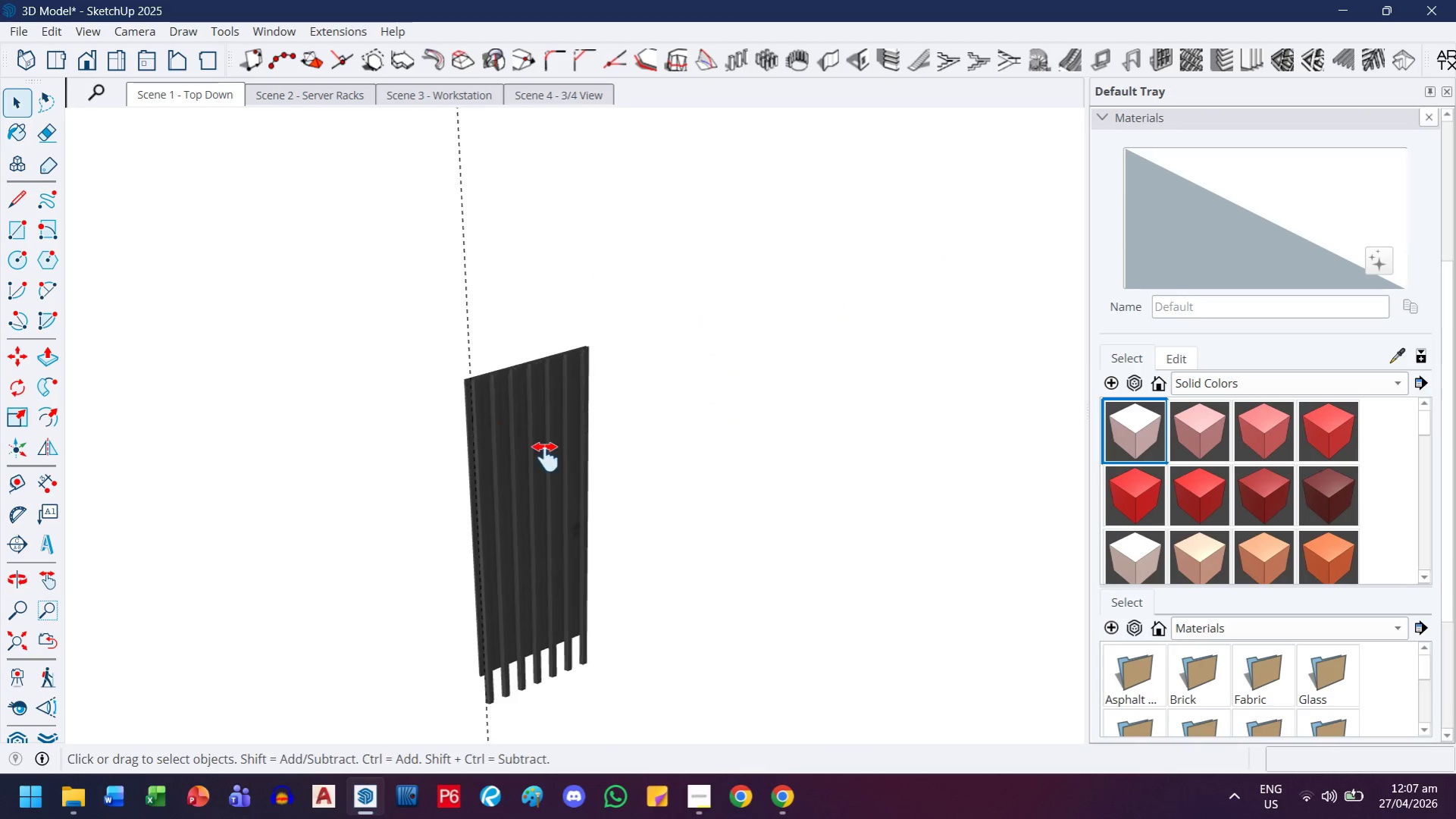 
scroll: coordinate [434, 472], scroll_direction: up, amount: 2.0
 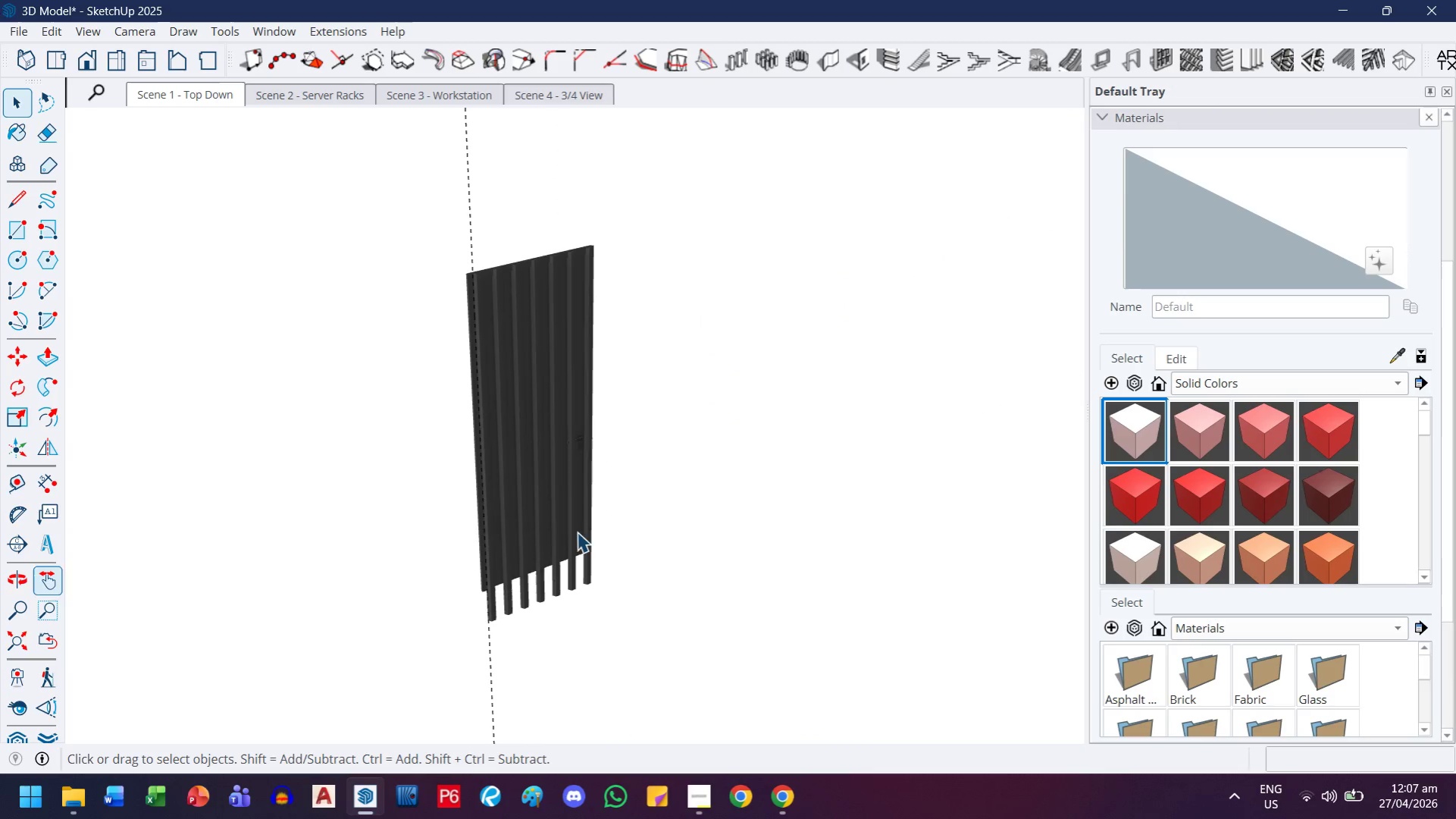 
left_click_drag(start_coordinate=[659, 607], to_coordinate=[431, 653])
 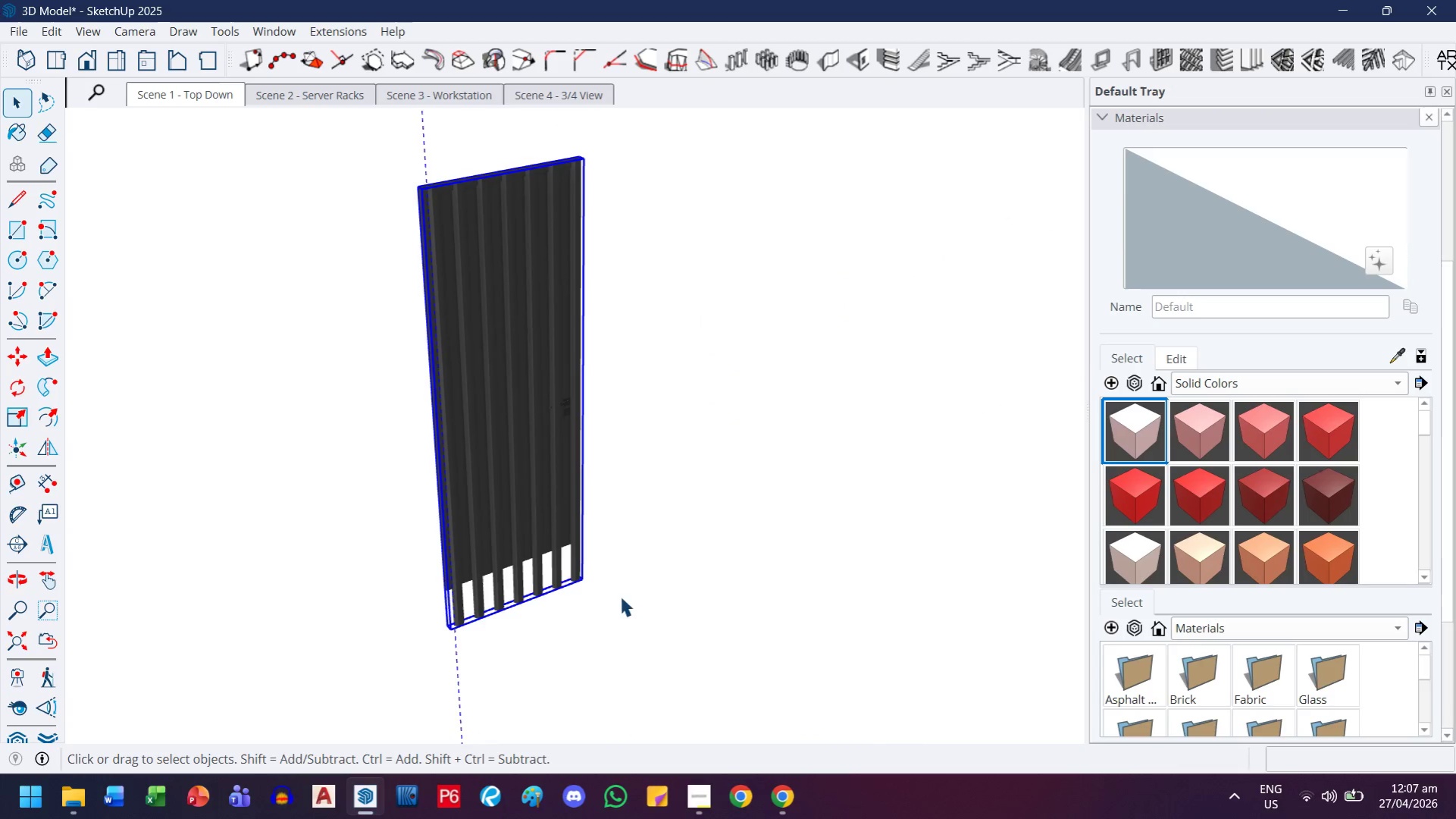 
scroll: coordinate [645, 601], scroll_direction: up, amount: 2.0
 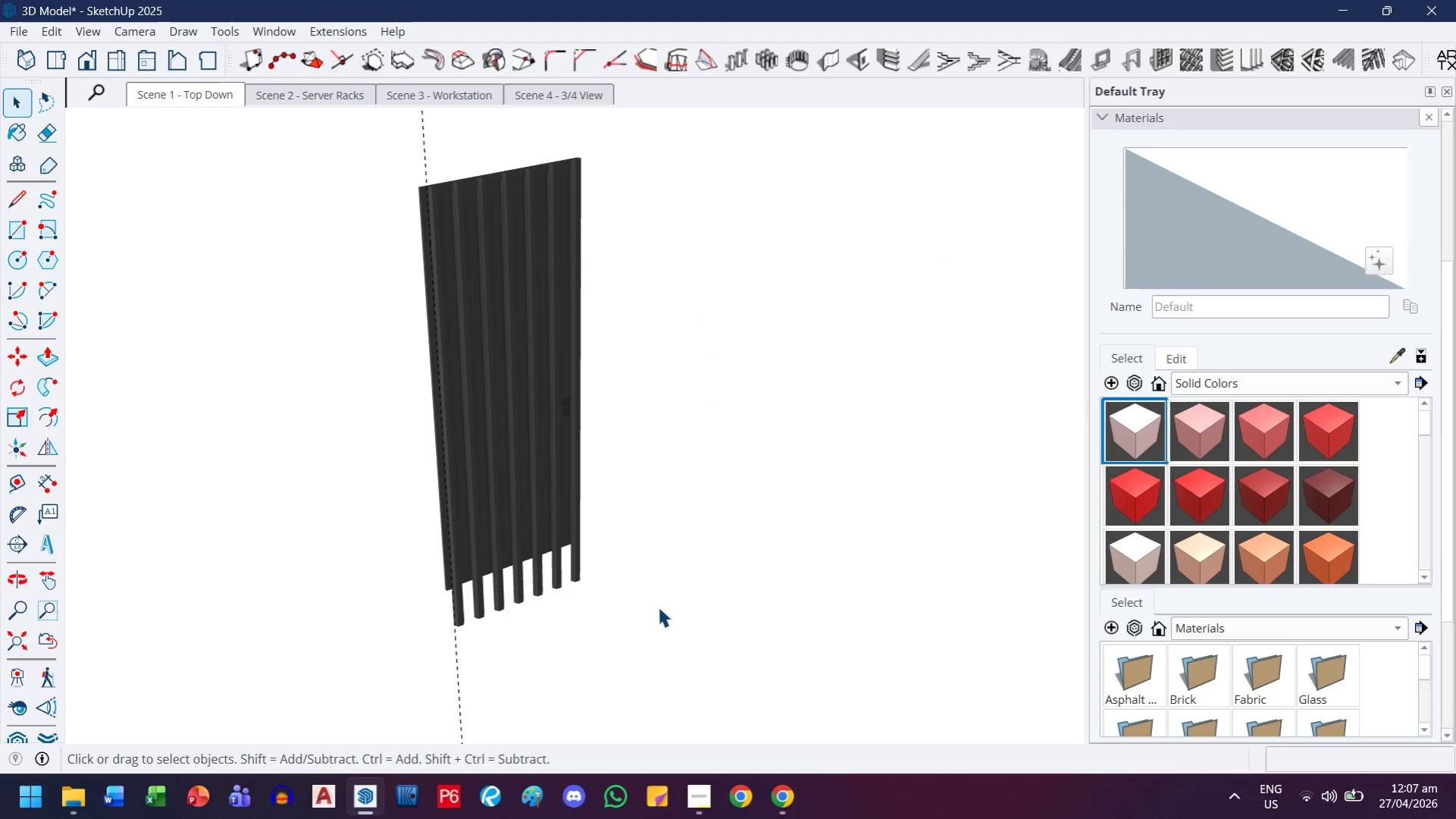 
key(S)
 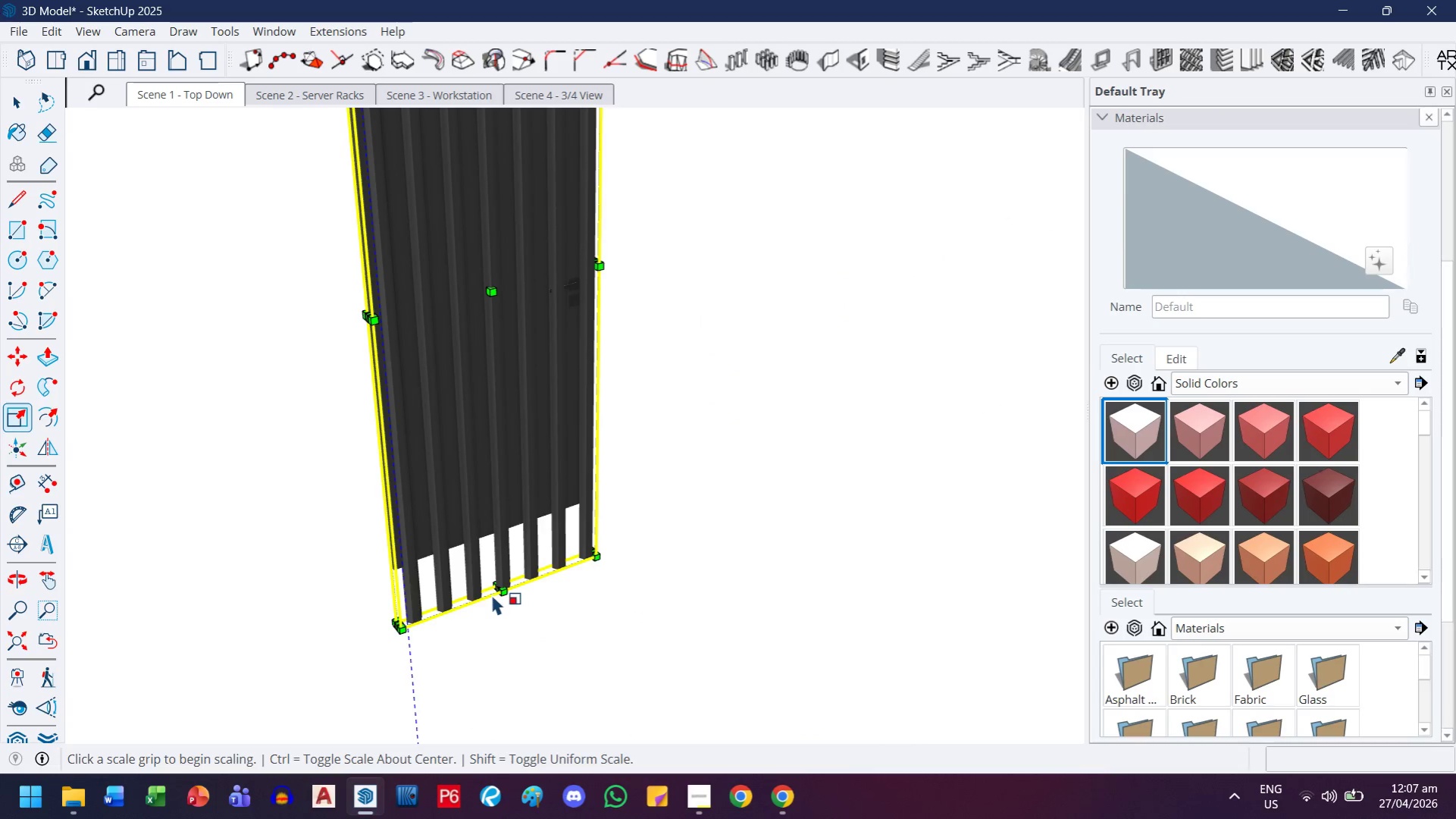 
scroll: coordinate [489, 592], scroll_direction: up, amount: 15.0
 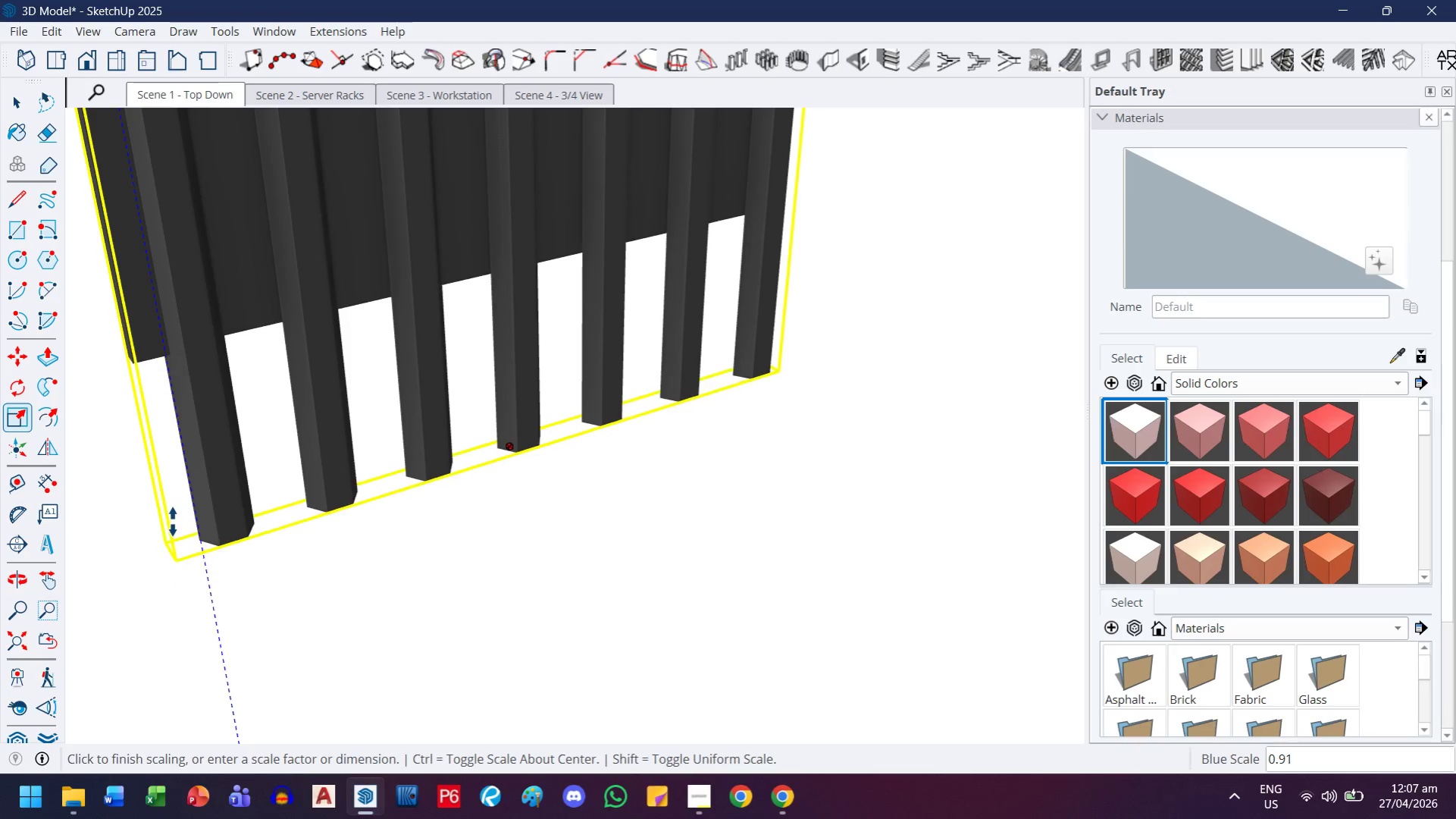 
key(Escape)
 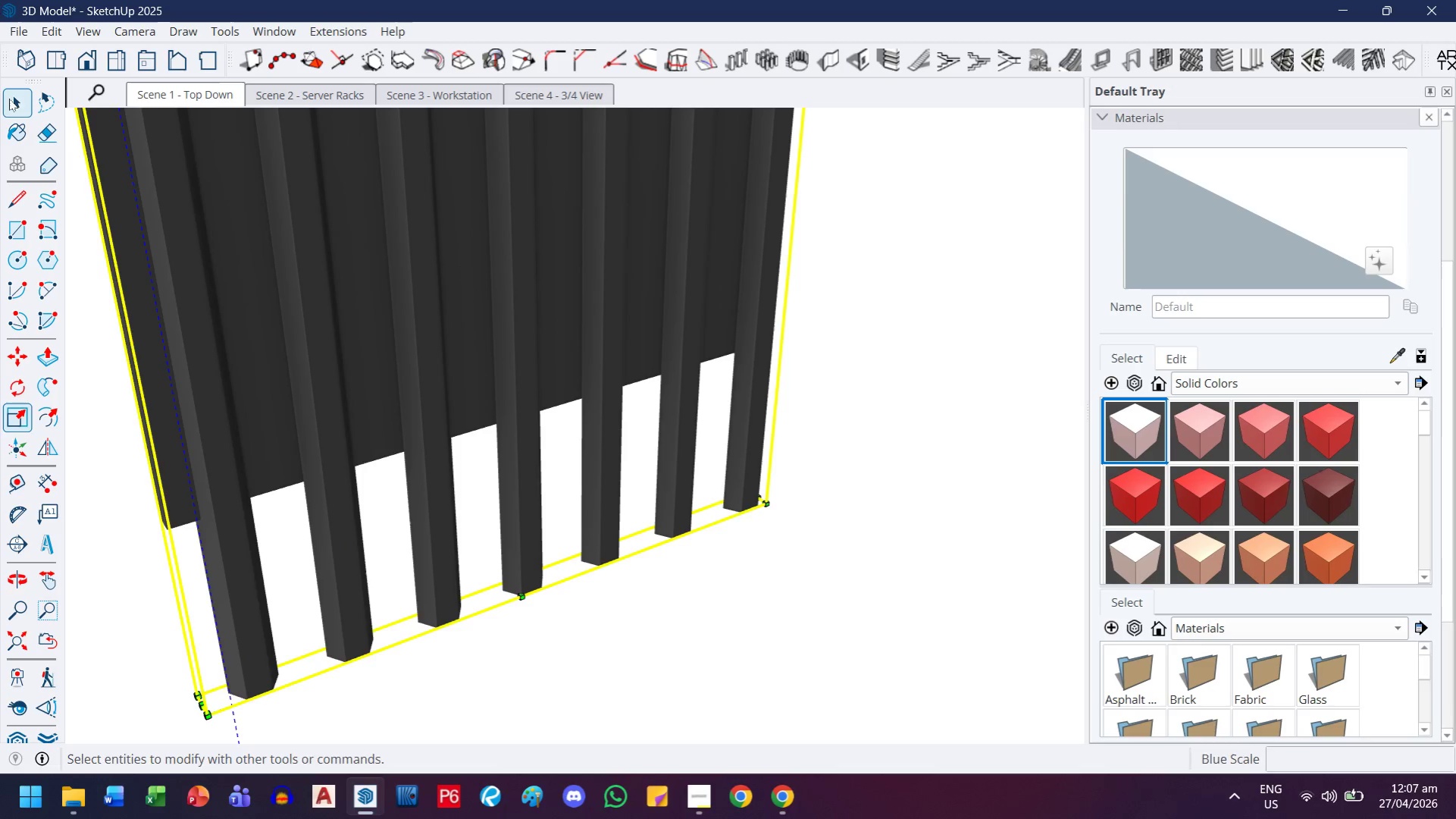 
double_click([292, 345])
 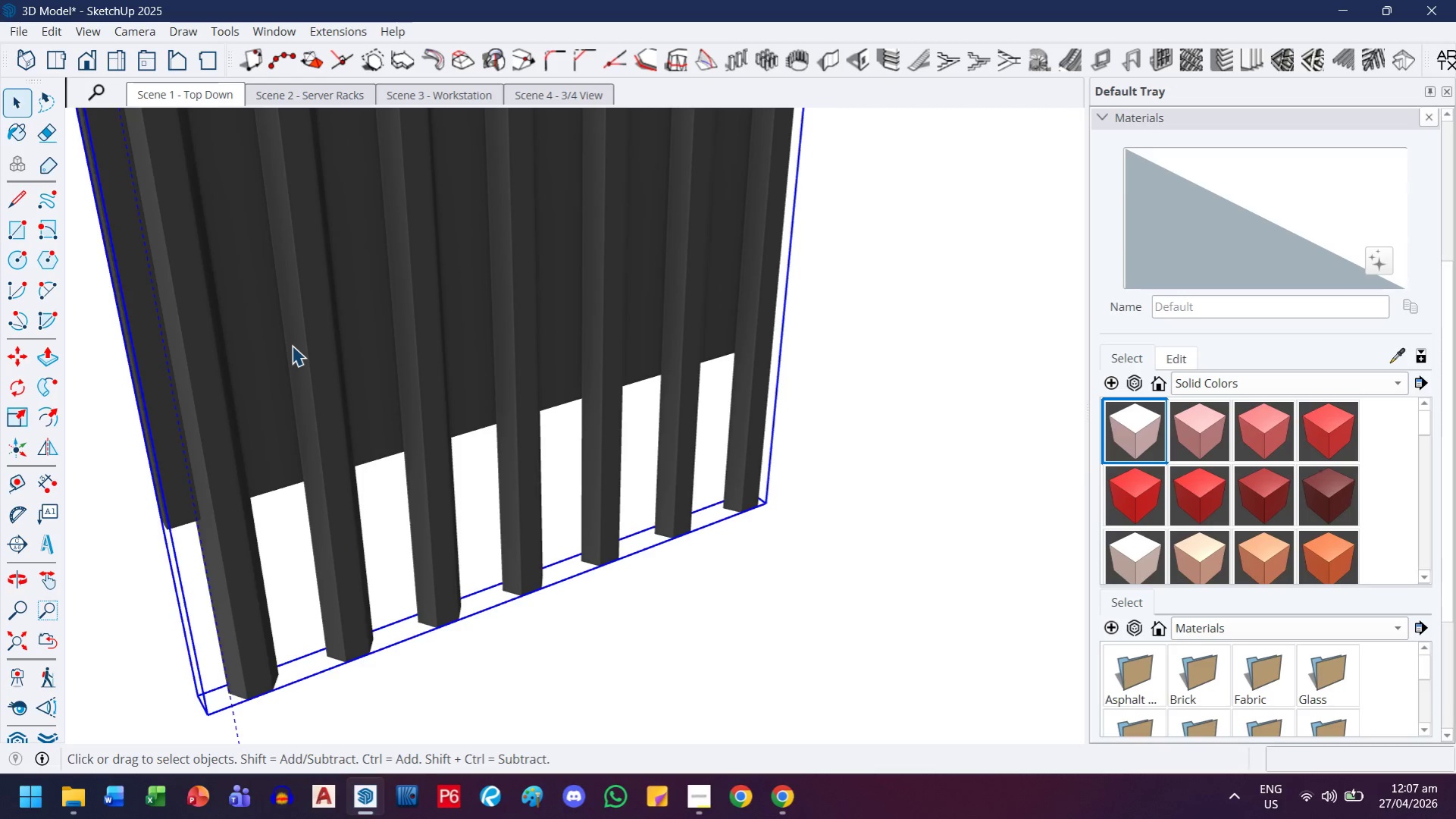 
triple_click([292, 345])
 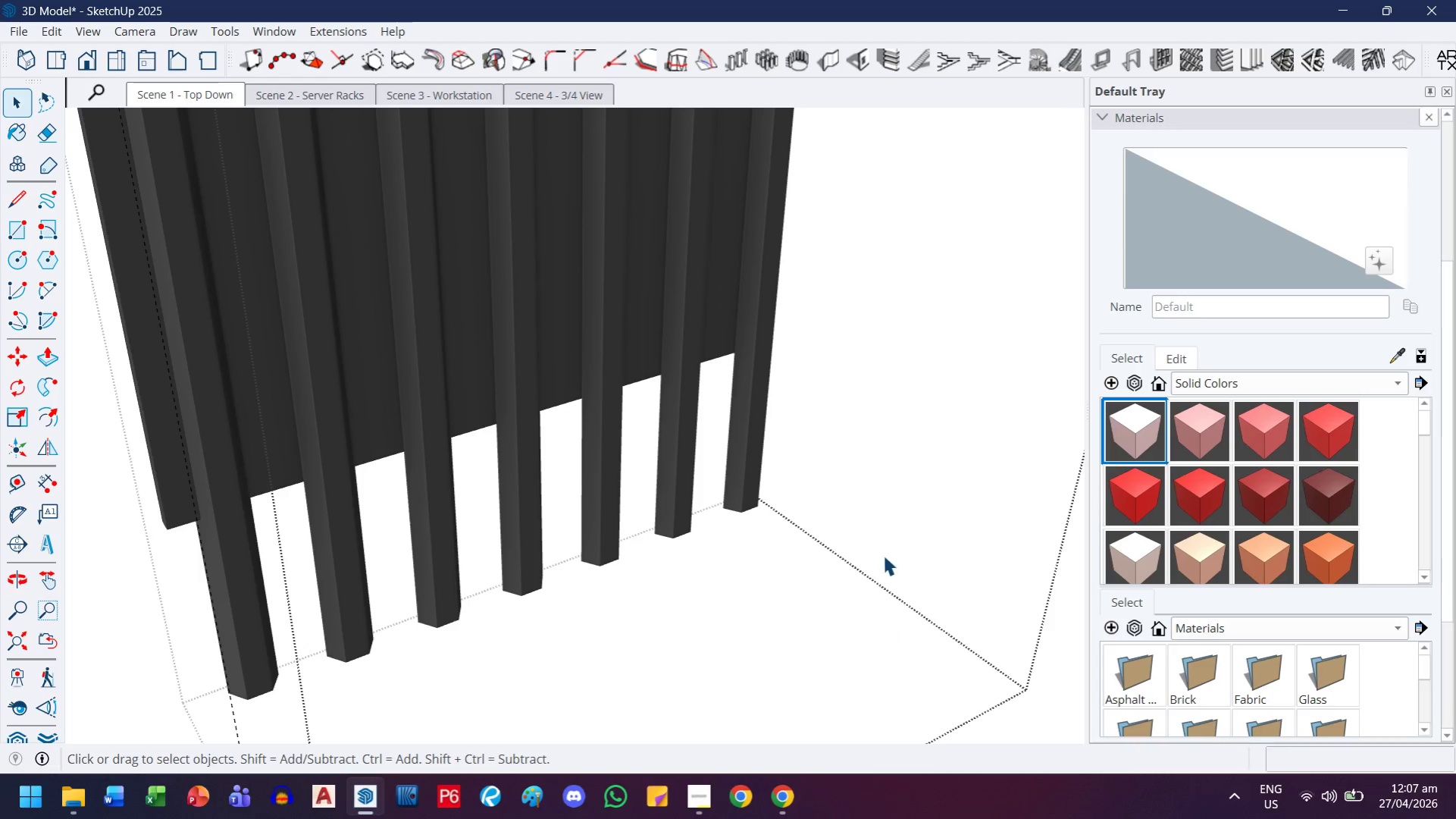 
left_click_drag(start_coordinate=[895, 529], to_coordinate=[127, 717])
 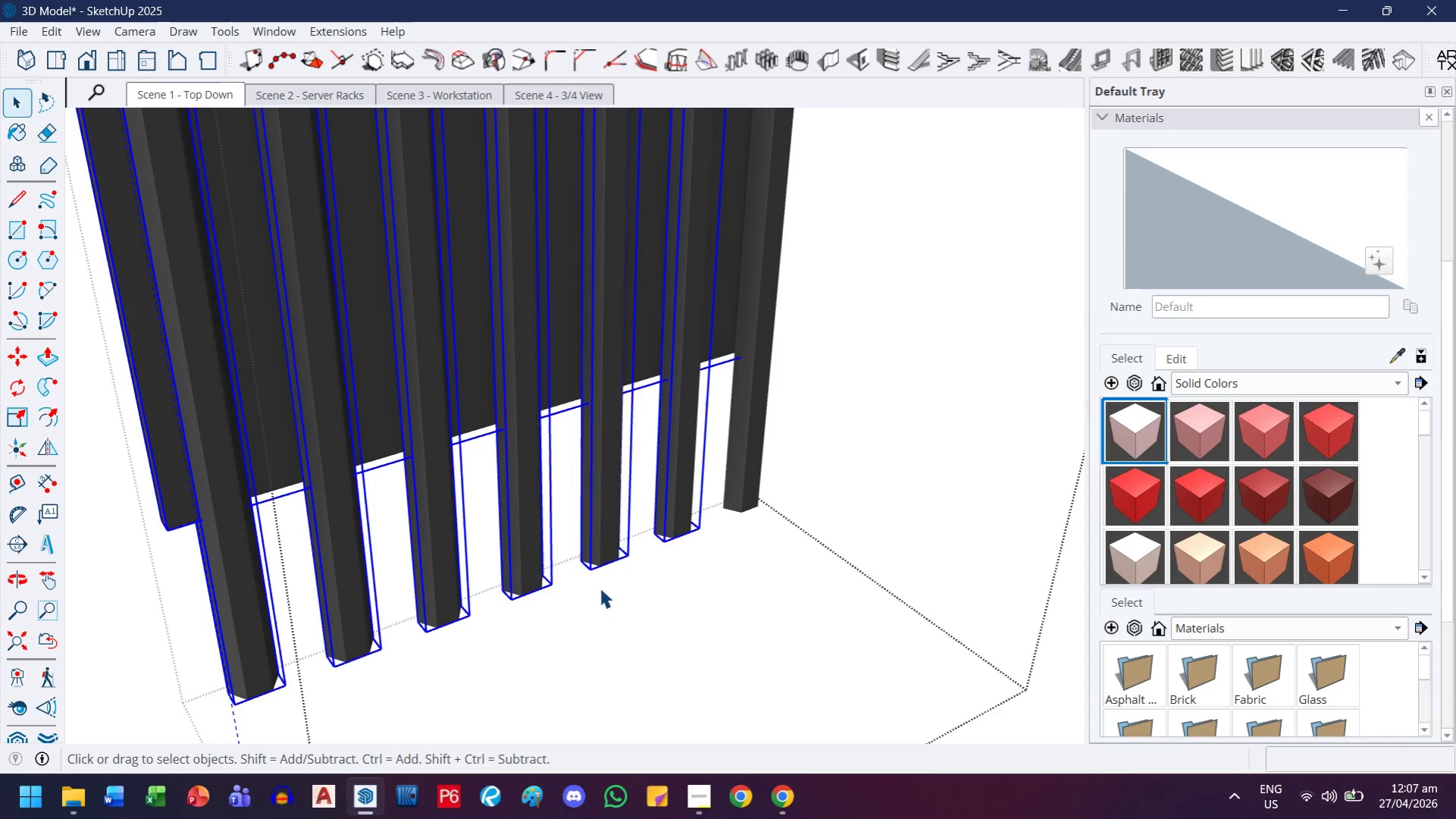 
hold_key(key=ShiftLeft, duration=0.77)
 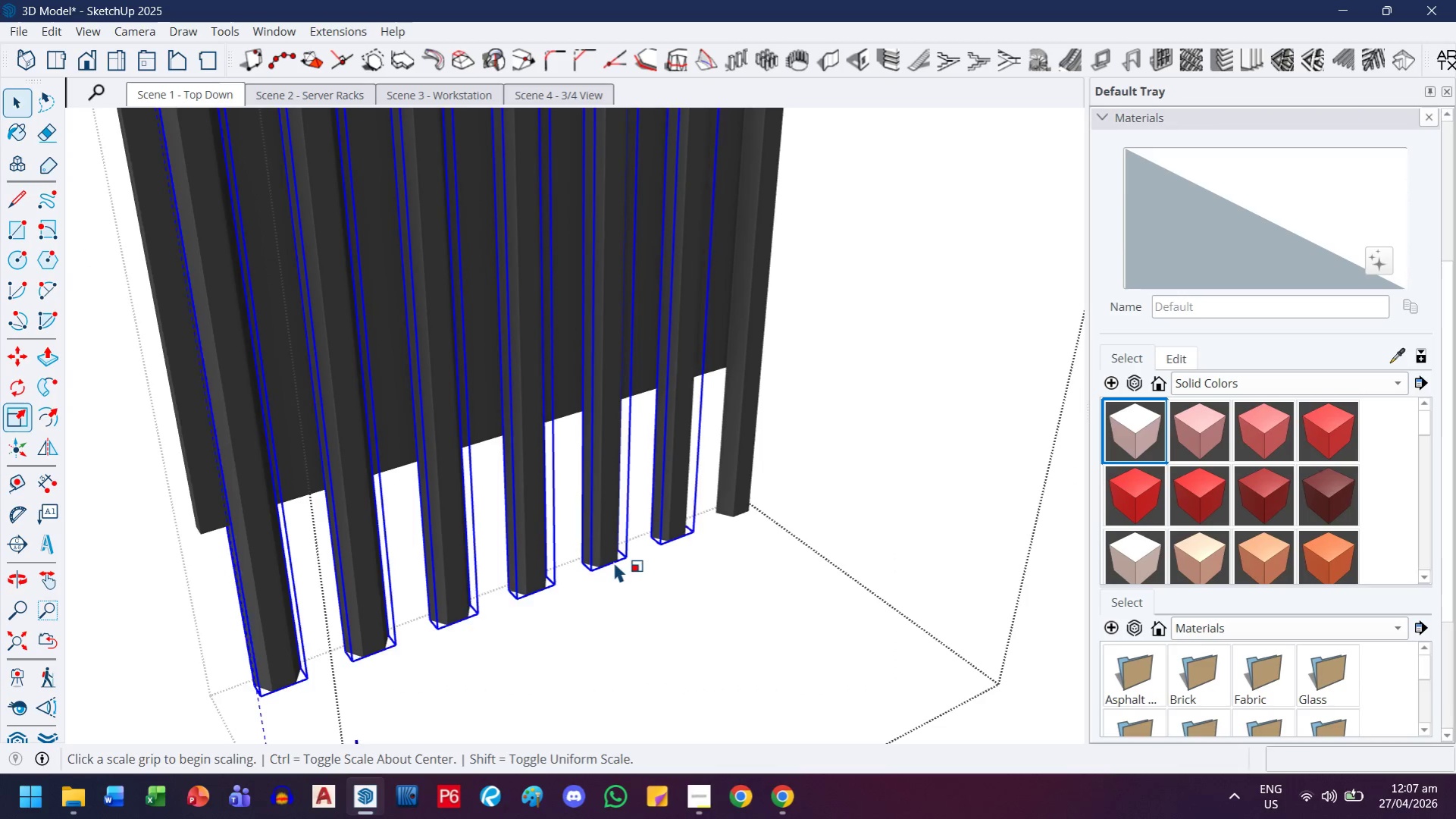 
scroll: coordinate [599, 587], scroll_direction: down, amount: 1.0
 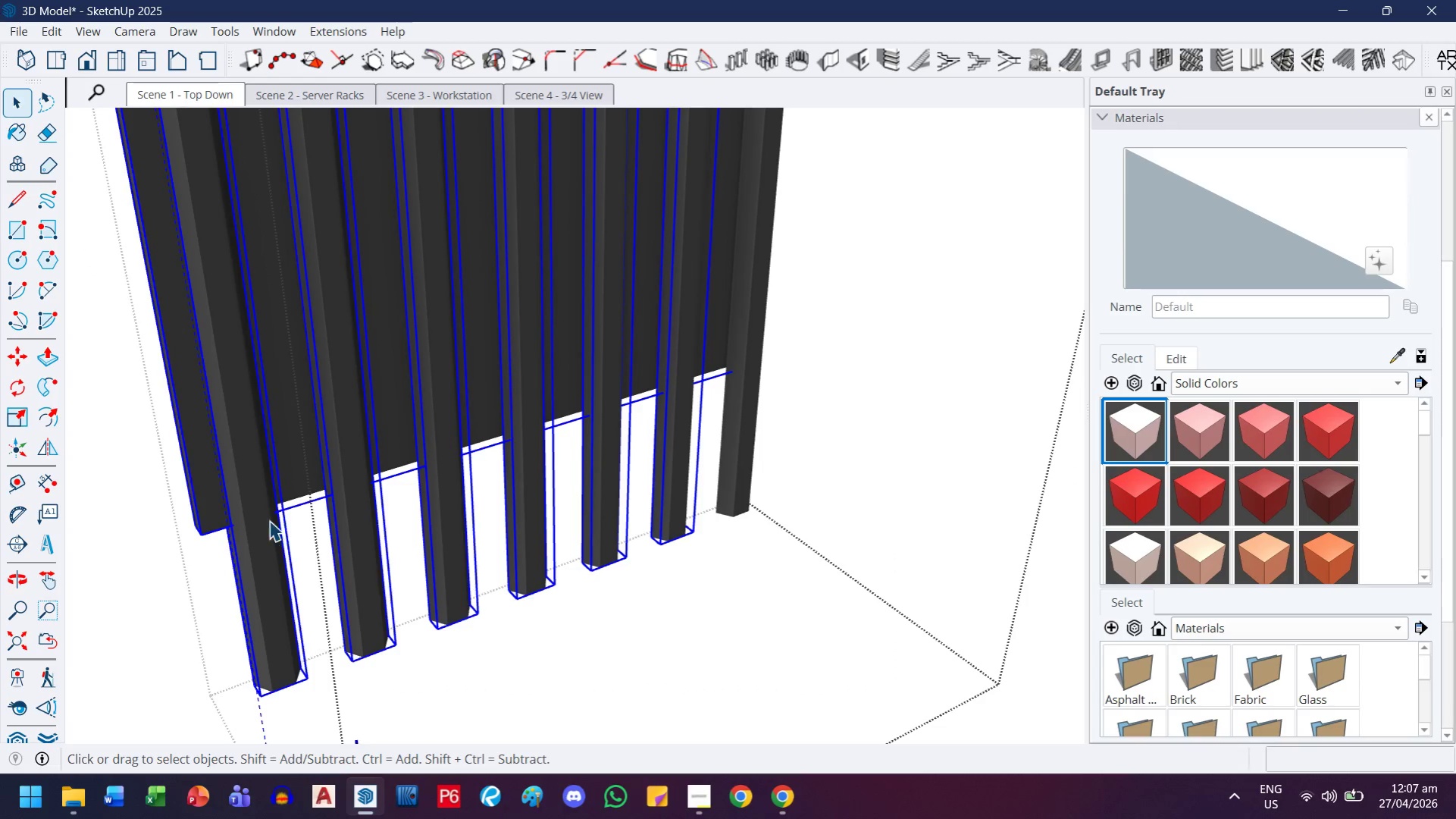 
left_click_drag(start_coordinate=[224, 502], to_coordinate=[220, 502])
 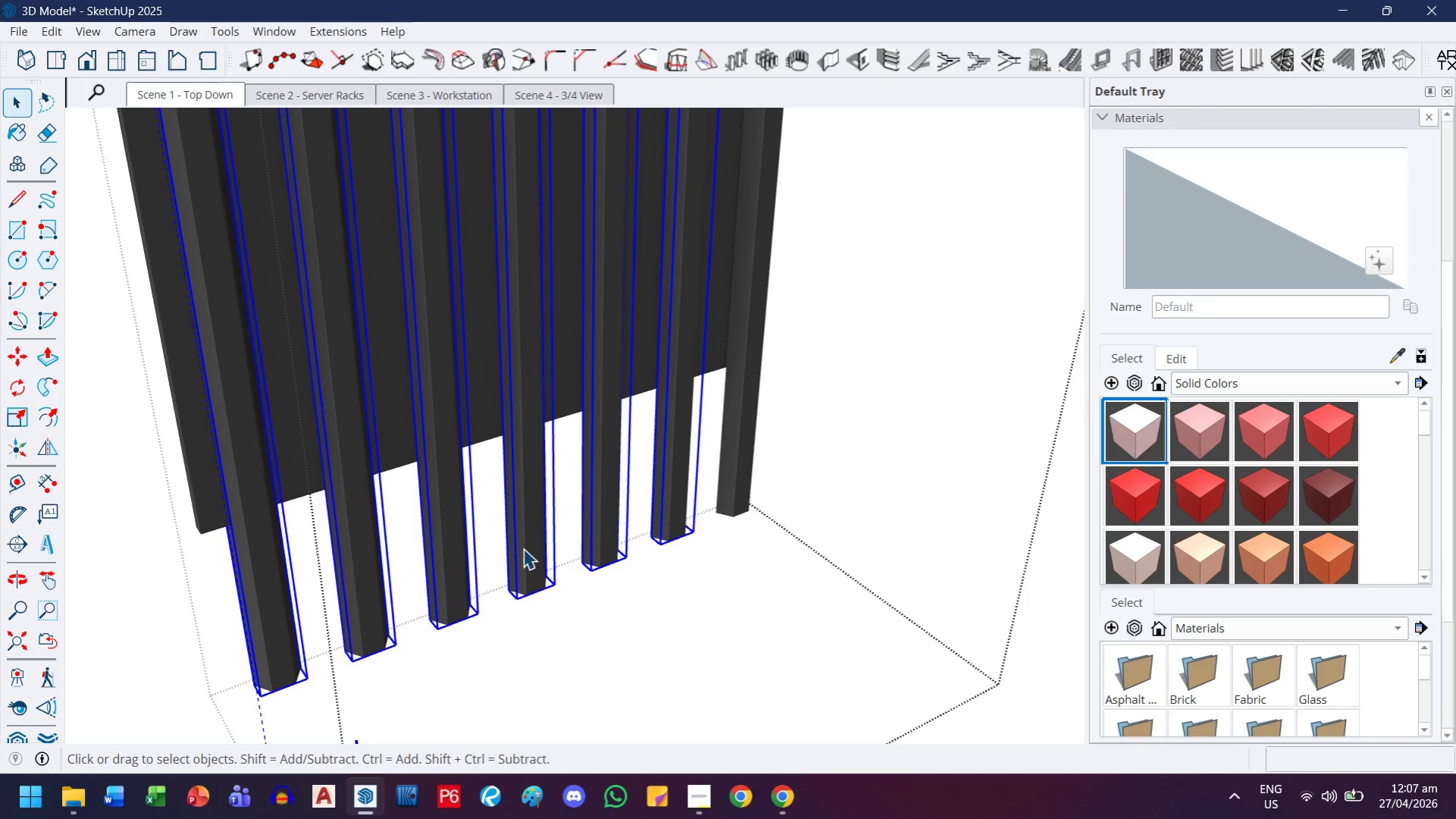 
key(S)
 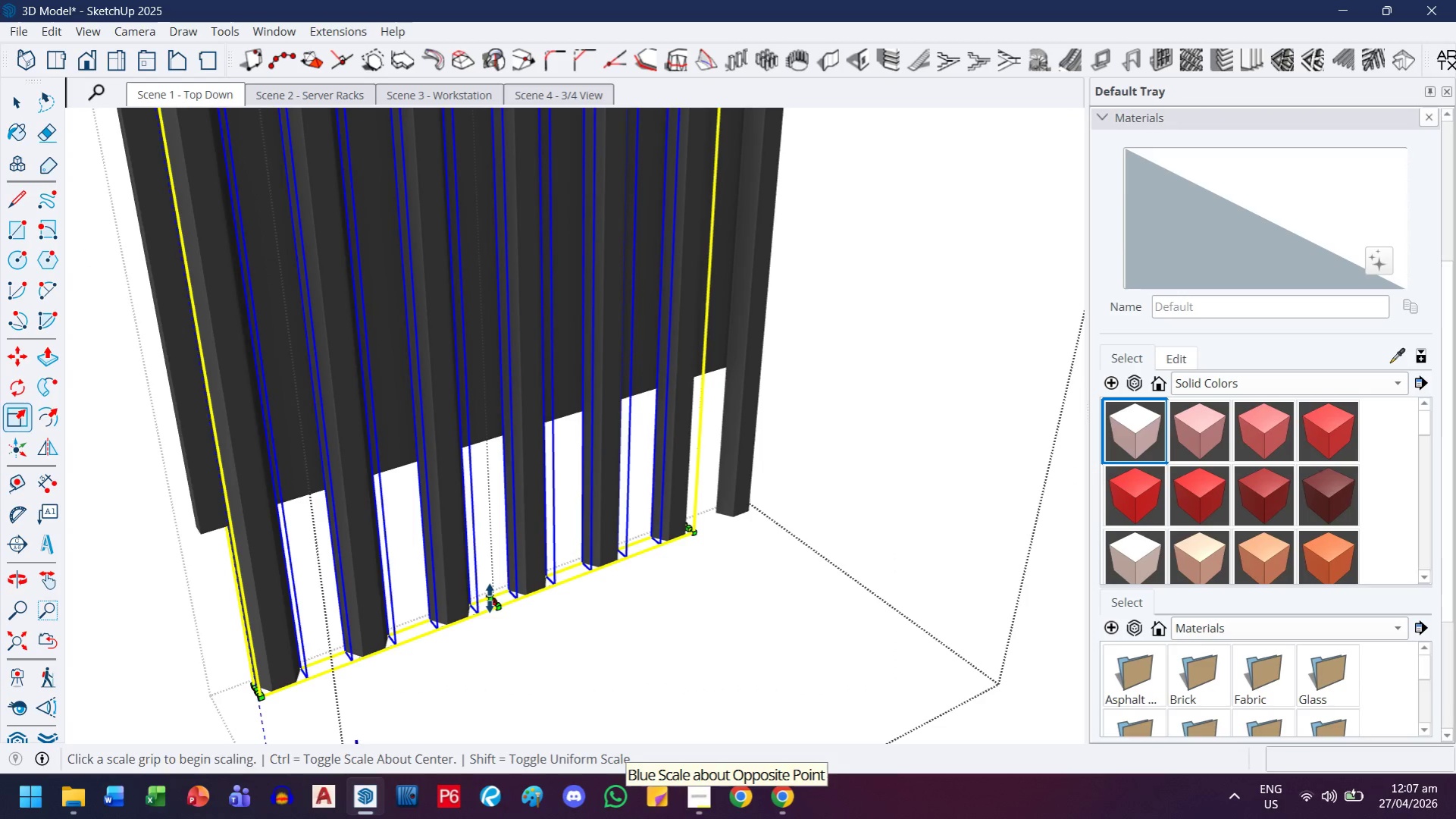 
left_click([492, 600])
 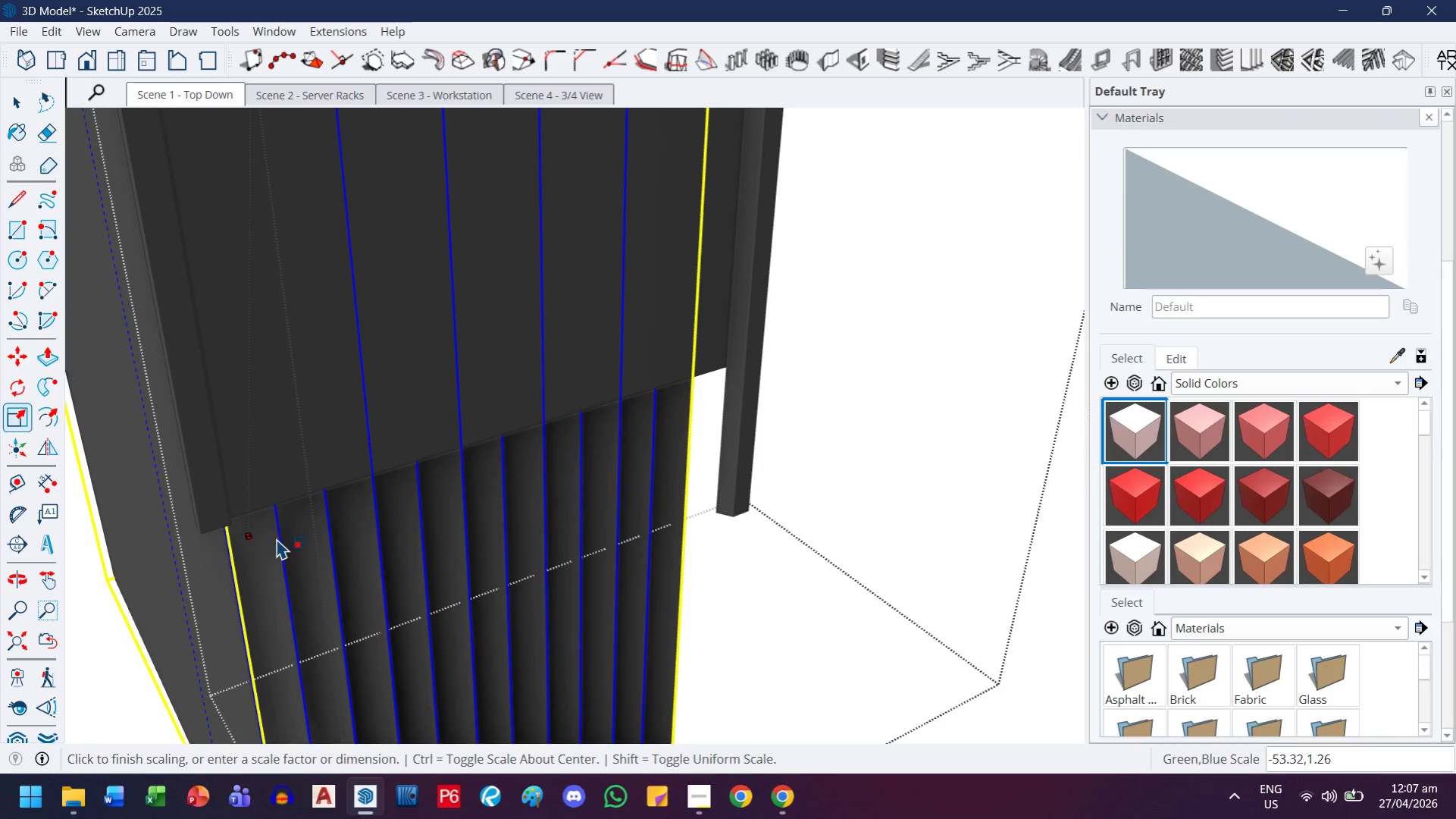 
key(Escape)
 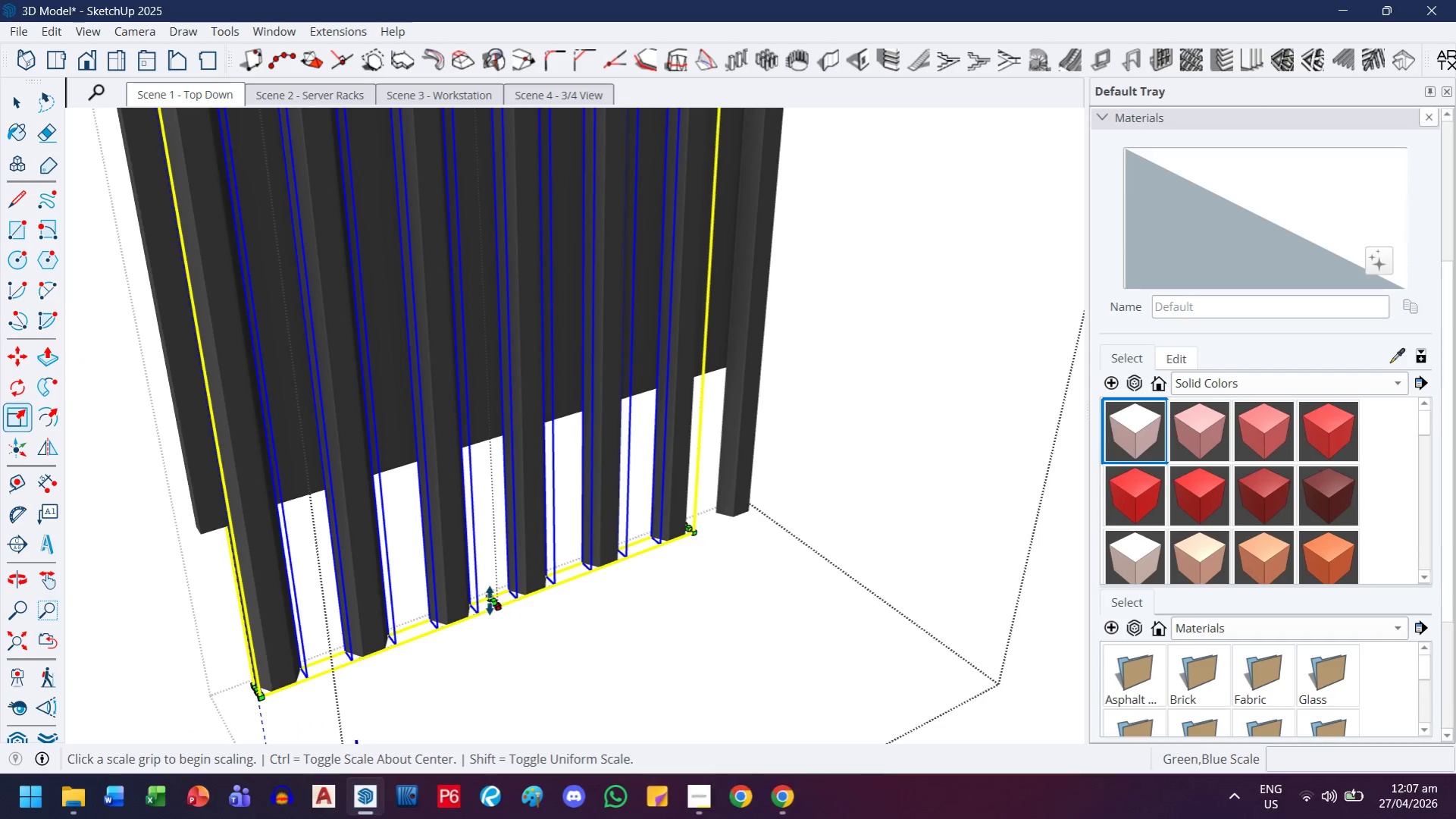 
left_click([490, 601])
 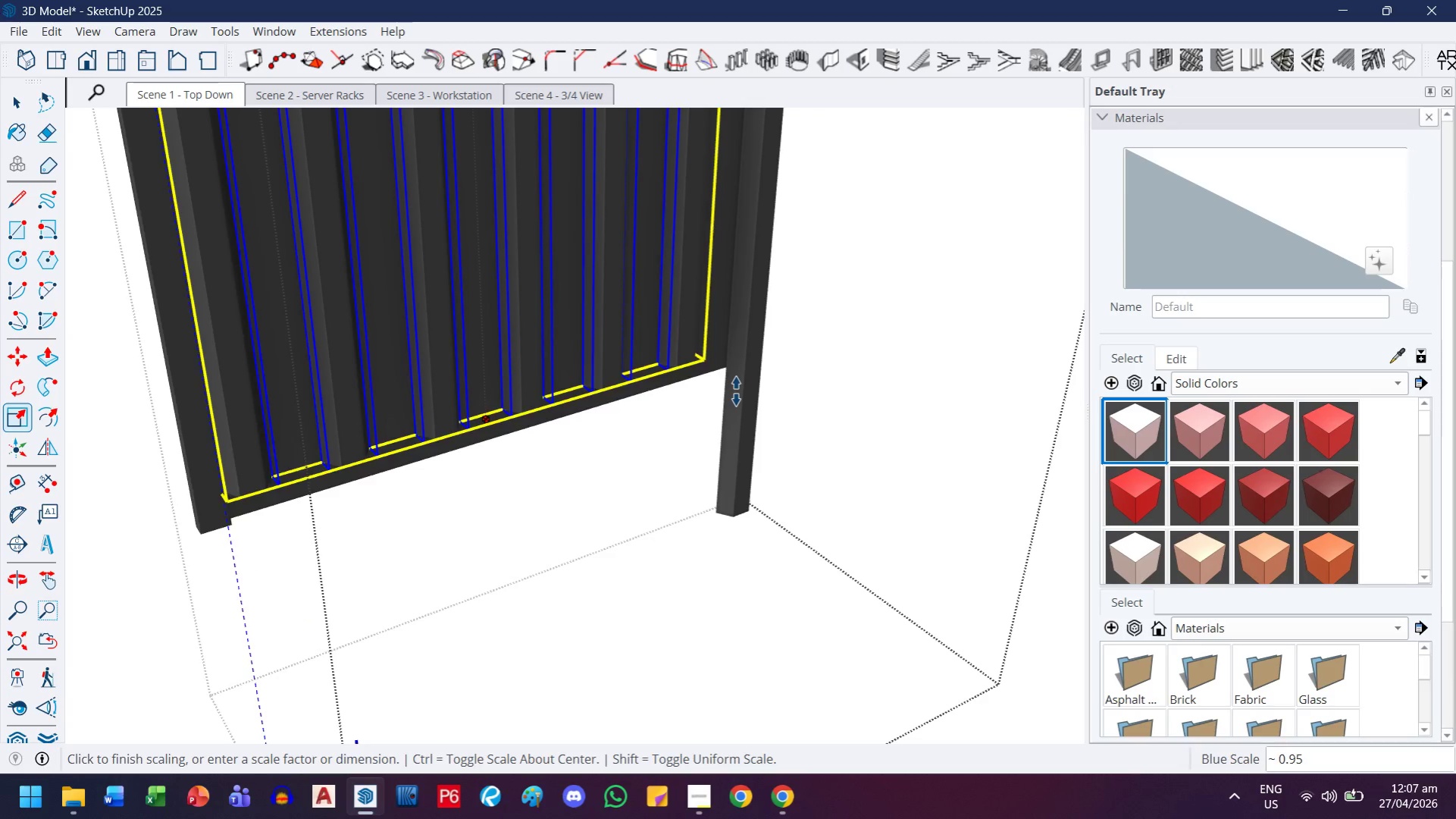 
wait(5.28)
 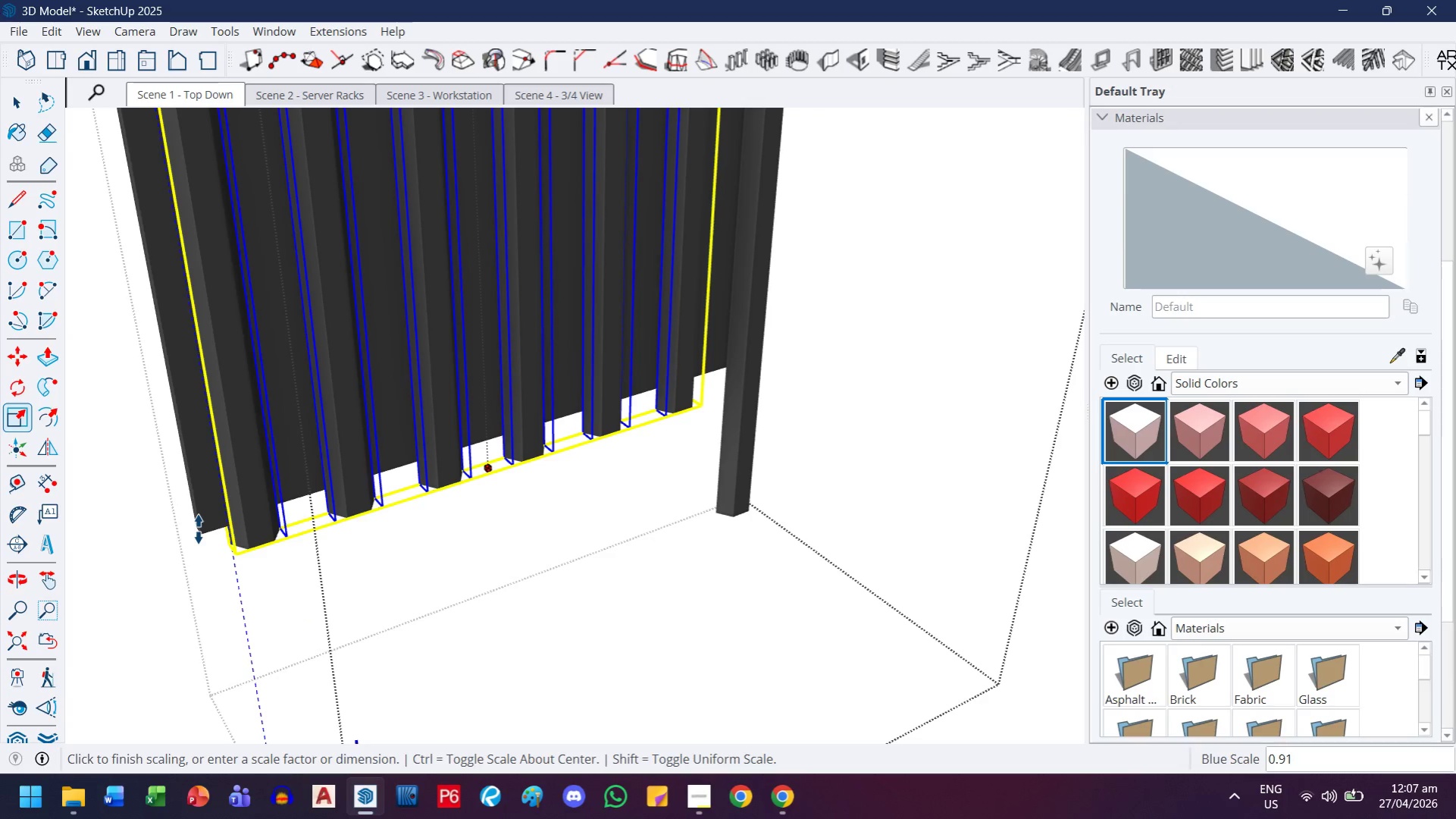 
key(Escape)
 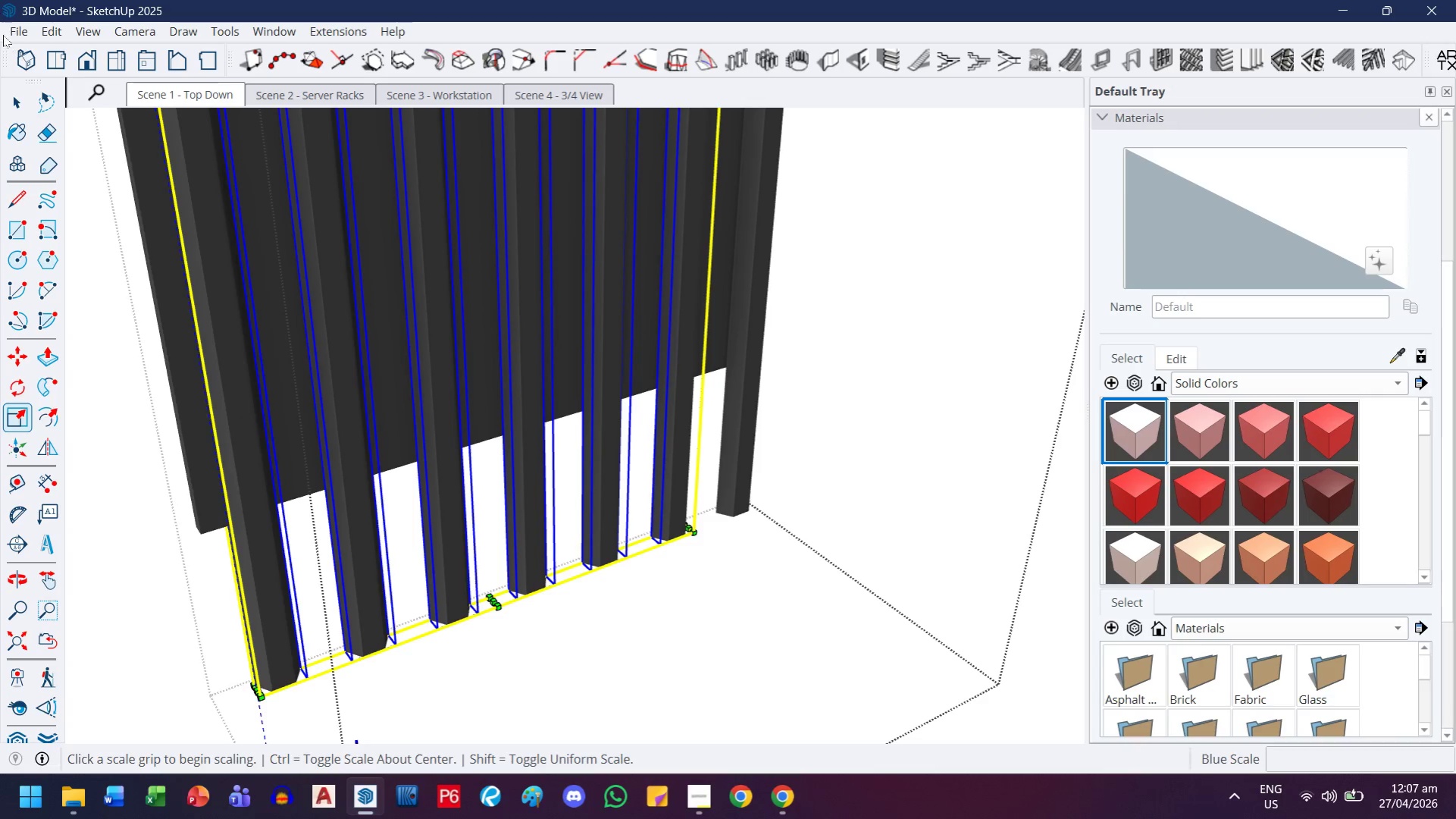 
left_click([18, 111])
 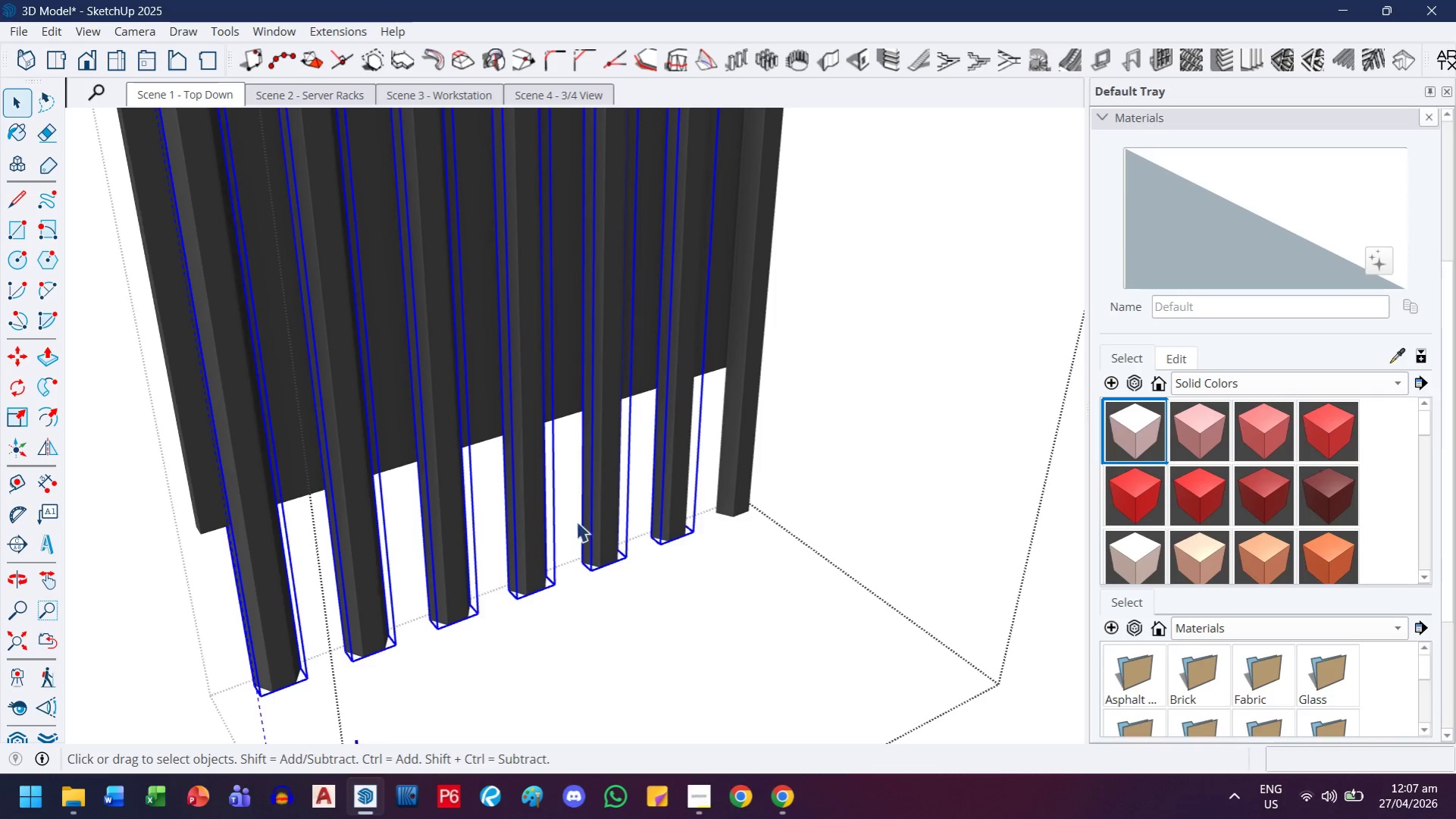 
left_click_drag(start_coordinate=[879, 530], to_coordinate=[477, 672])
 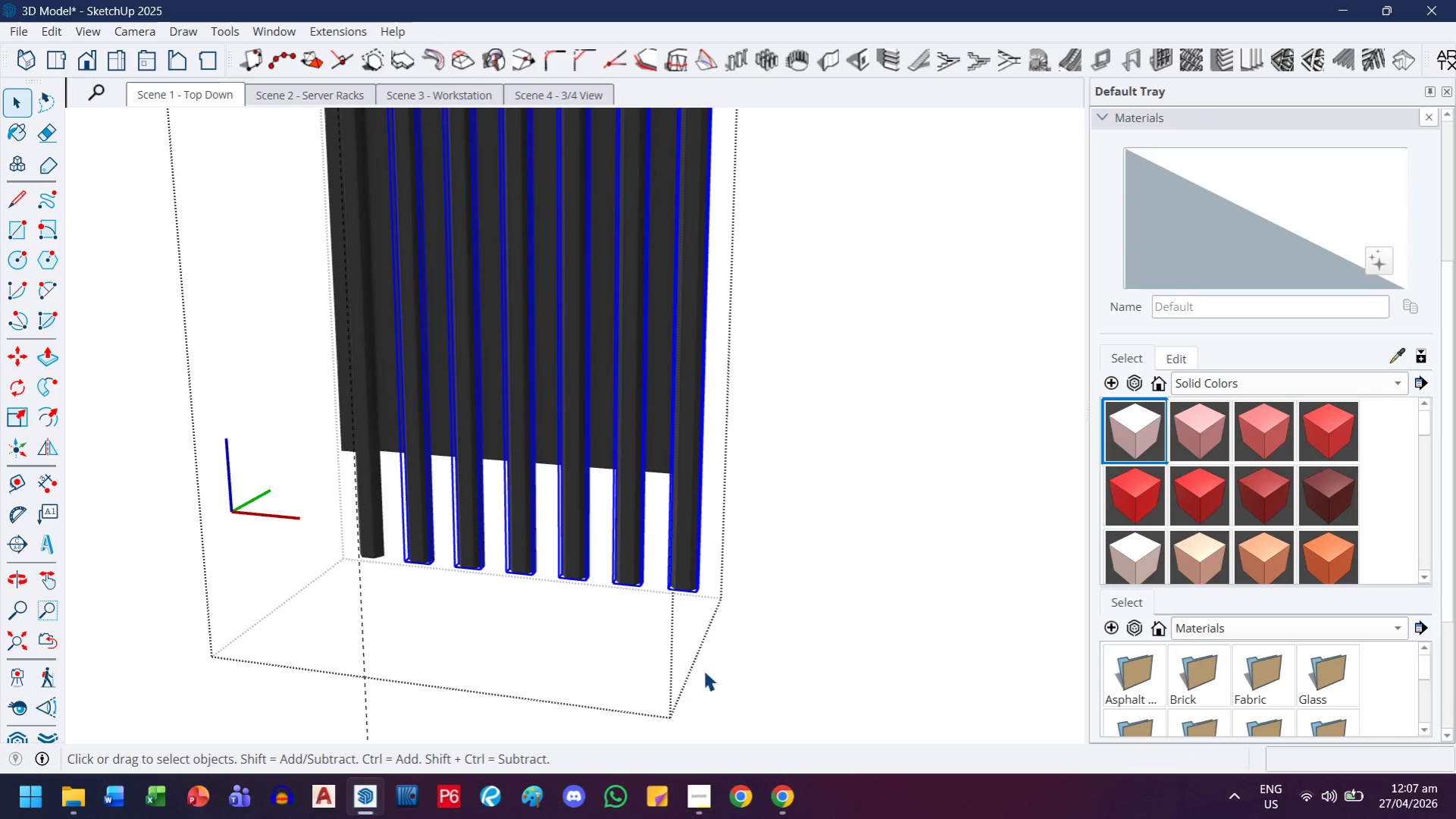 
scroll: coordinate [699, 584], scroll_direction: down, amount: 7.0
 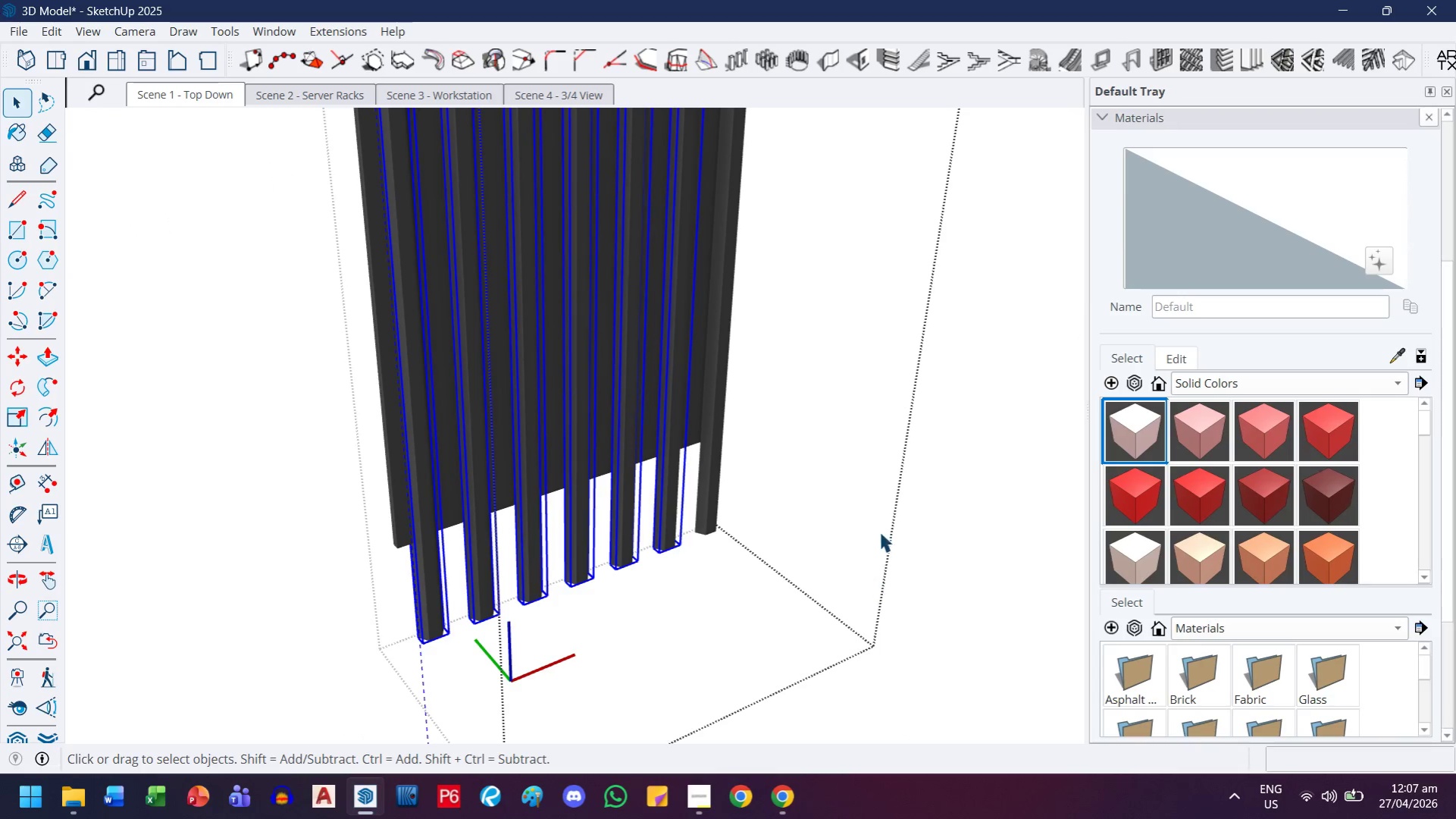 
left_click_drag(start_coordinate=[771, 698], to_coordinate=[277, 535])
 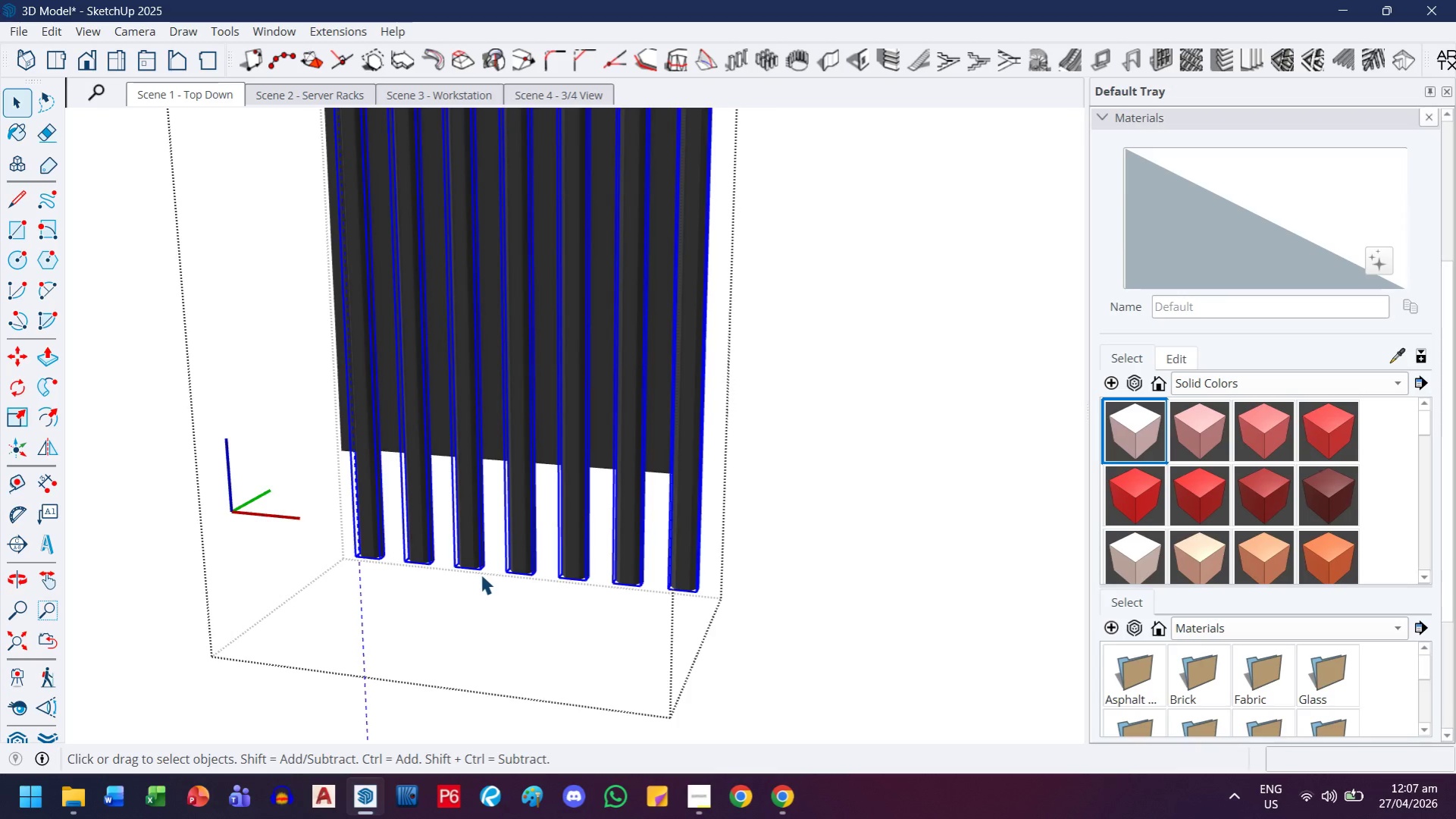 
key(S)
 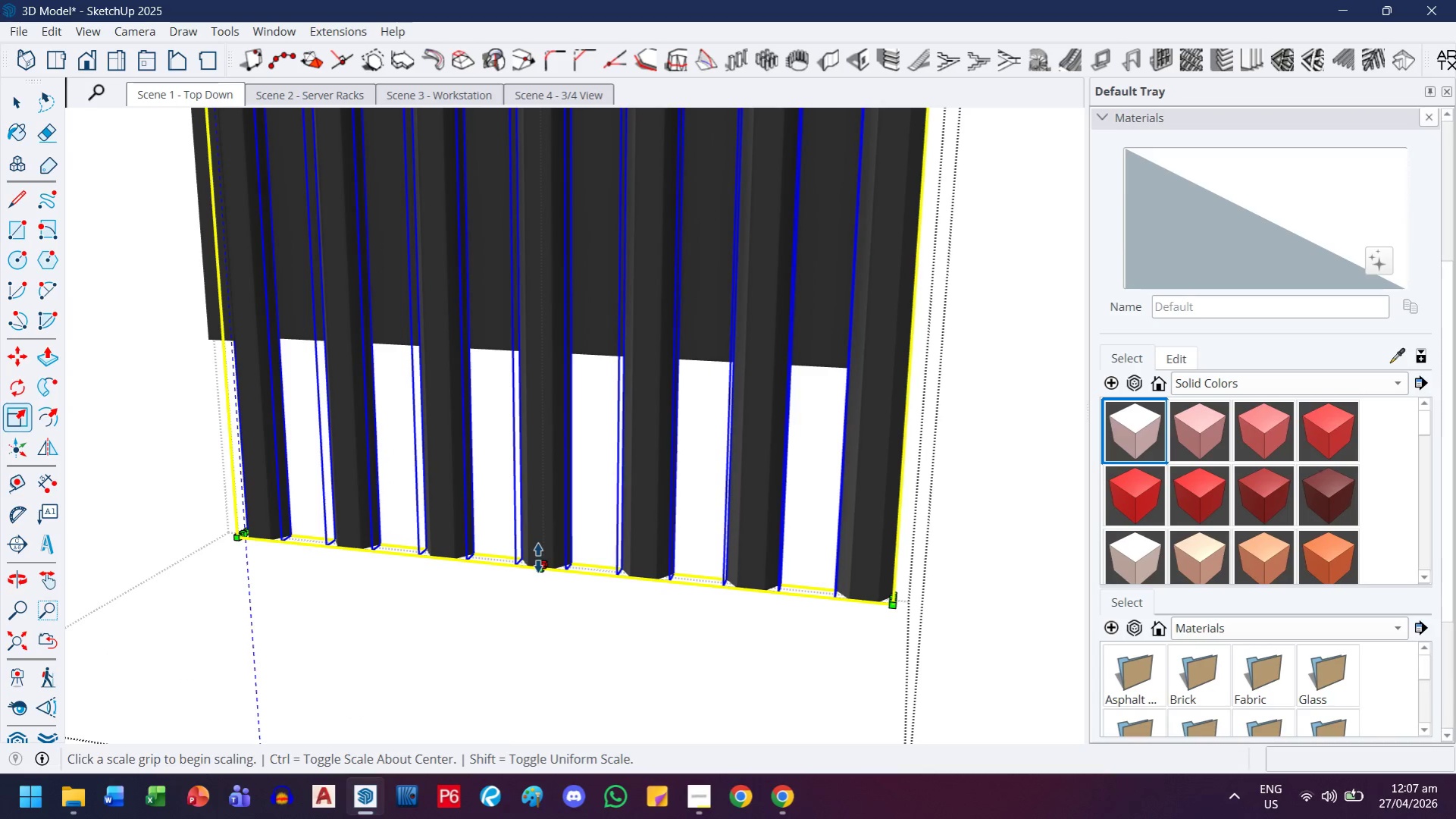 
scroll: coordinate [518, 589], scroll_direction: up, amount: 8.0
 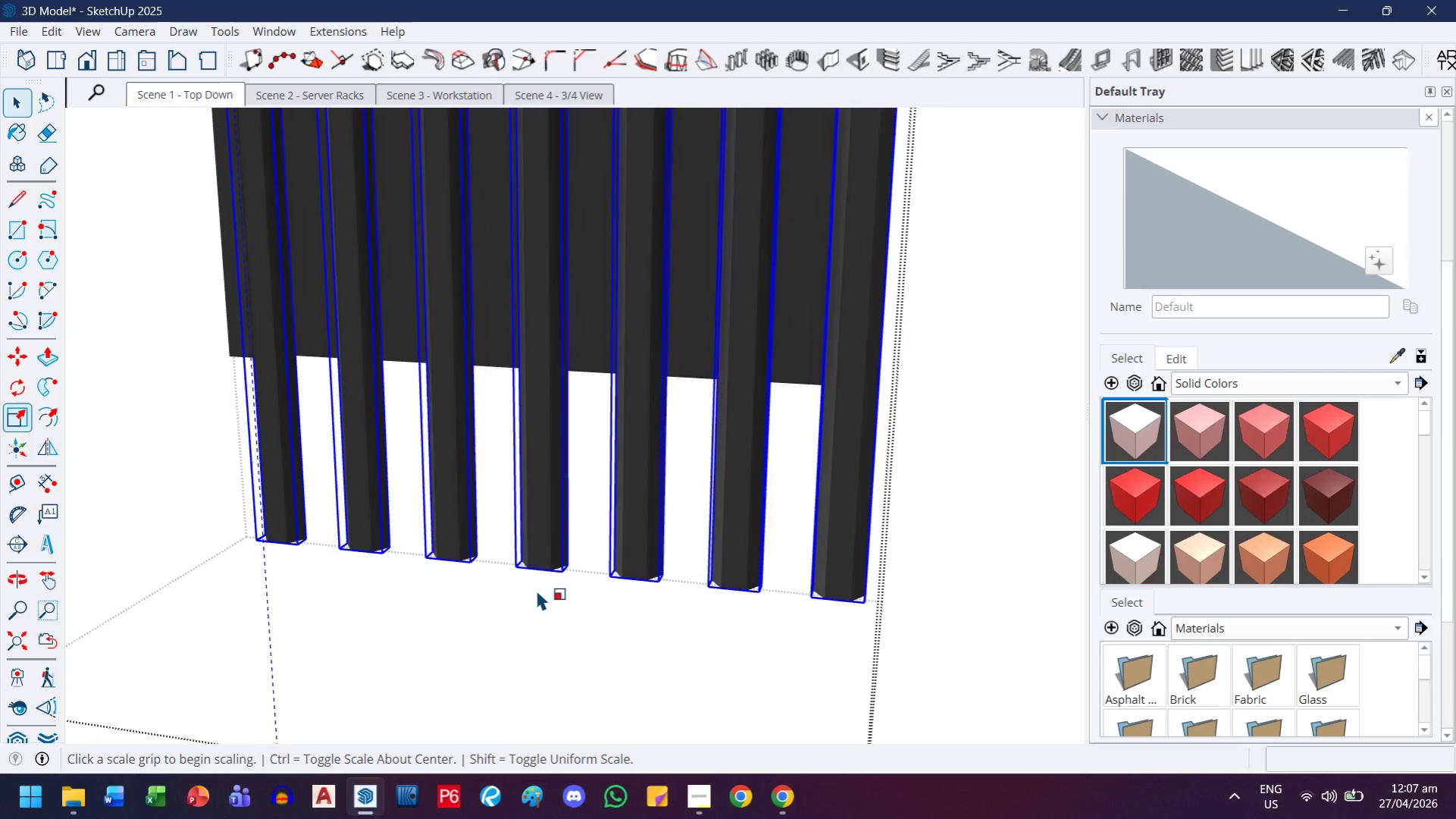 
left_click([538, 558])
 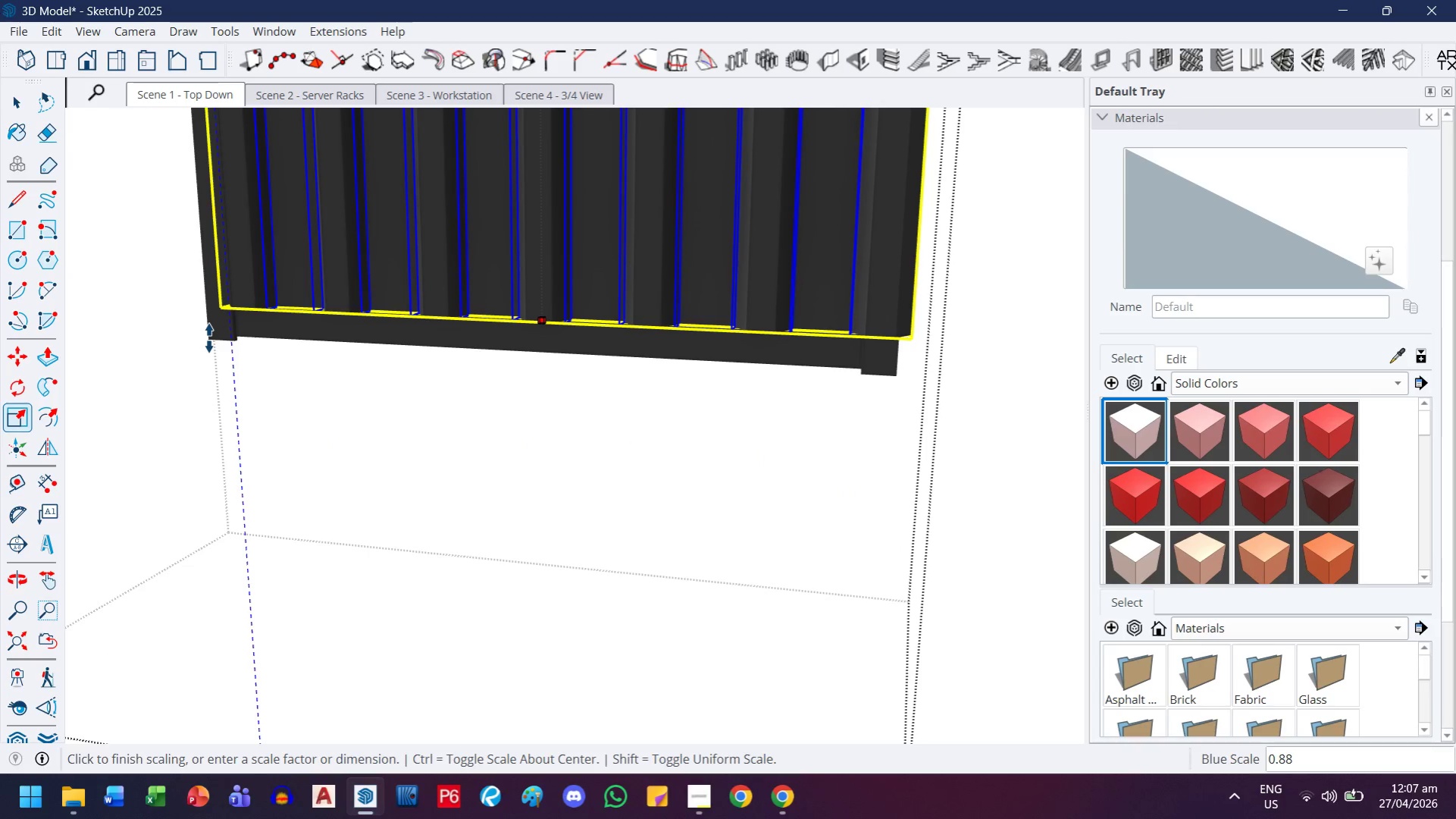 
wait(6.3)
 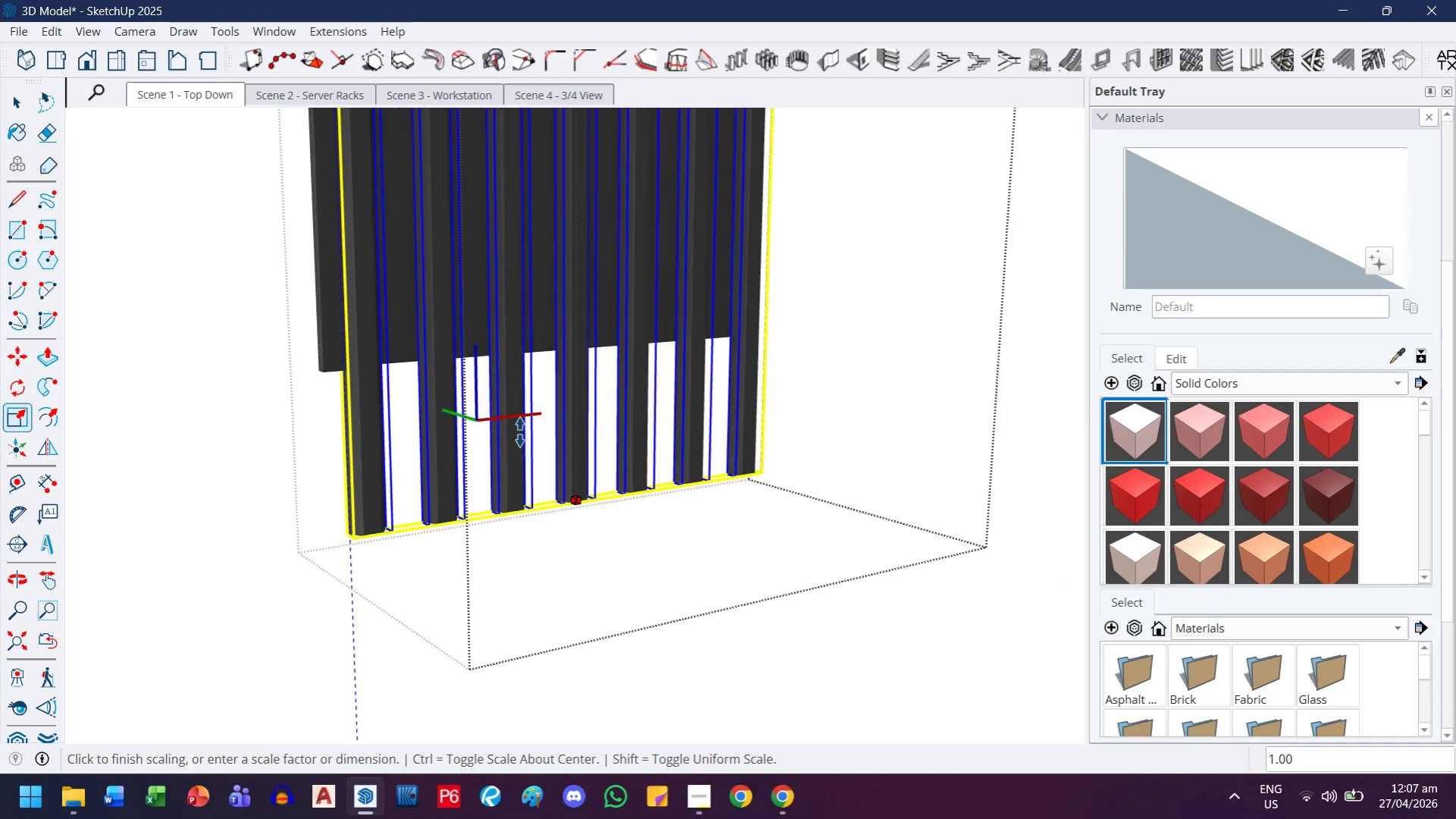 
key(H)
 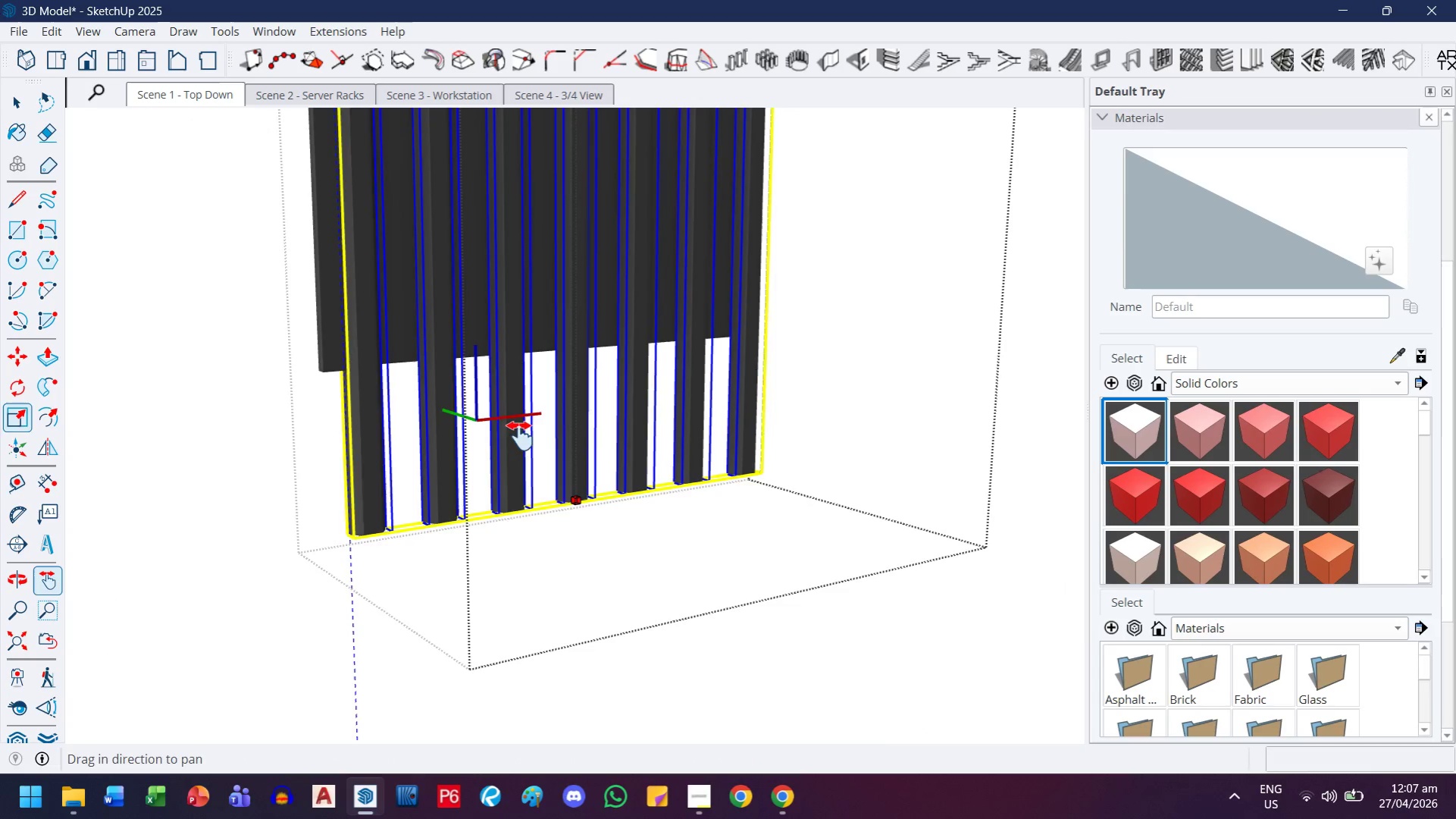 
scroll: coordinate [542, 373], scroll_direction: down, amount: 5.0
 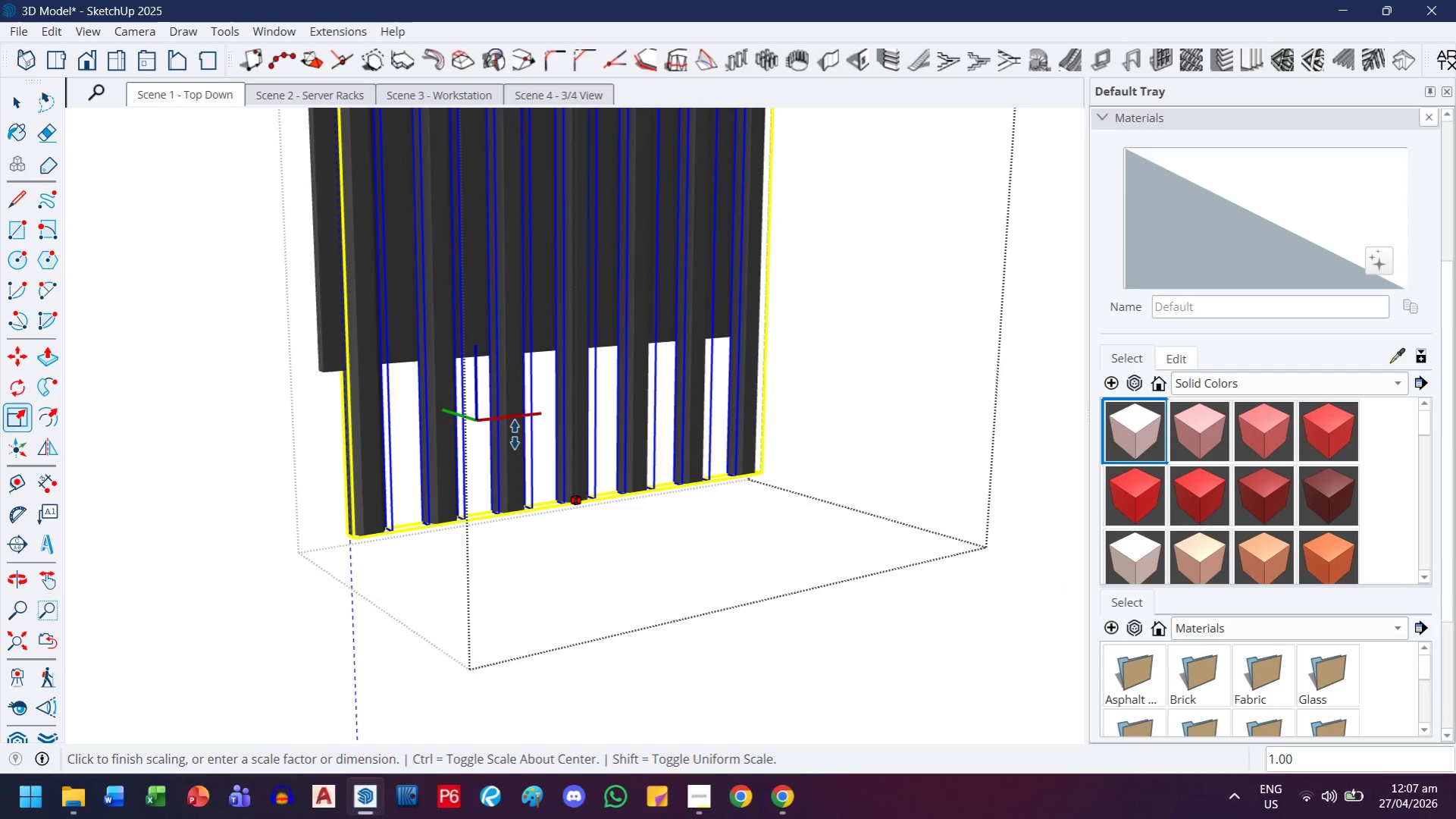 
left_click_drag(start_coordinate=[512, 436], to_coordinate=[611, 449])
 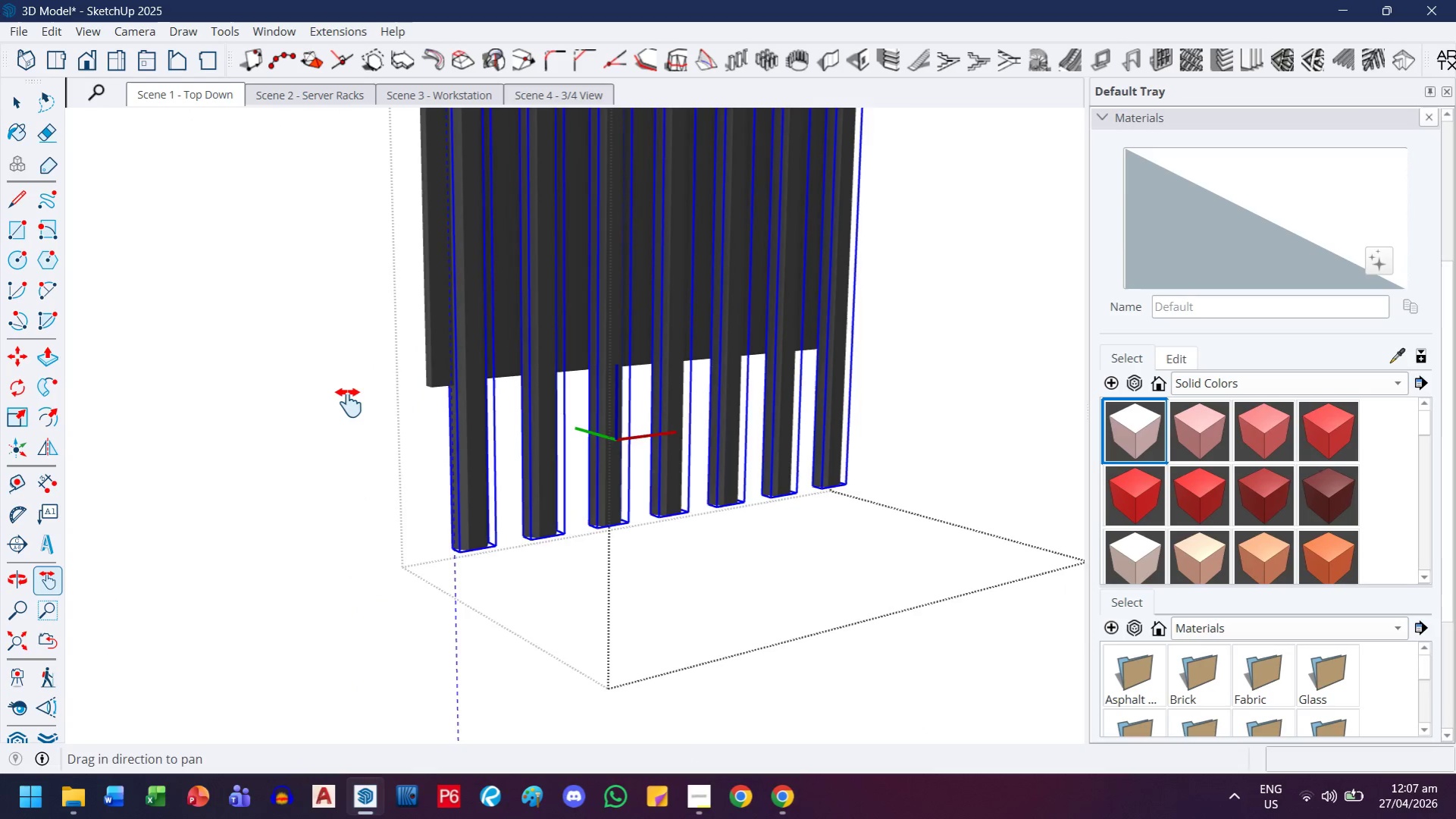 
key(Escape)
 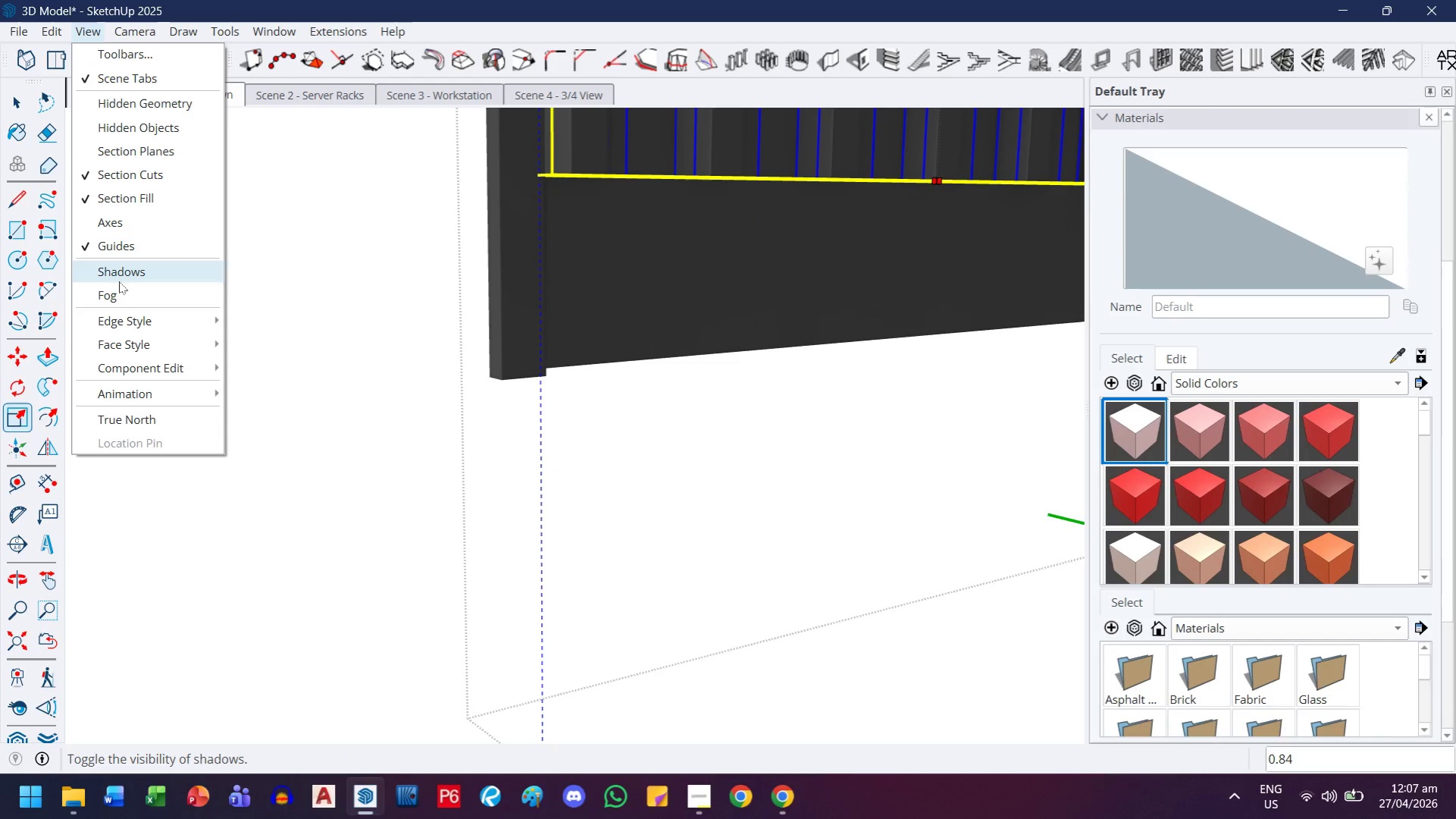 
scroll: coordinate [384, 385], scroll_direction: up, amount: 7.0
 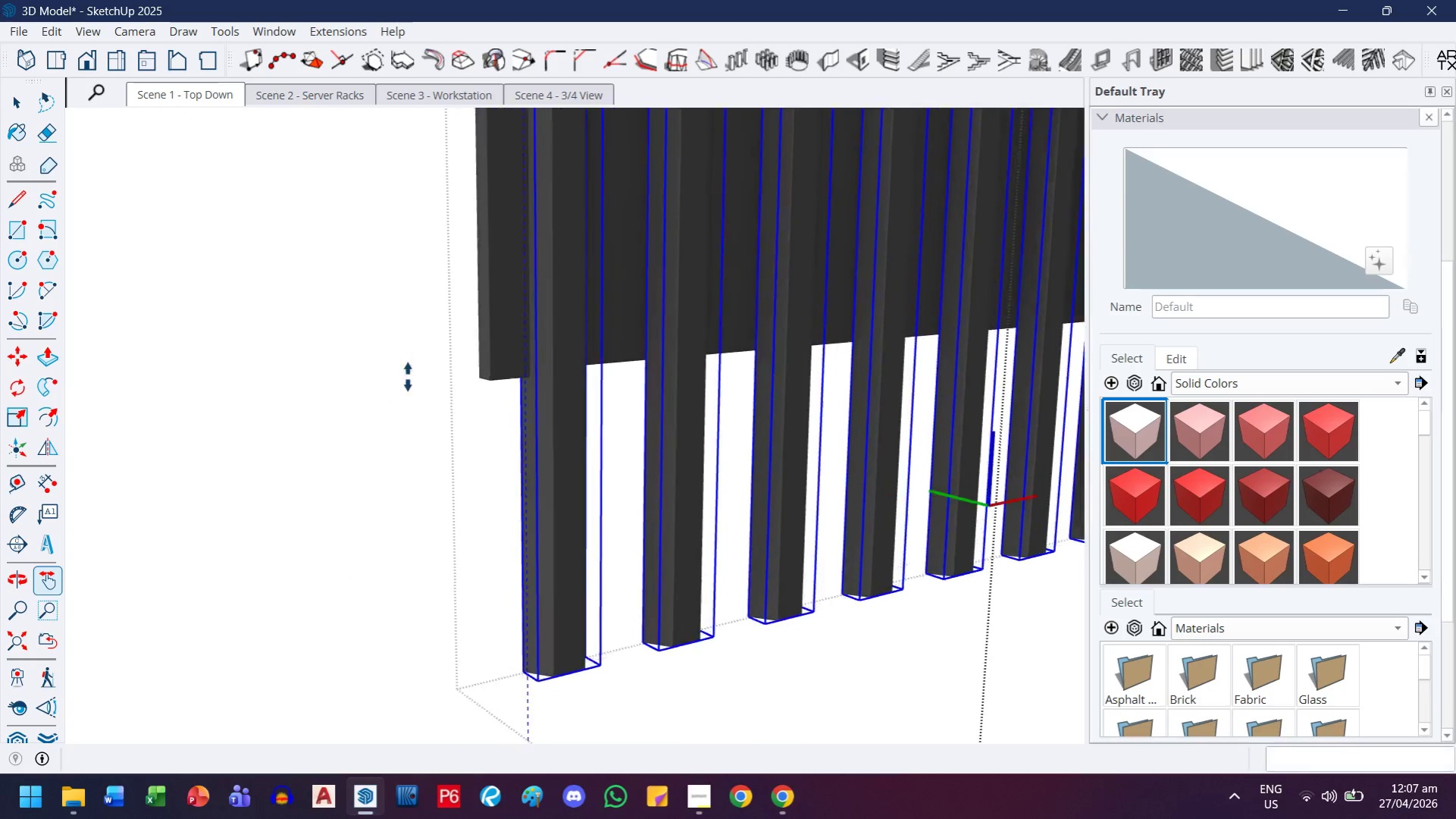 
left_click([280, 328])
 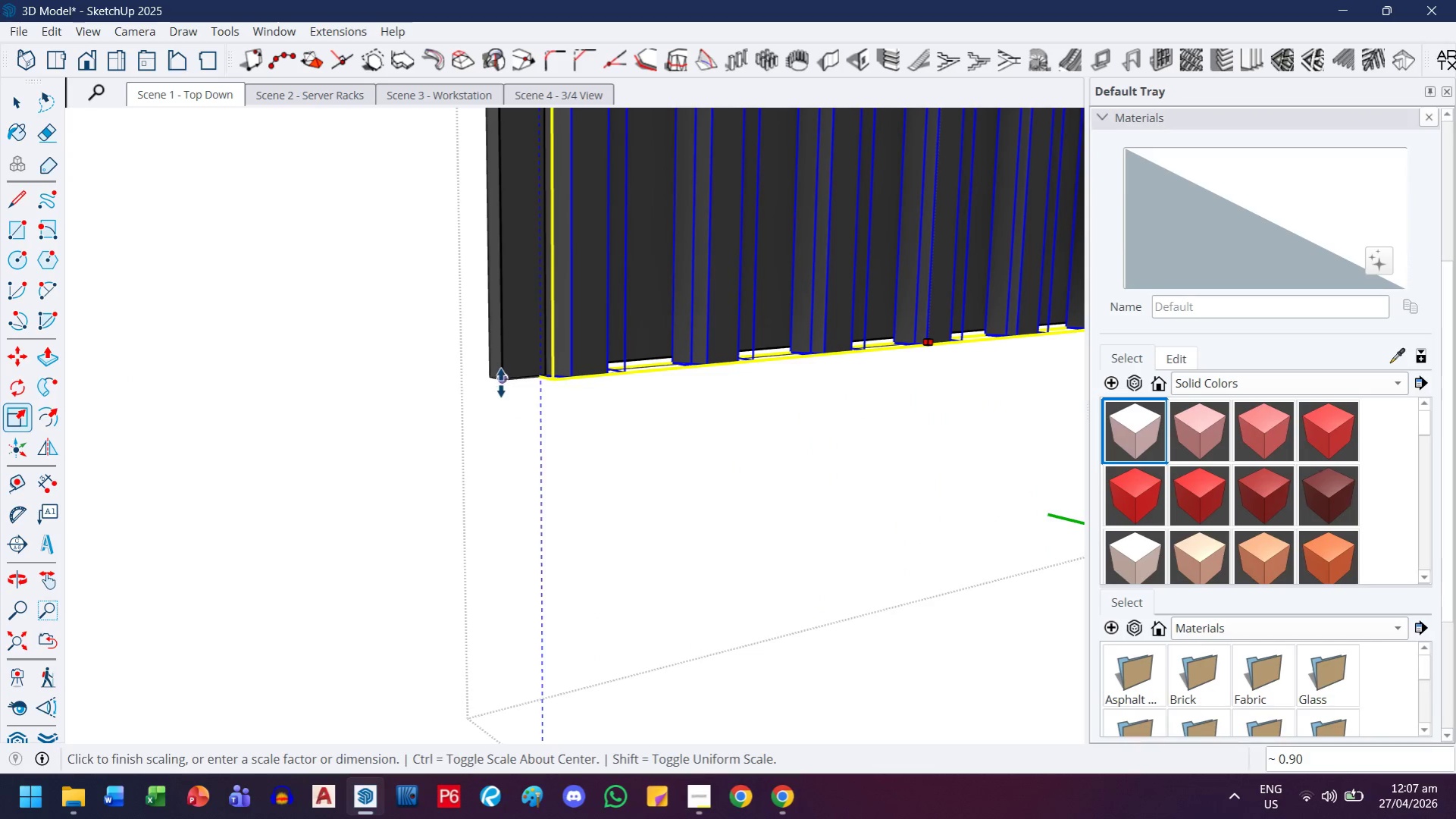 
left_click([501, 383])
 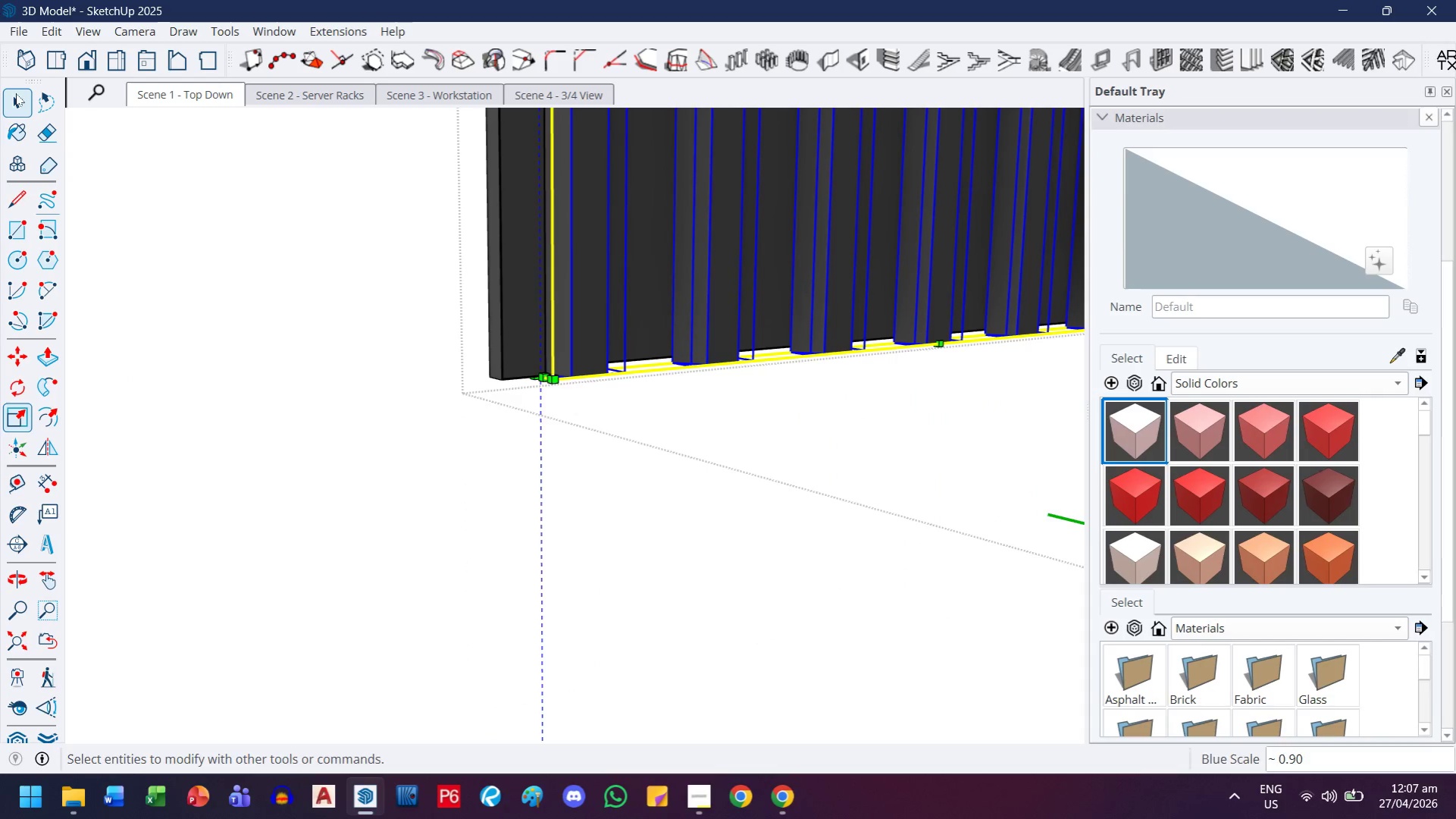 
double_click([343, 301])
 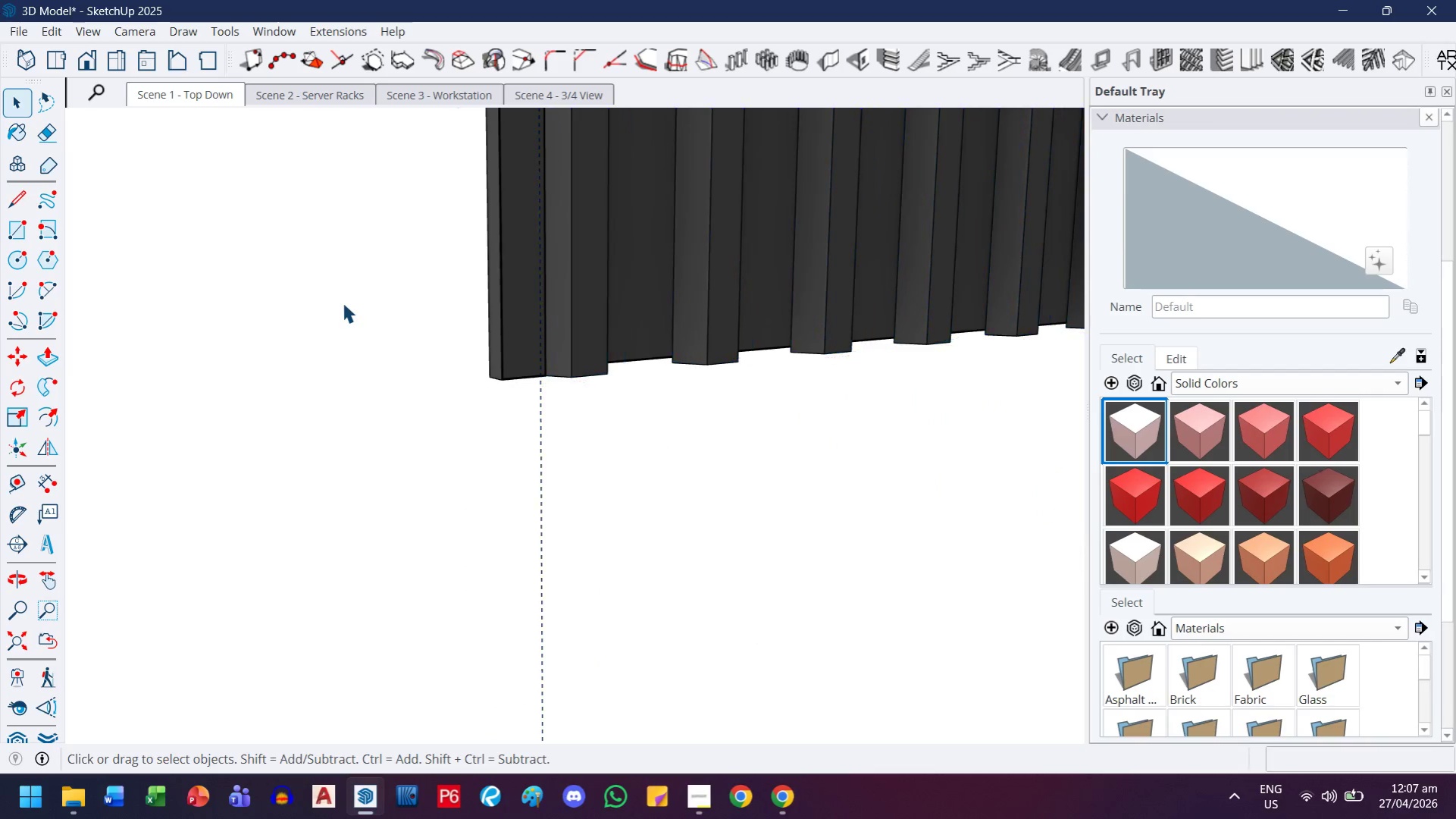 
left_click_drag(start_coordinate=[445, 454], to_coordinate=[328, 515])
 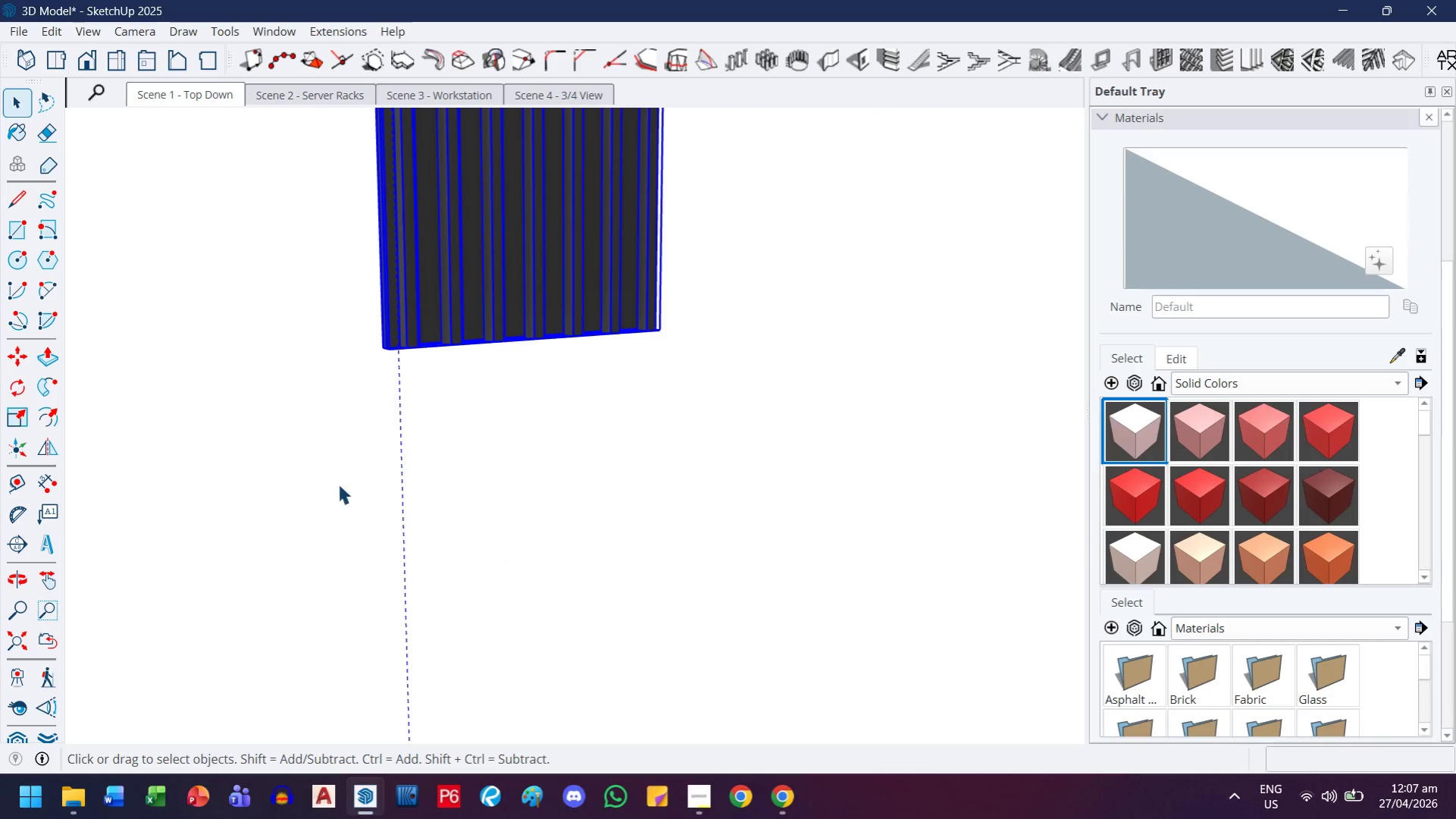 
scroll: coordinate [361, 391], scroll_direction: down, amount: 8.0
 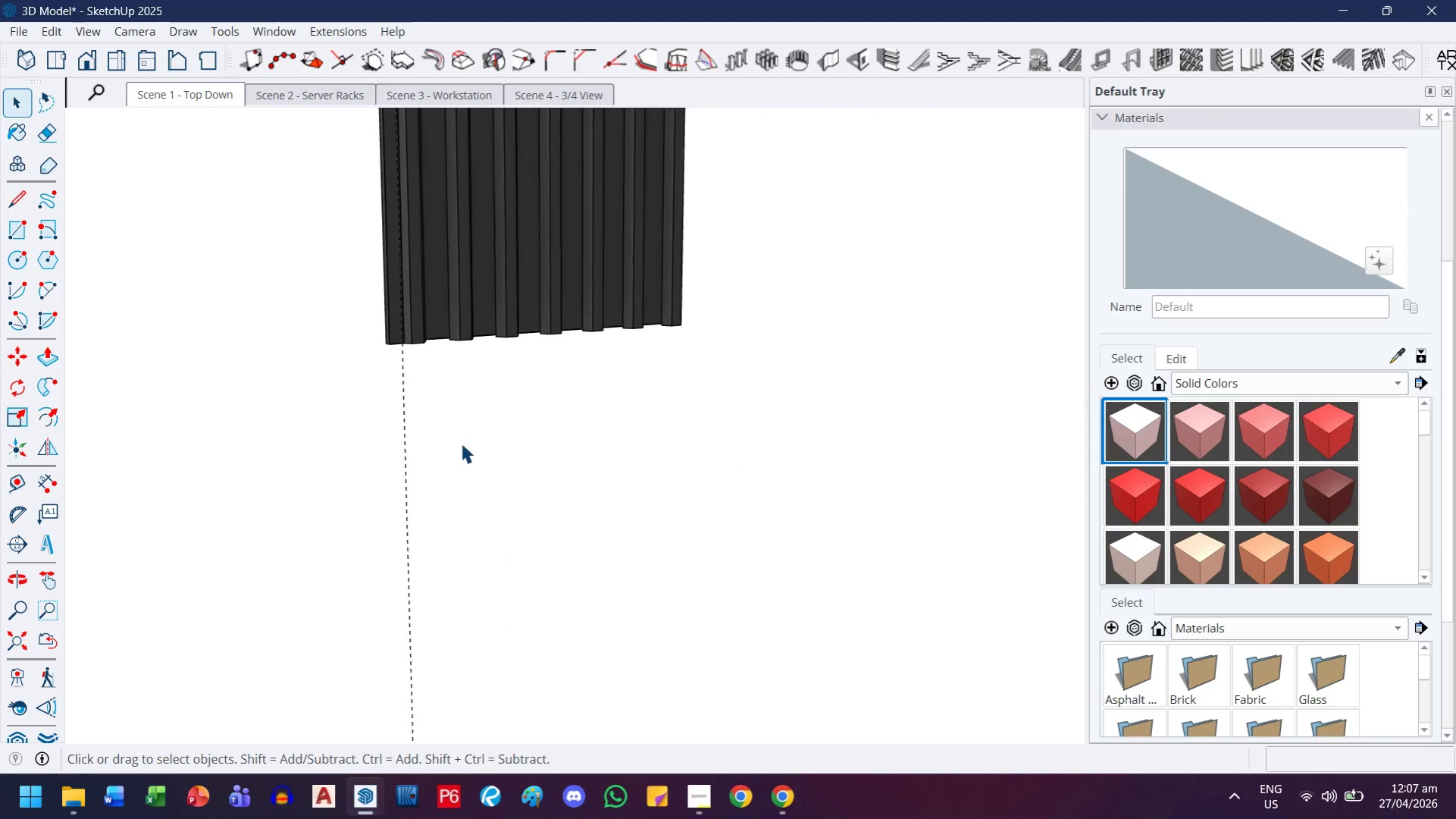 
left_click([441, 277])
 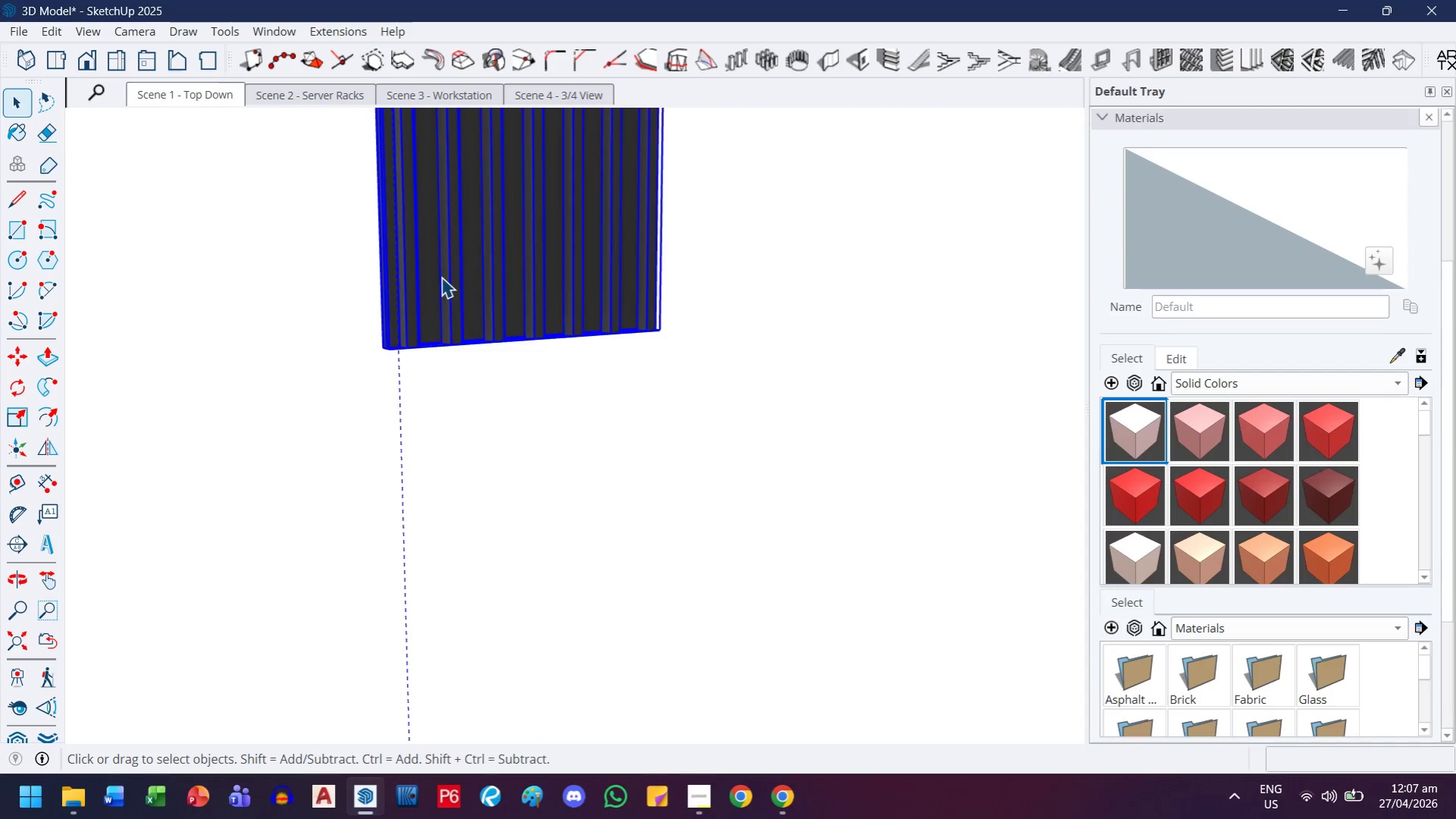 
left_click_drag(start_coordinate=[441, 277], to_coordinate=[441, 281])
 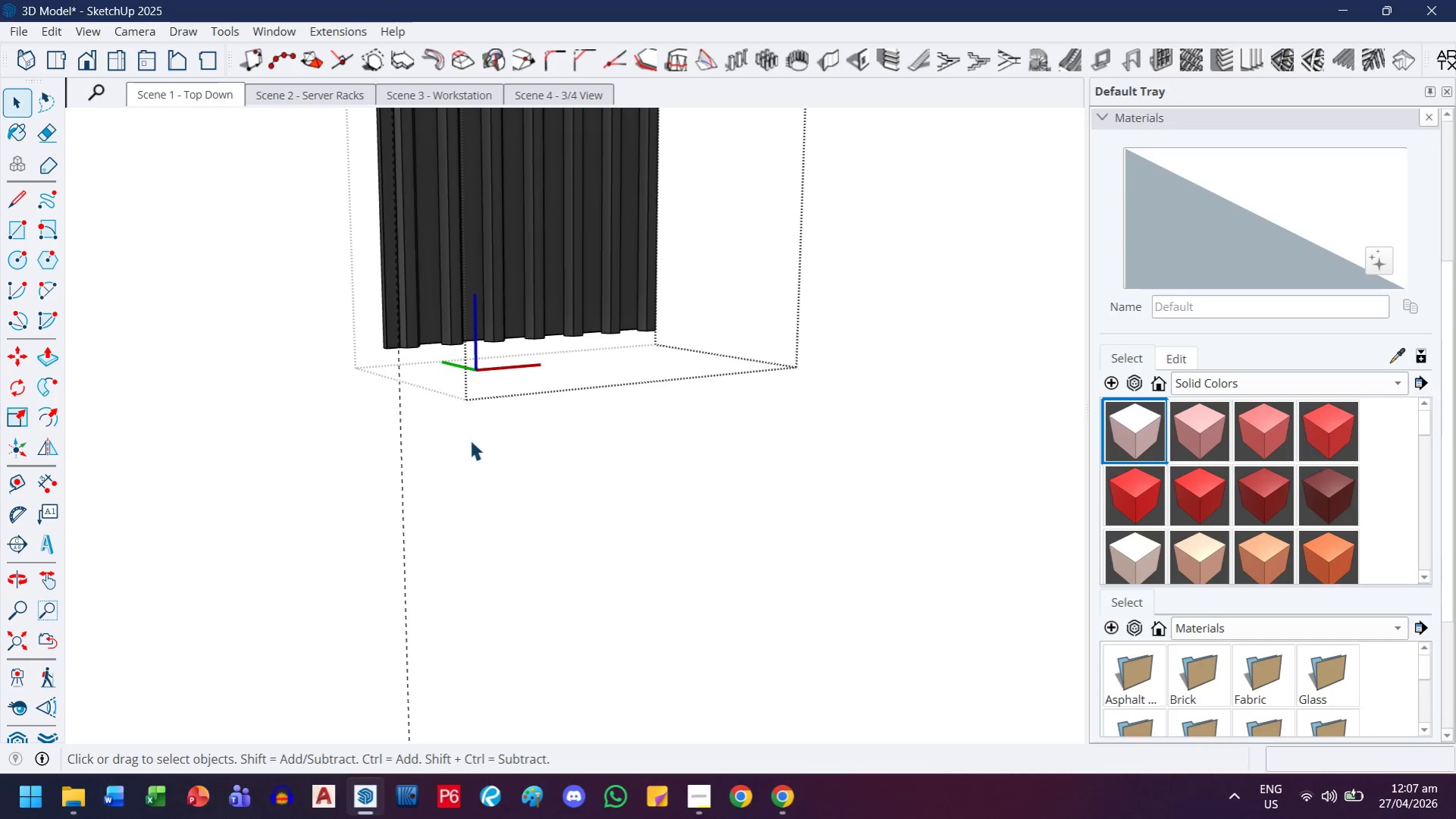 
left_click_drag(start_coordinate=[469, 441], to_coordinate=[330, 511])
 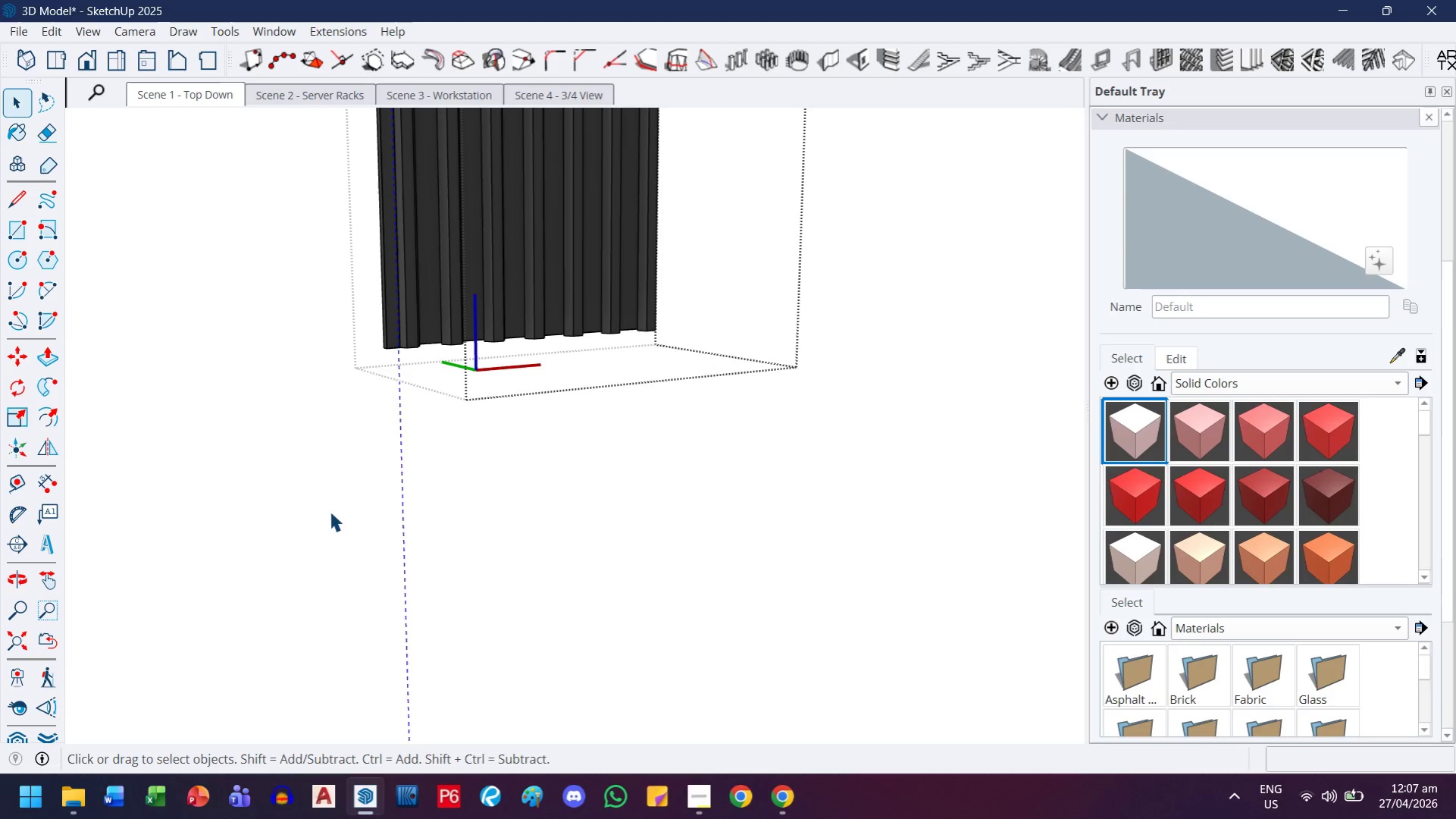 
key(Delete)
 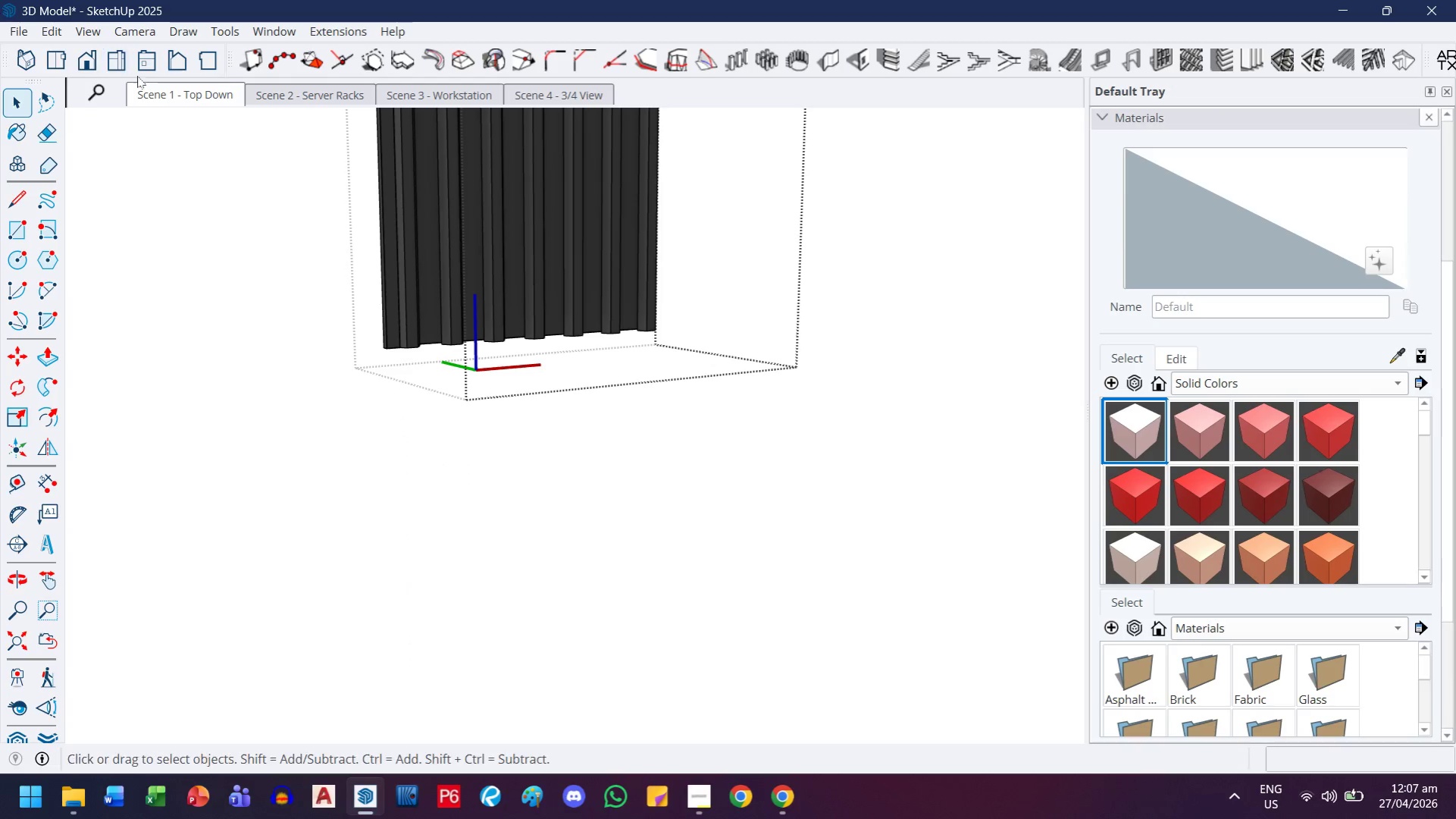 
double_click([152, 84])
 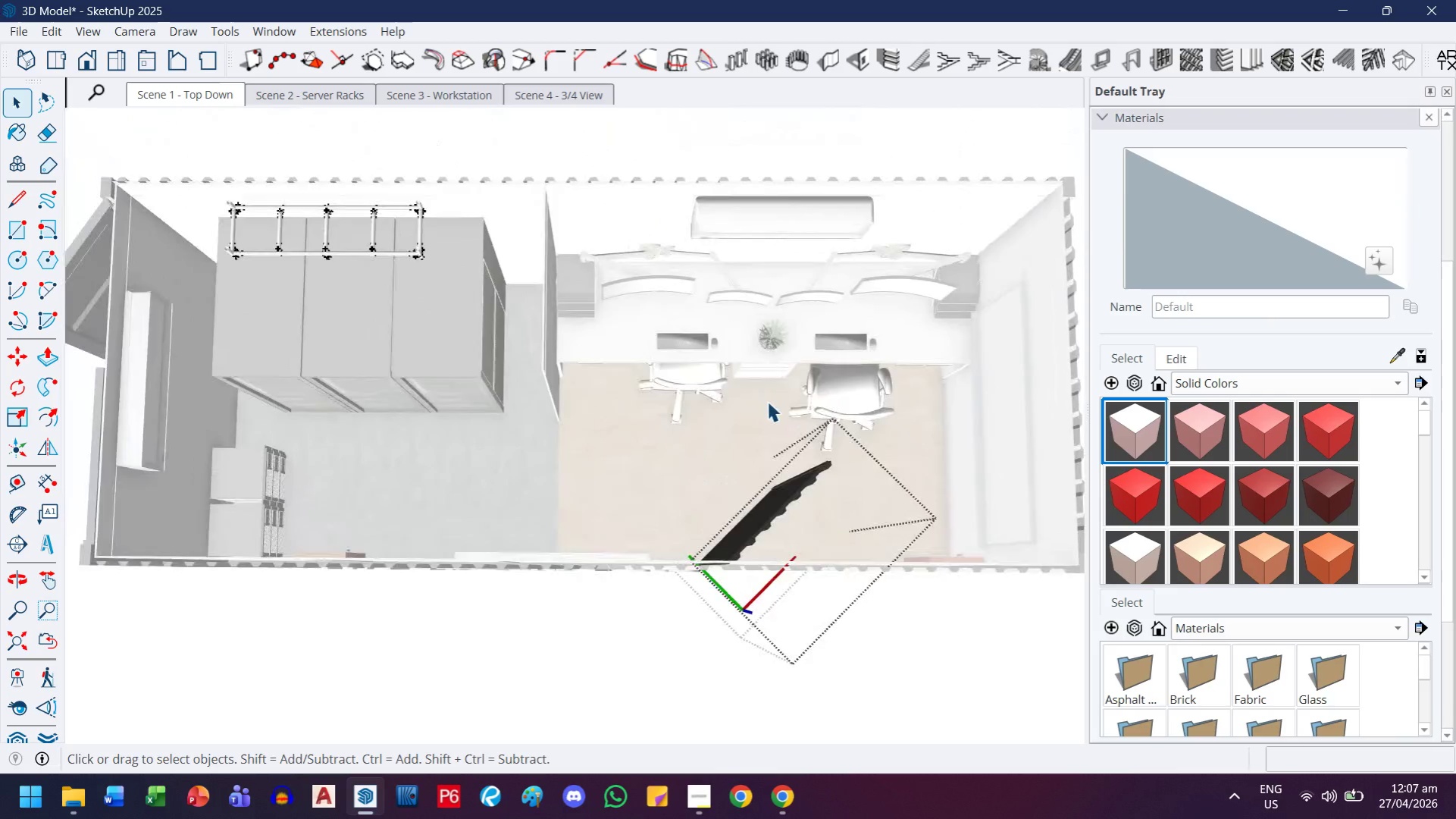 
double_click([502, 185])
 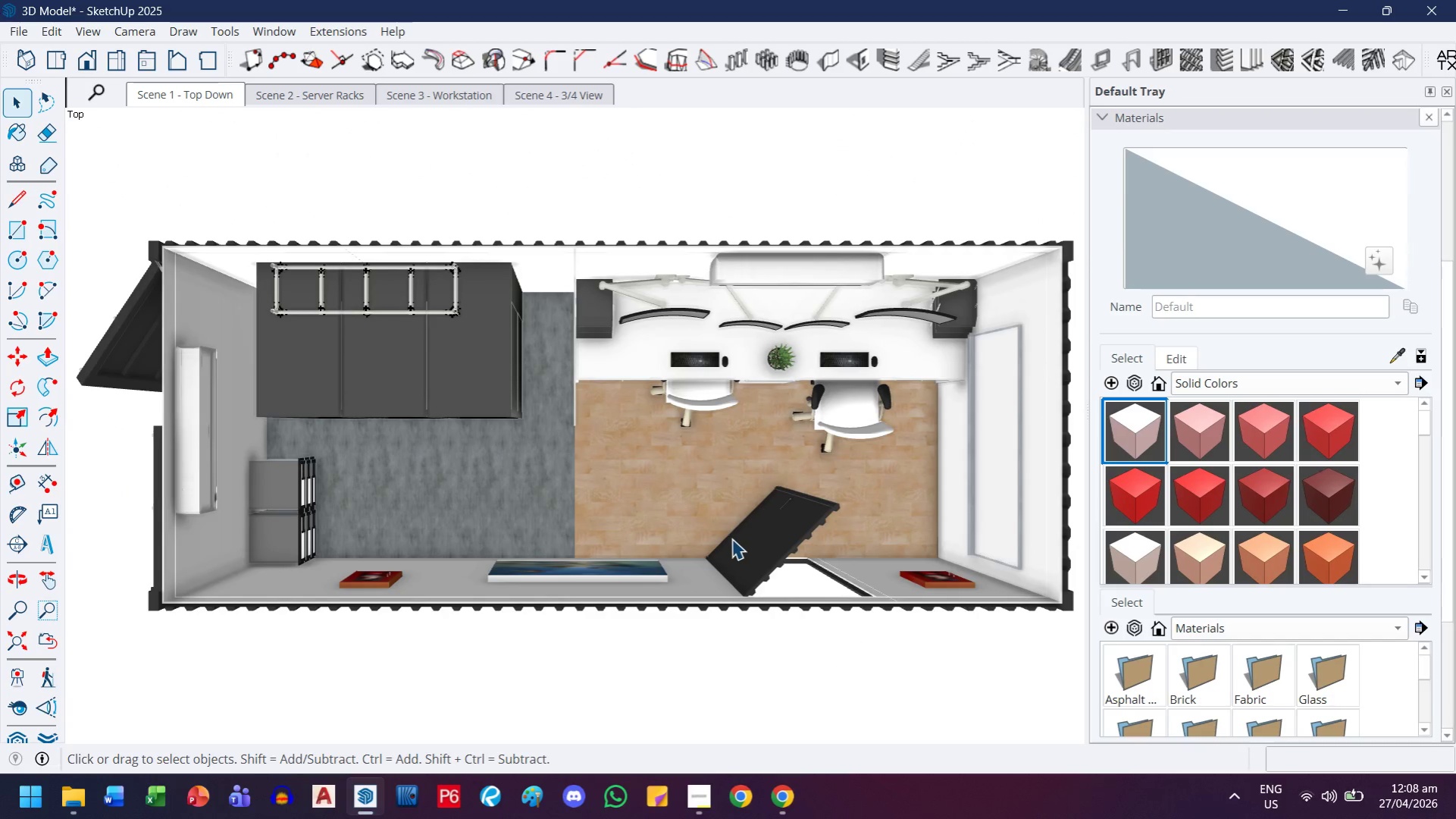 
double_click([782, 540])
 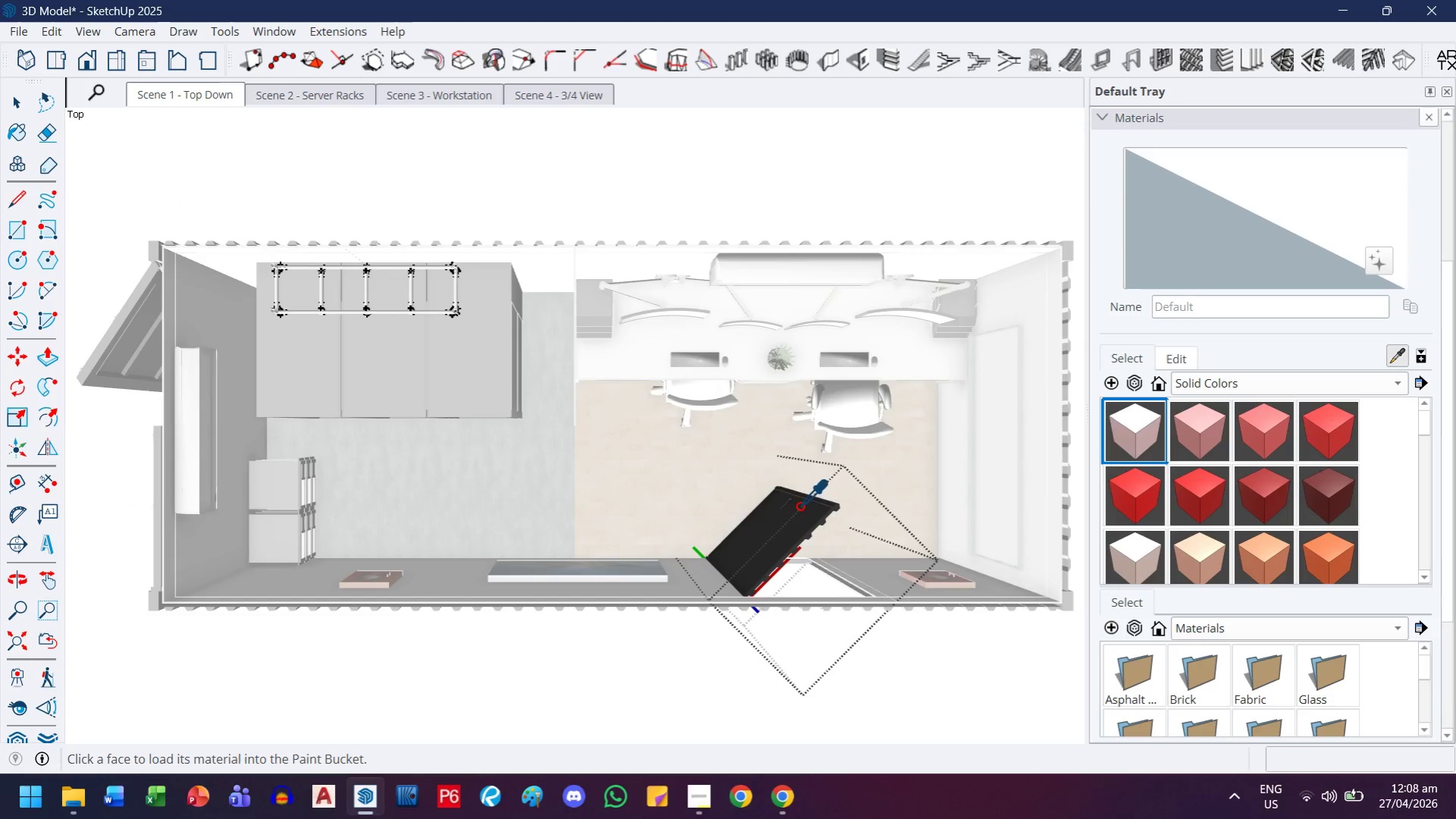 
left_click([692, 586])
 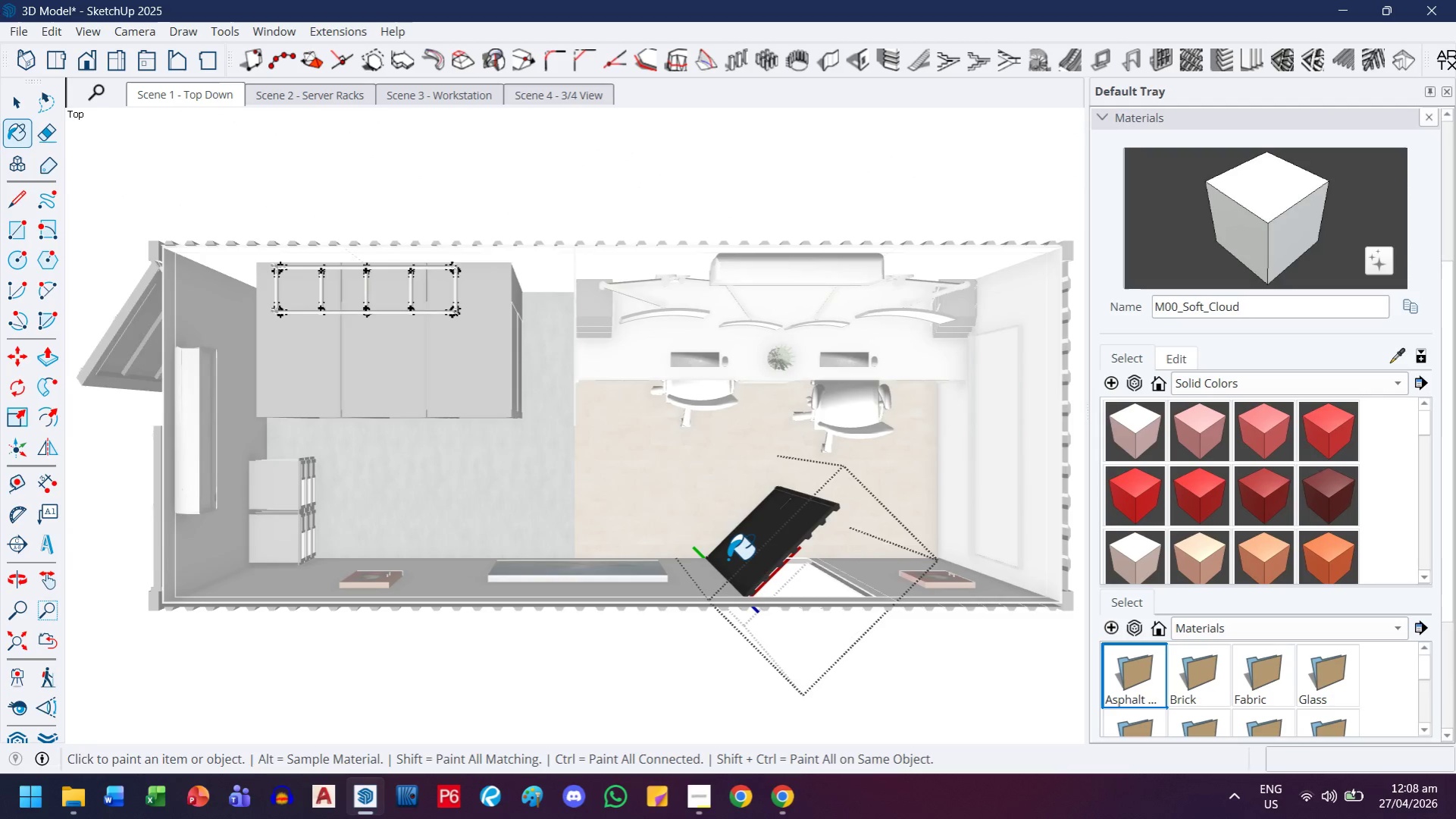 
left_click([792, 510])
 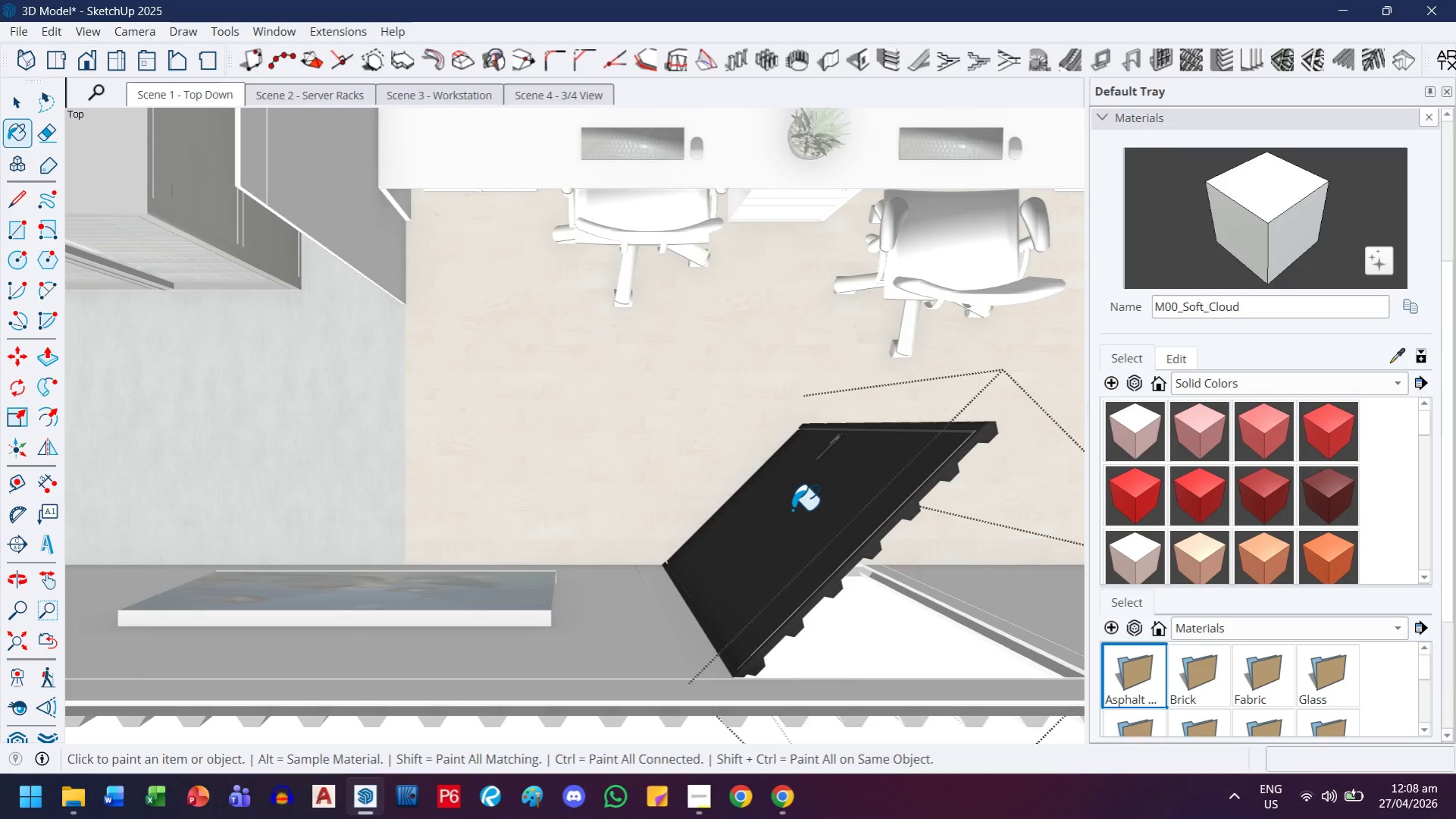 
scroll: coordinate [788, 538], scroll_direction: up, amount: 8.0
 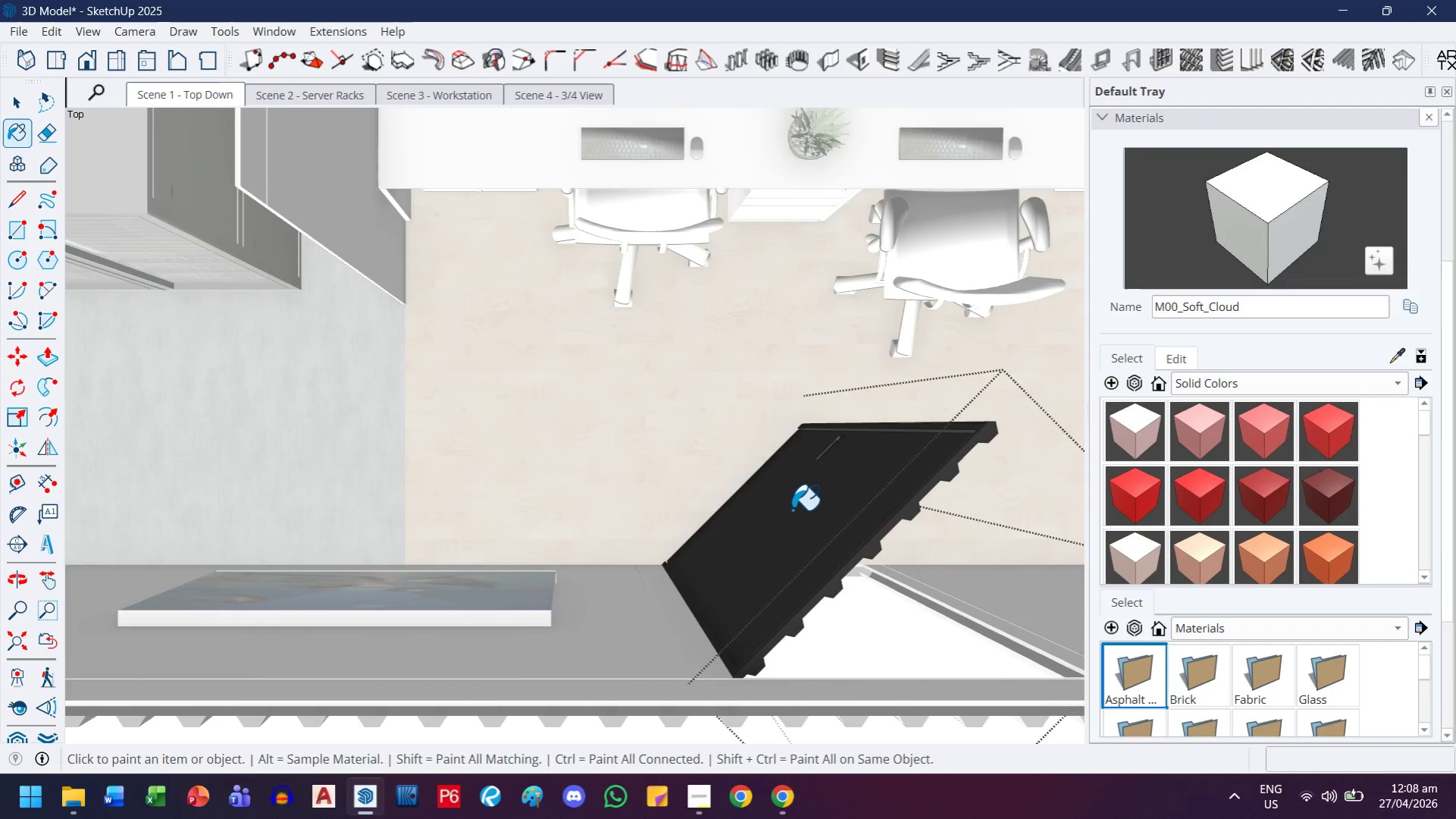 
key(Control+ControlLeft)
 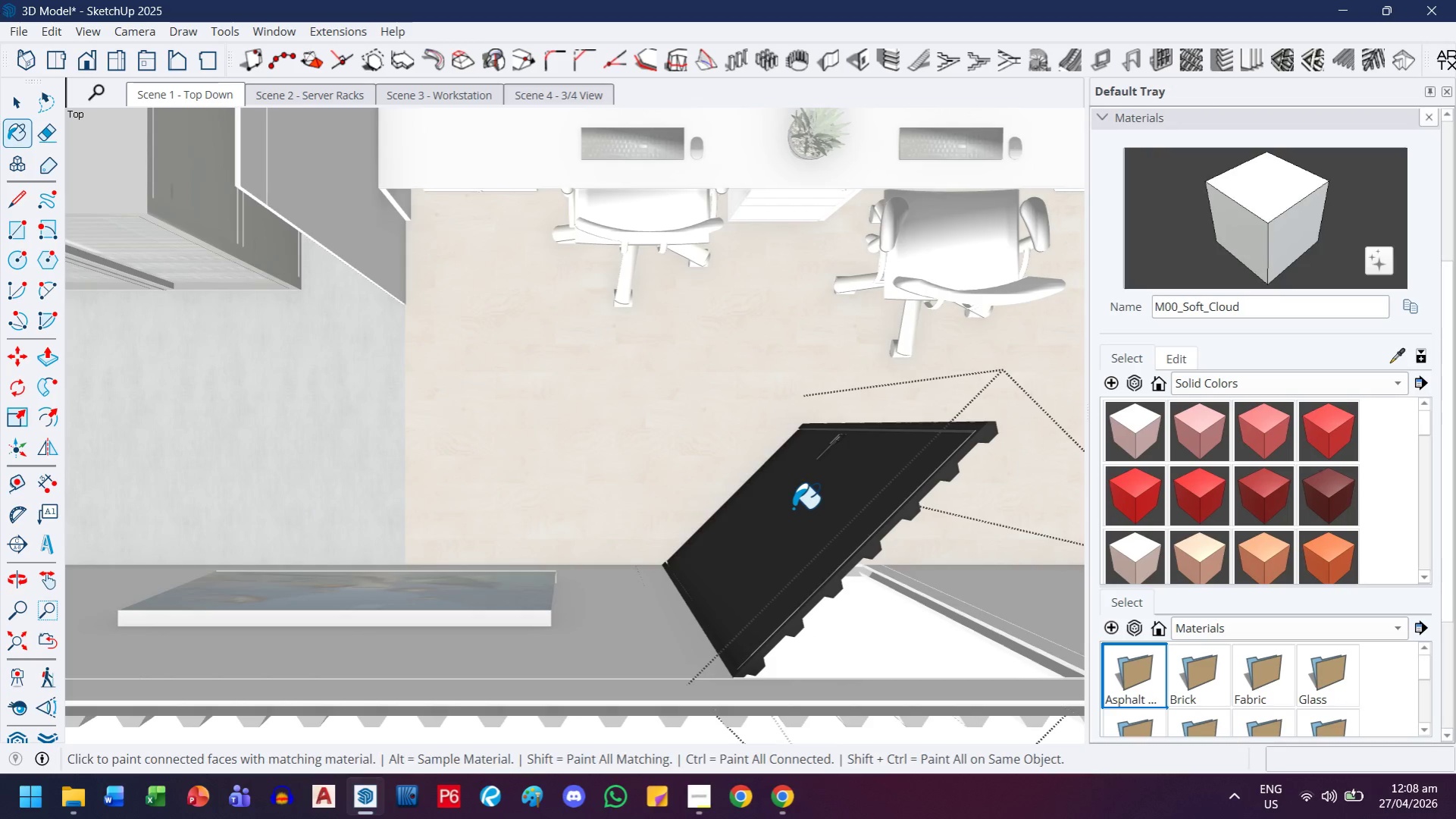 
key(Control+Z)
 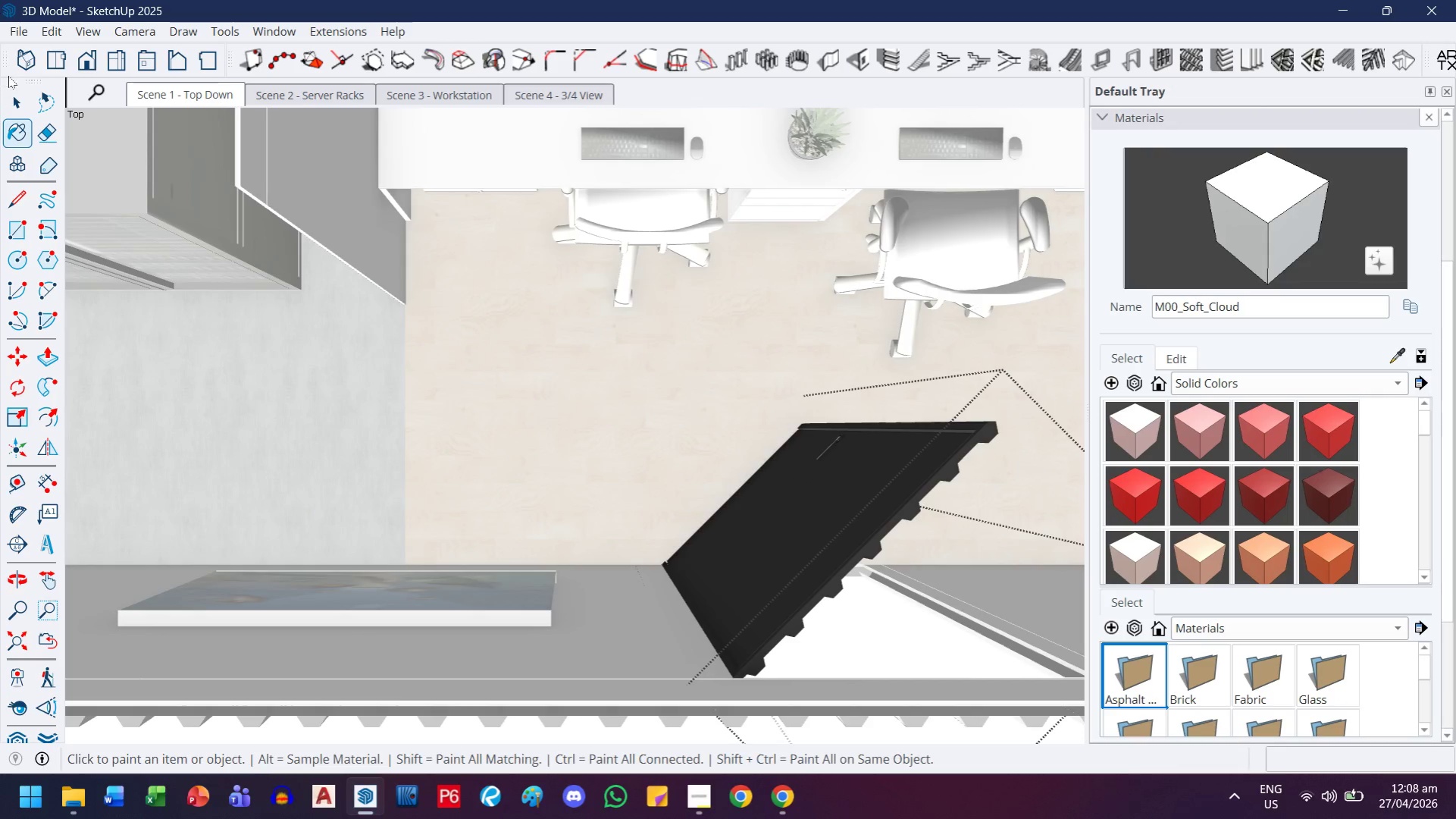 
left_click([19, 97])
 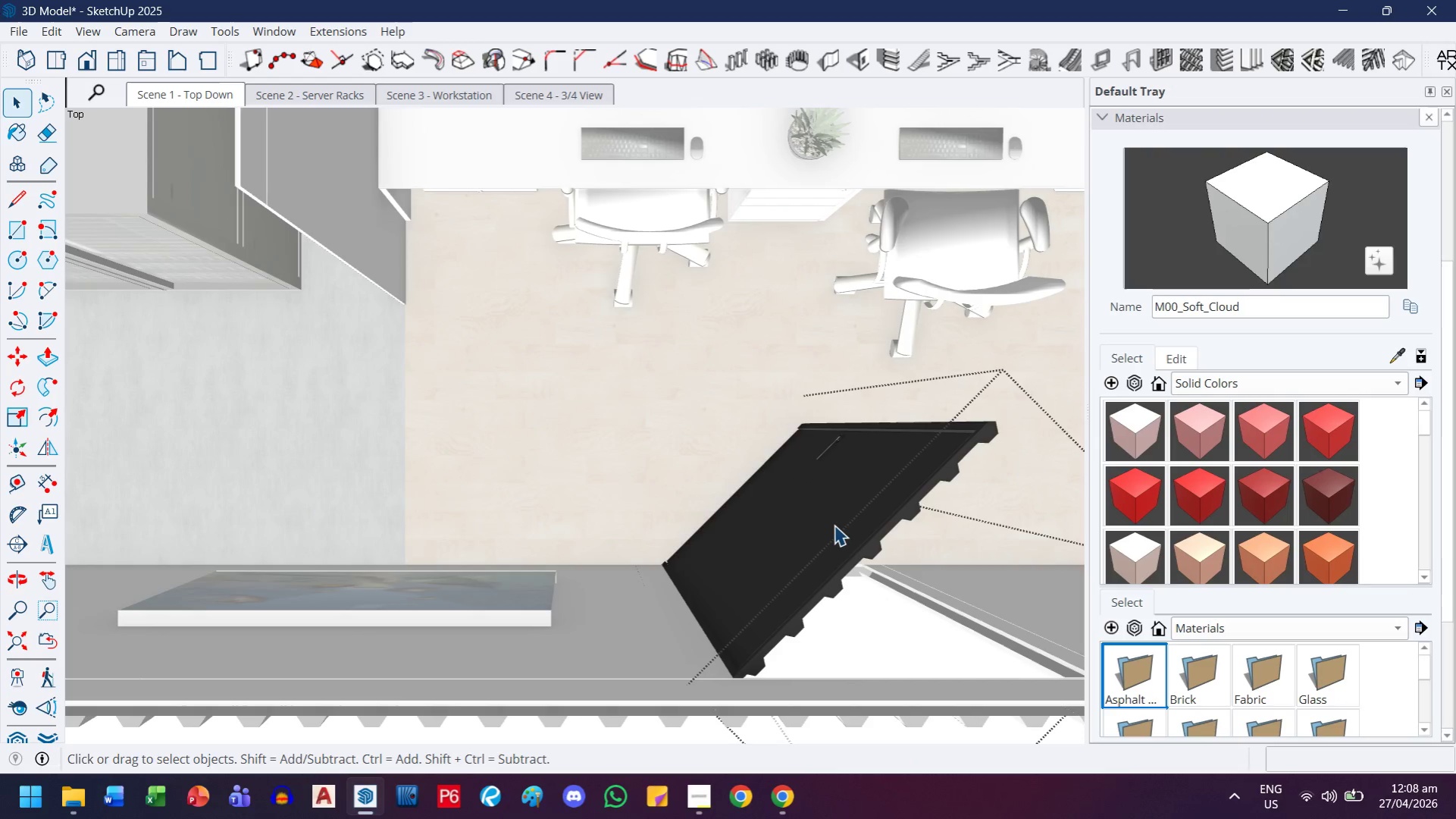 
double_click([834, 522])
 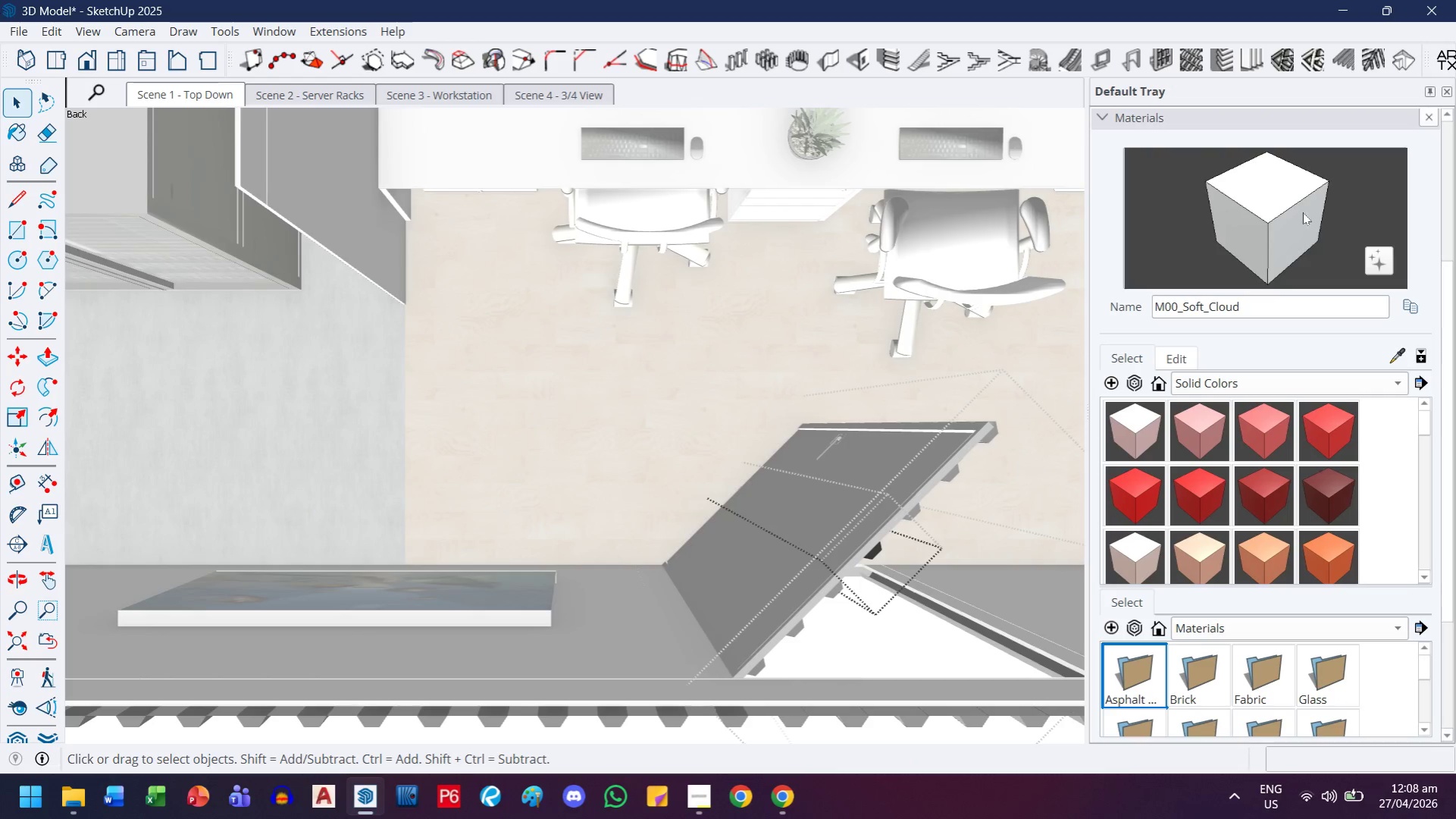 
left_click_drag(start_coordinate=[1303, 209], to_coordinate=[1296, 210])
 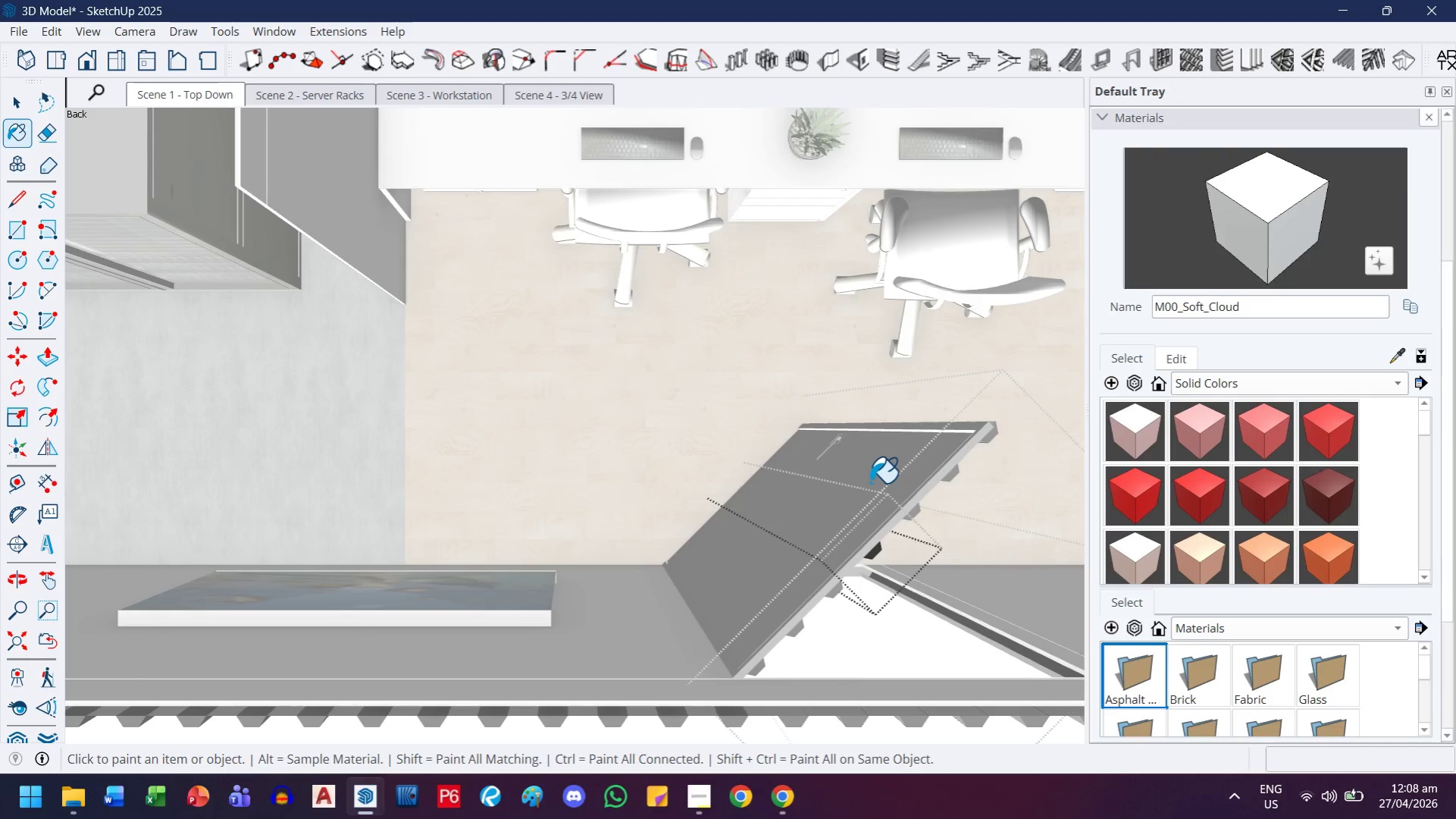 
left_click([866, 479])
 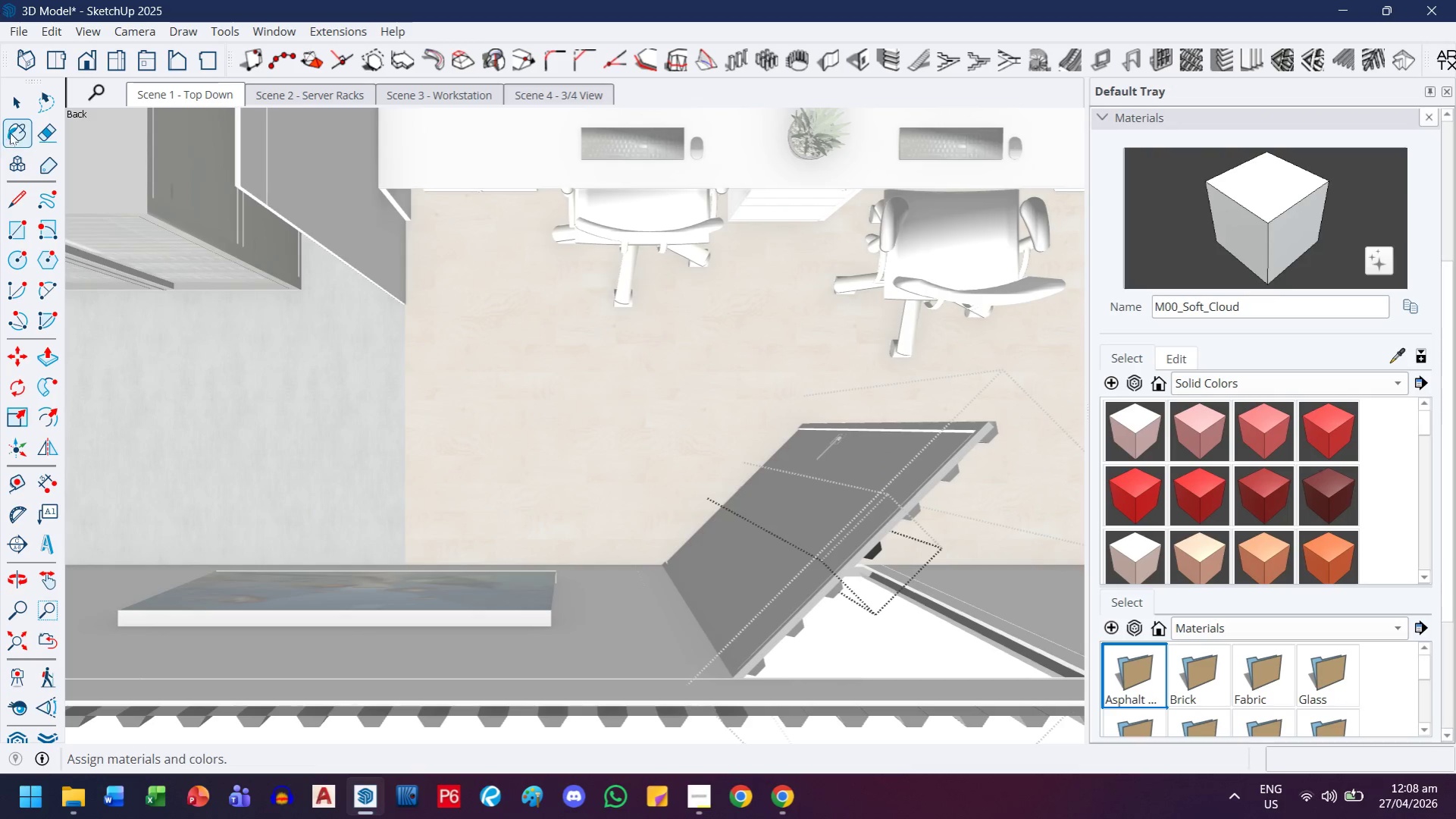 
left_click([25, 105])
 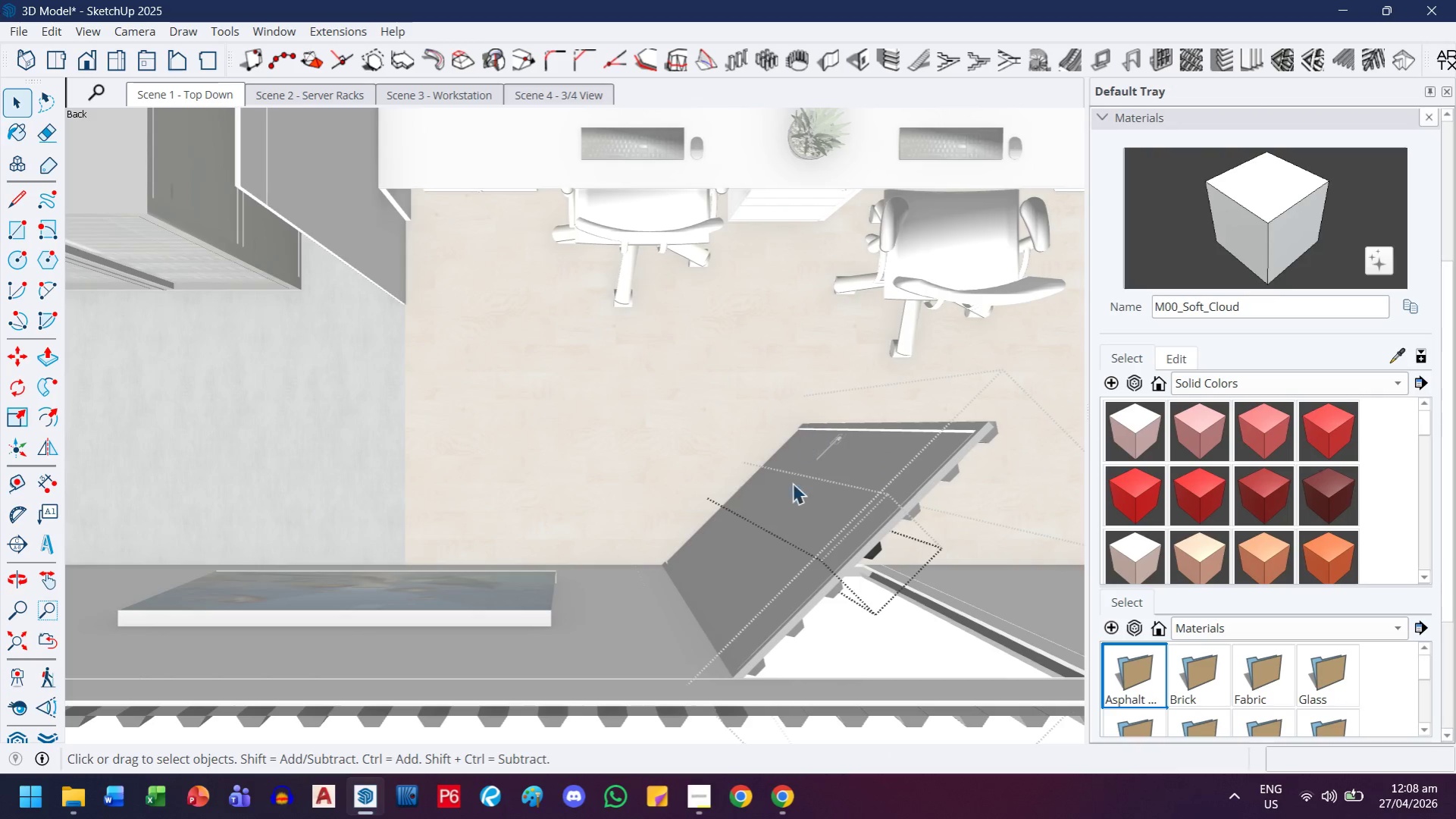 
double_click([793, 500])
 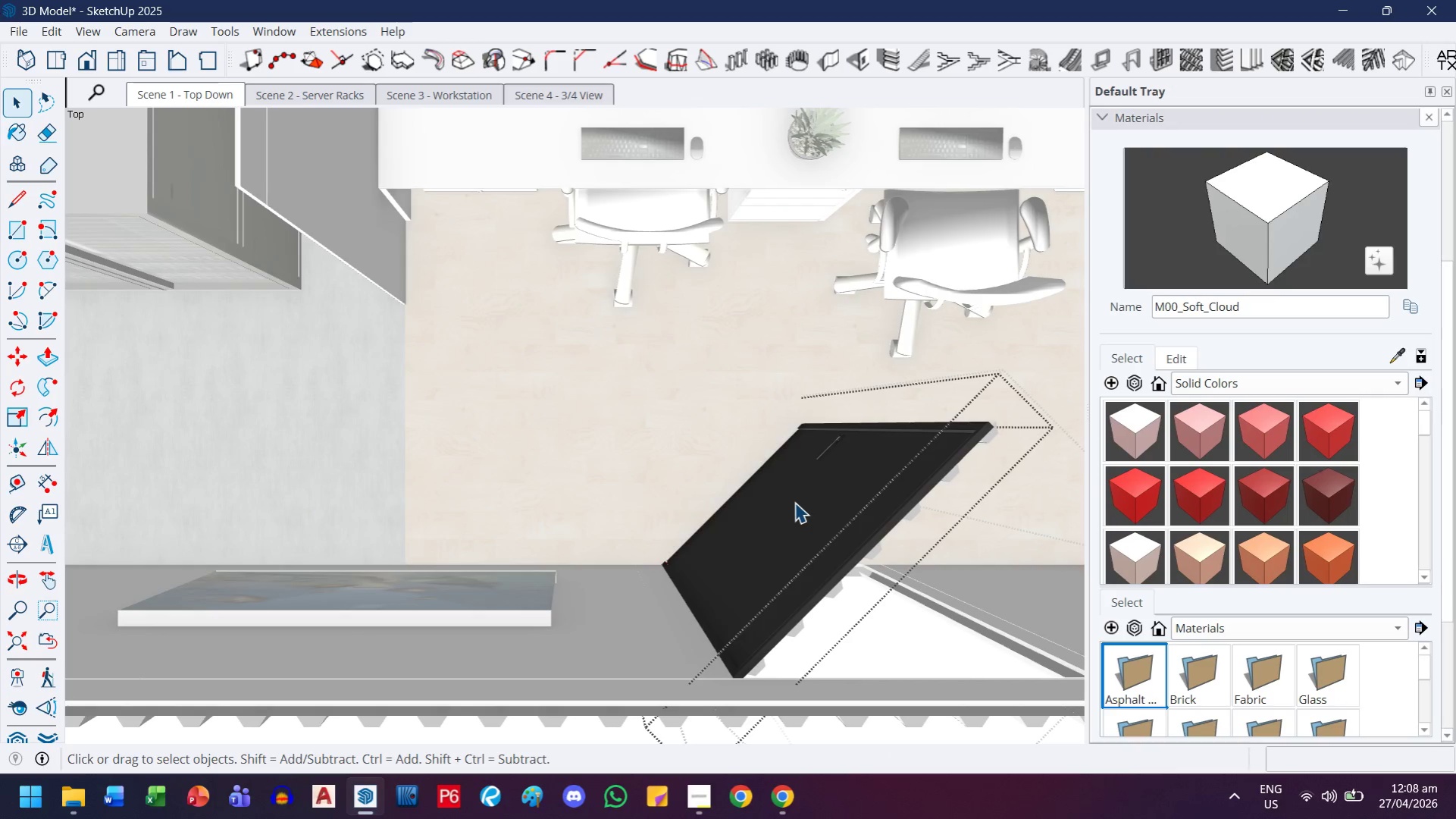 
double_click([794, 502])
 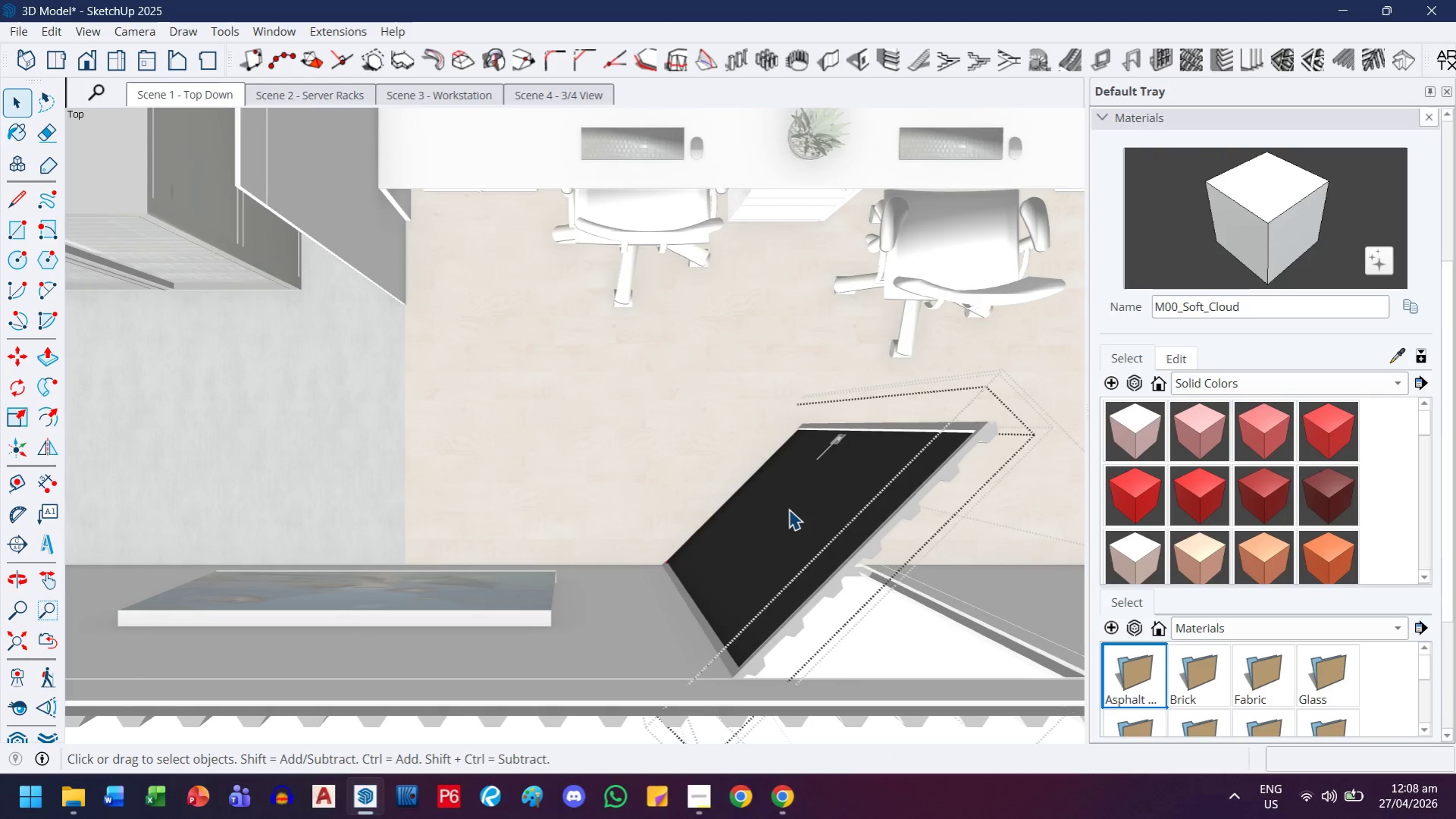 
double_click([788, 509])
 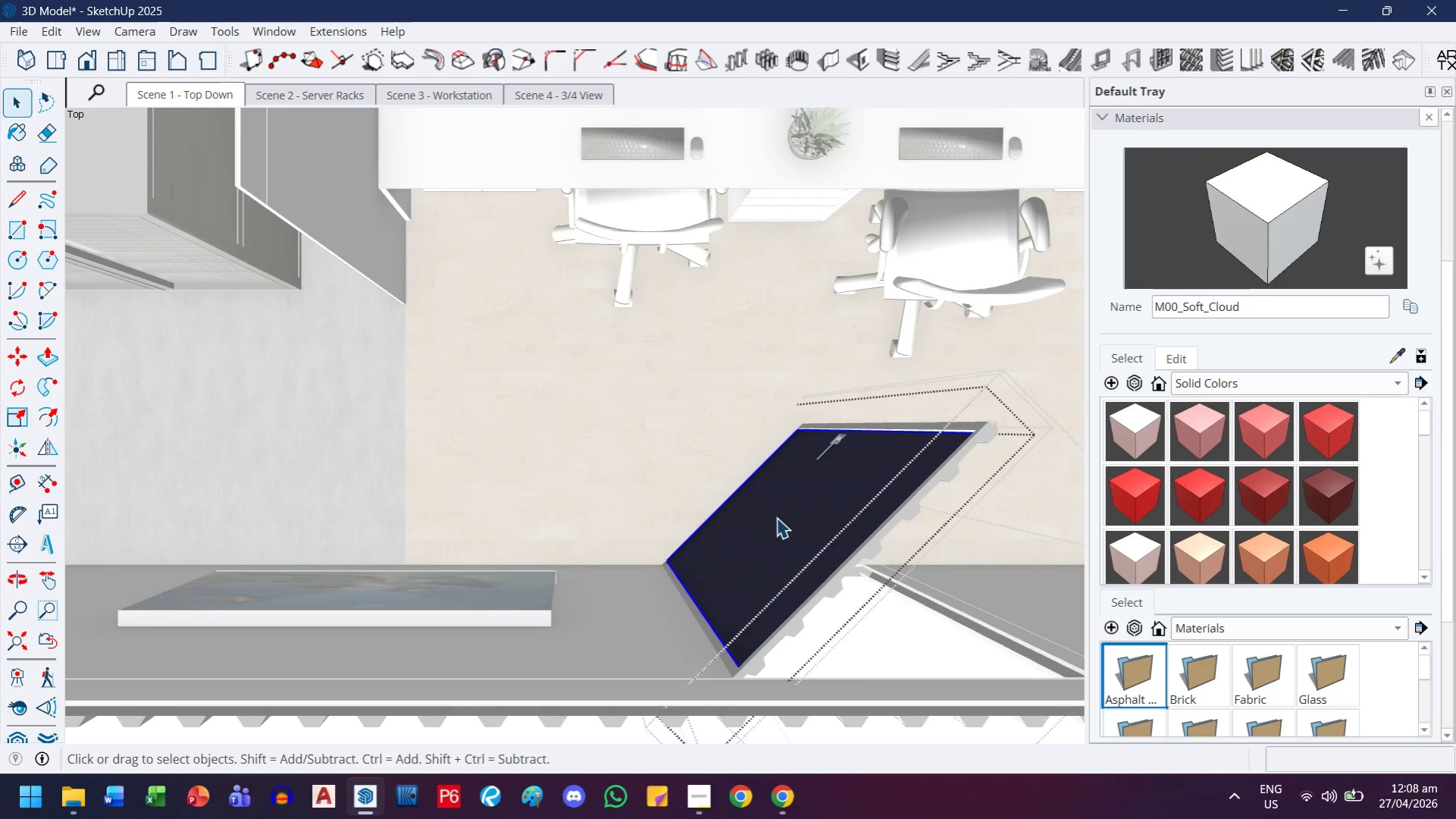 
key(Control+A)
 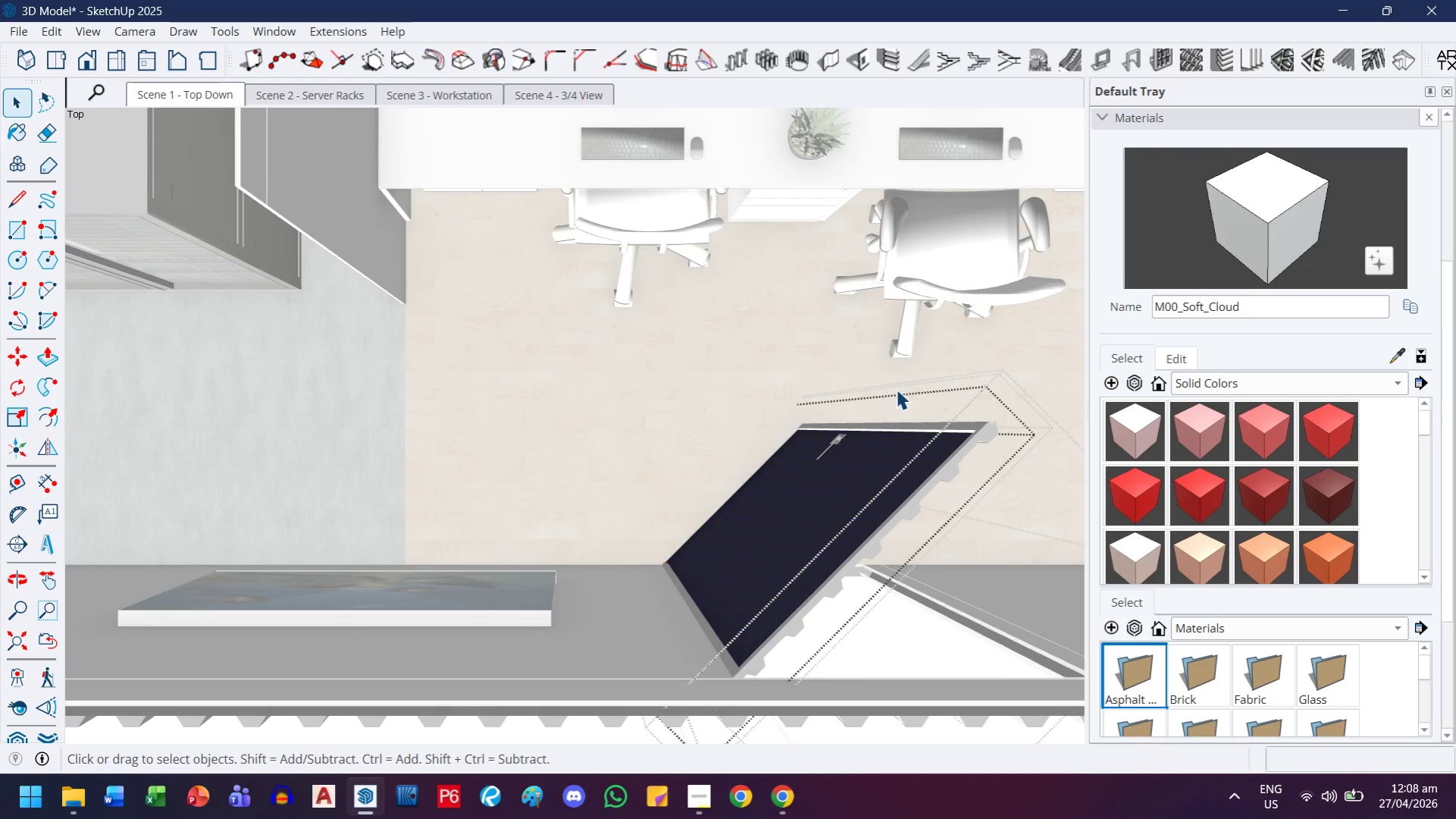 
left_click([896, 388])
 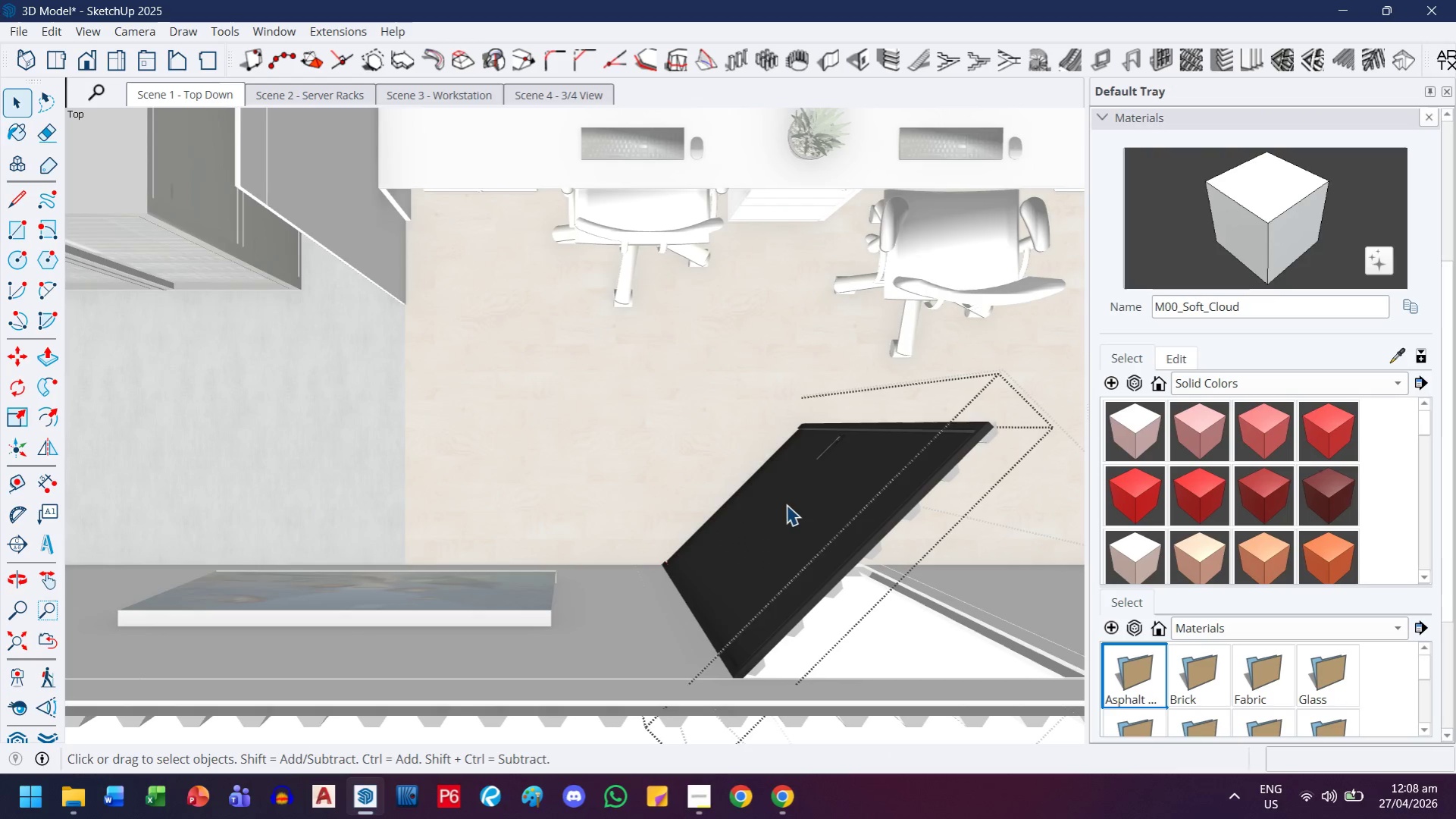 
left_click([786, 504])
 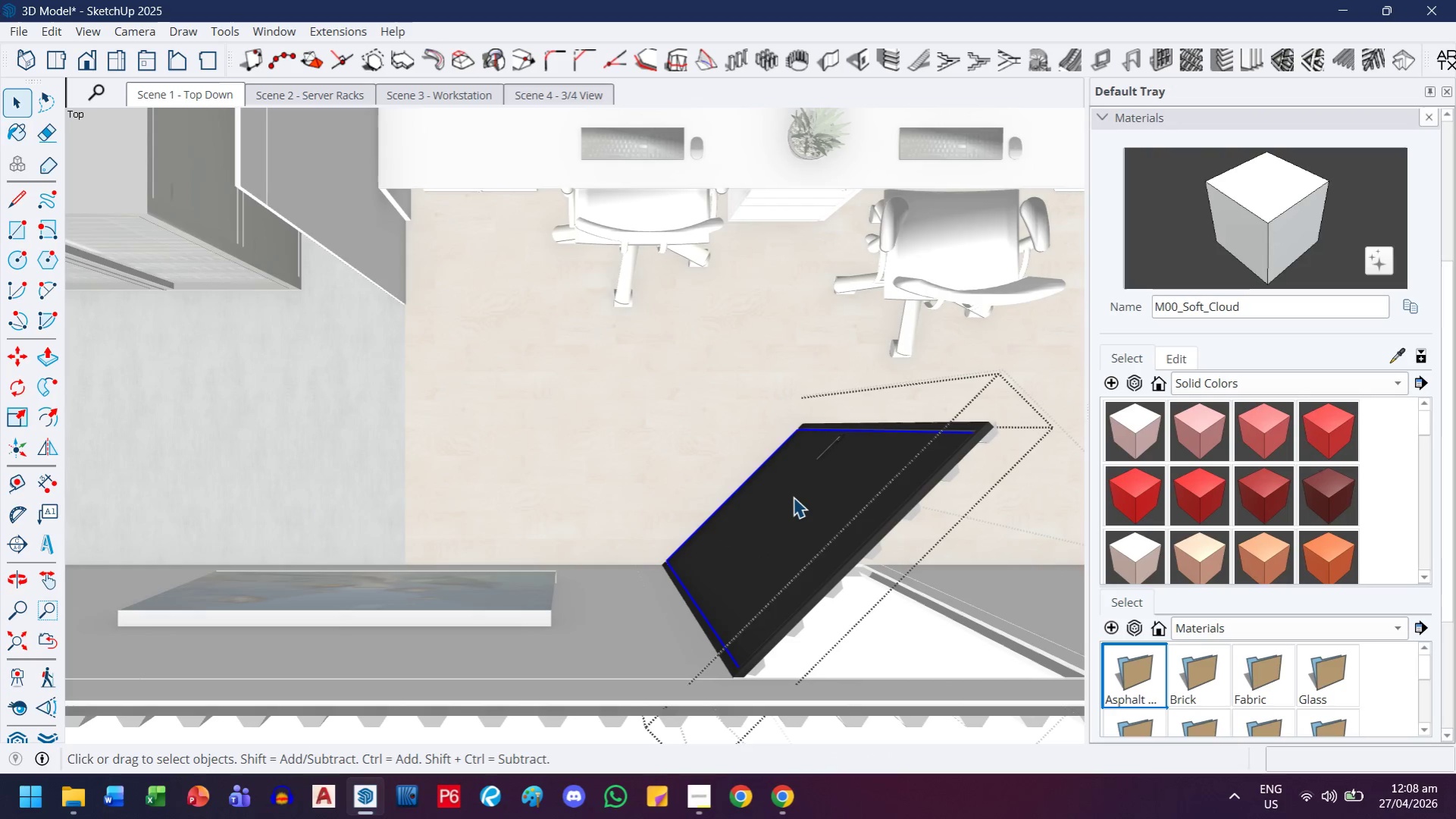 
double_click([793, 497])
 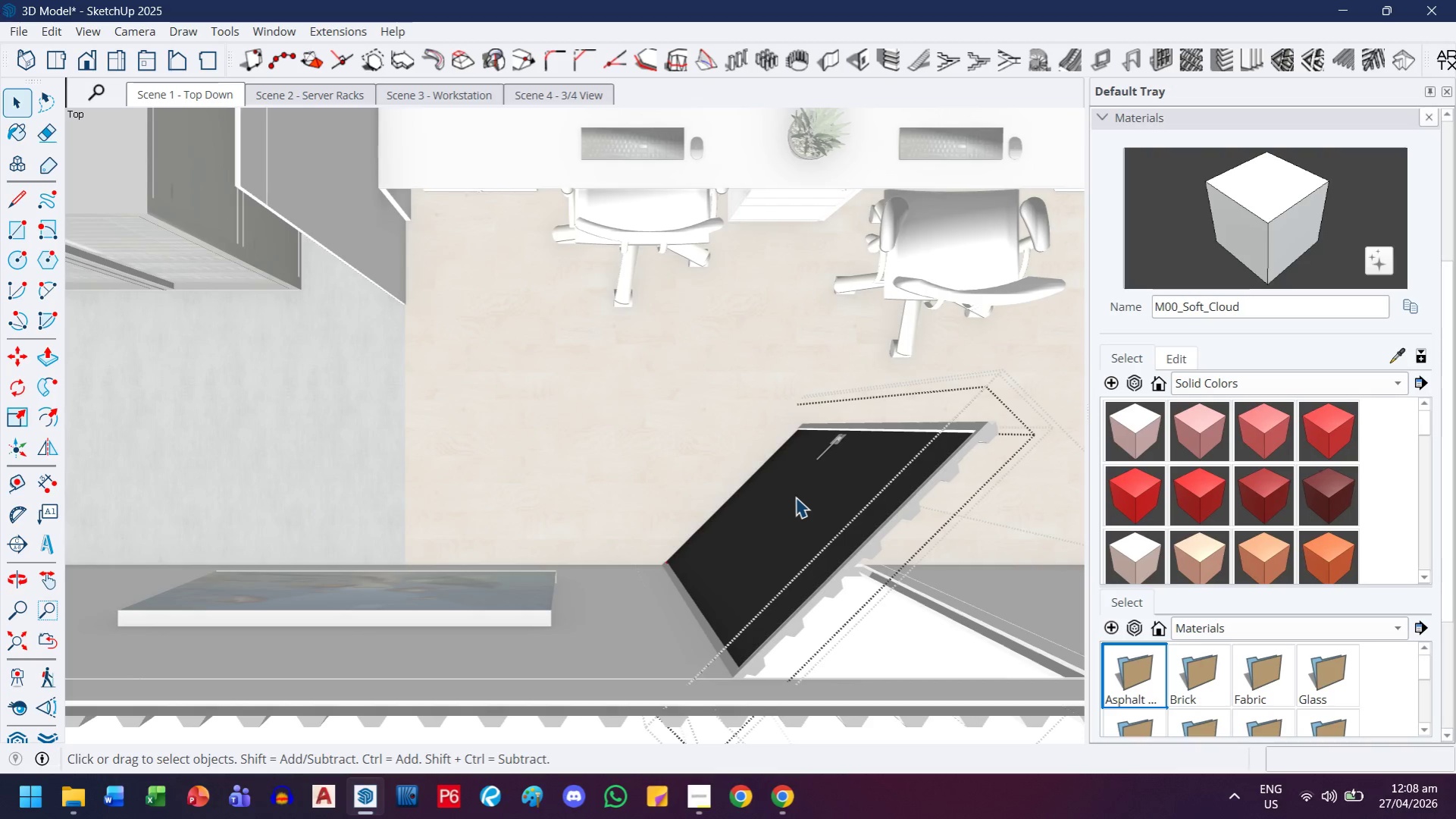 
left_click([797, 497])
 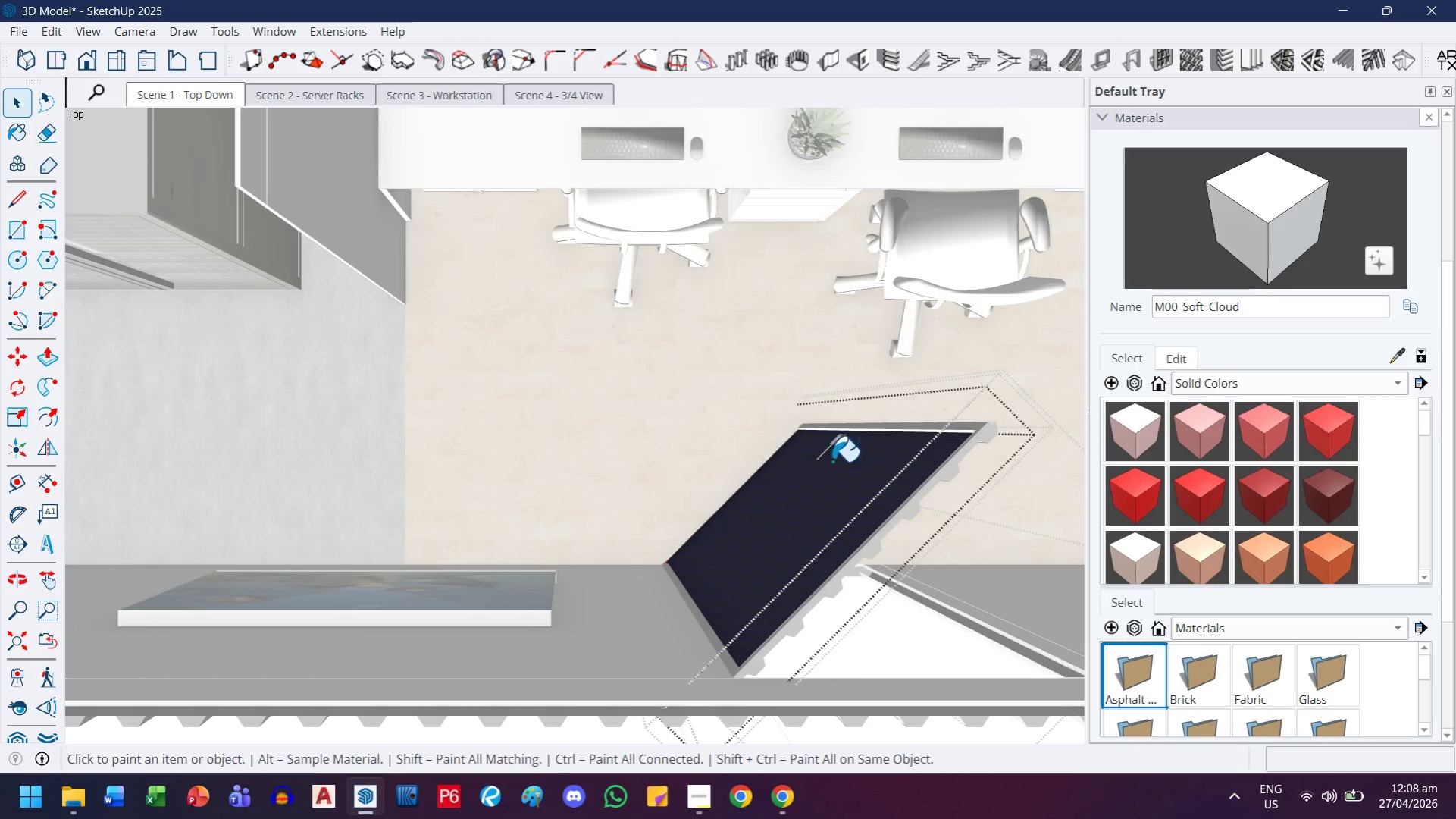 
double_click([769, 510])
 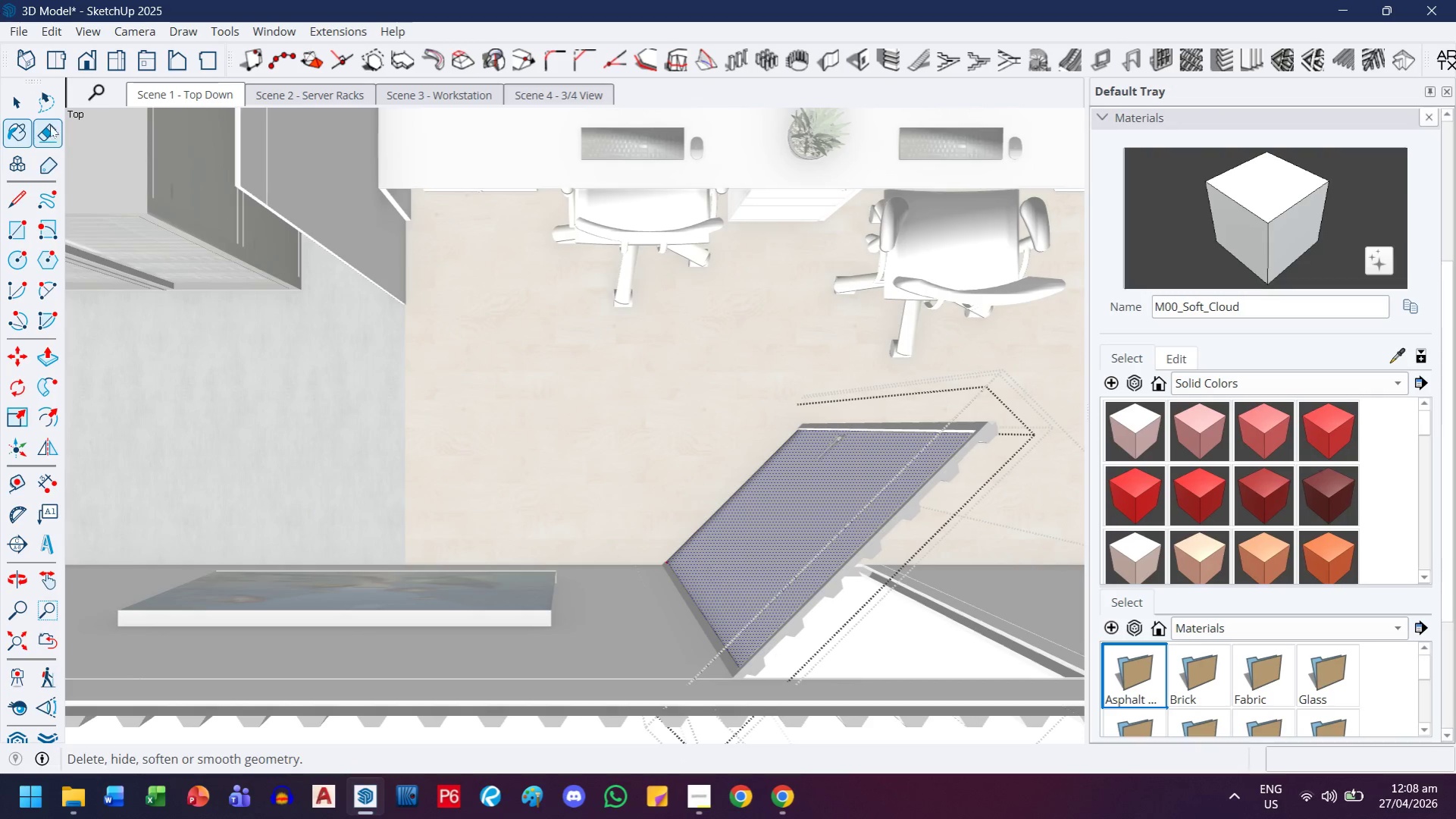 
key(Escape)
 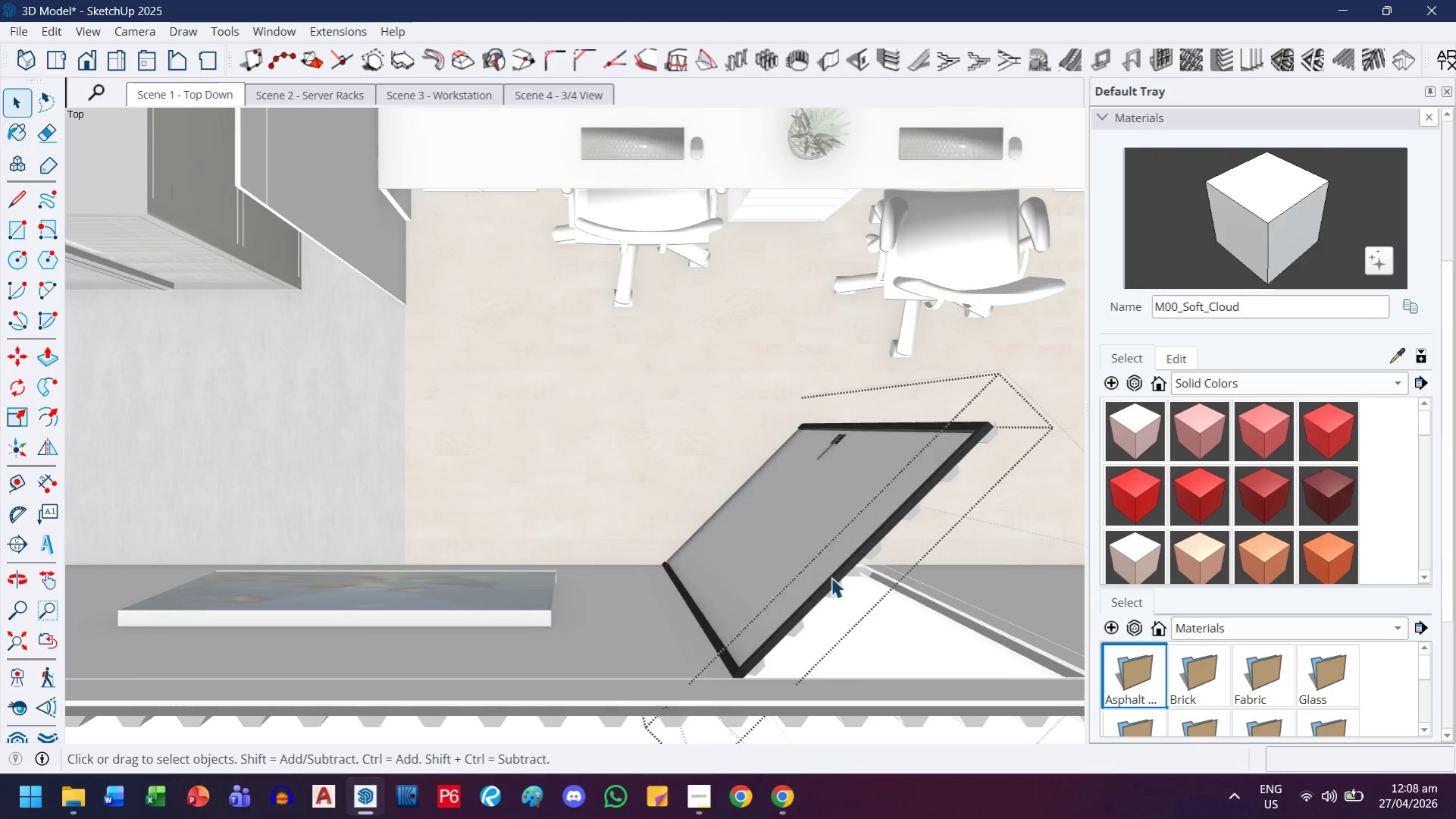 
key(Escape)
 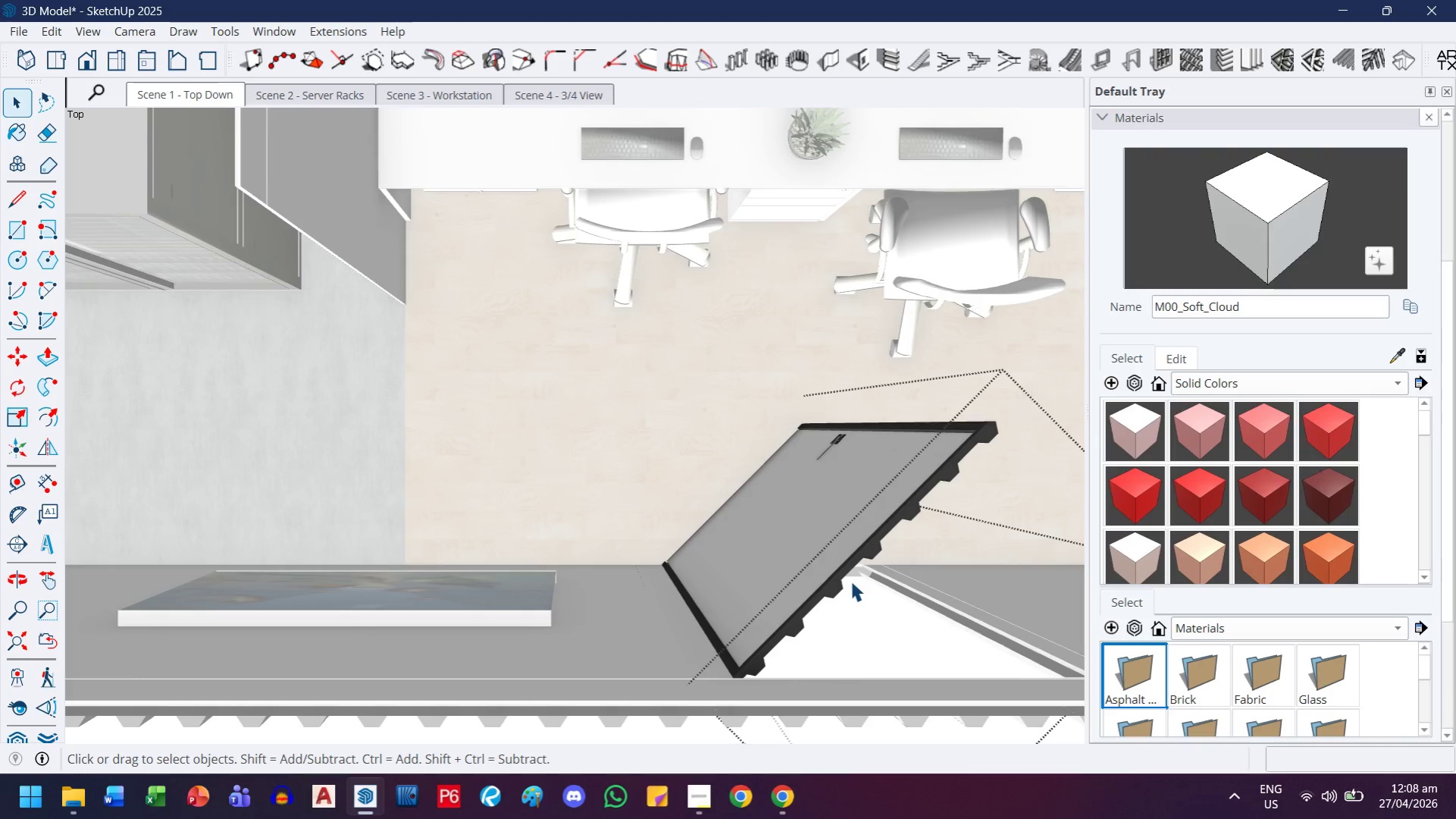 
key(Escape)
 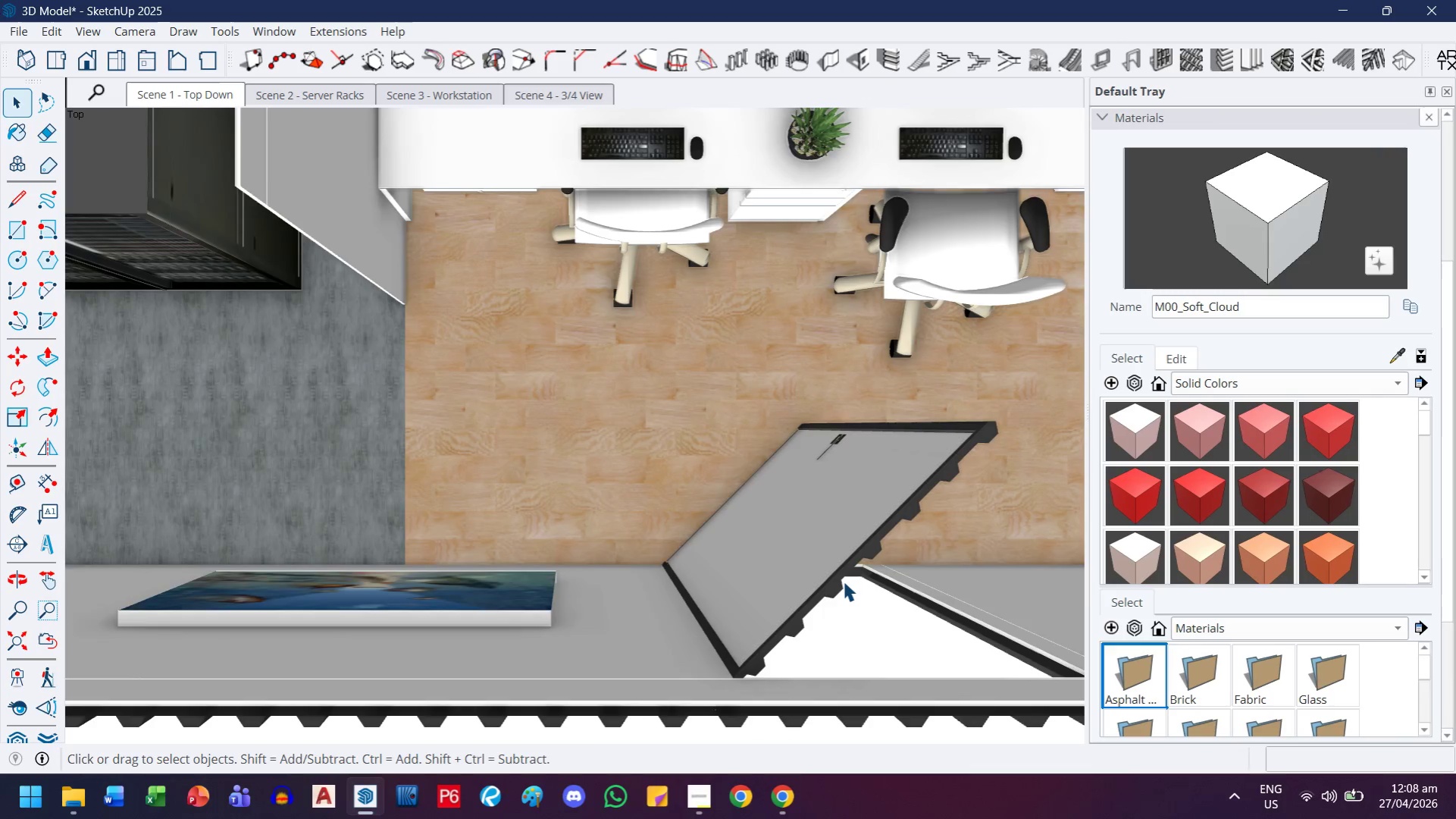 
scroll: coordinate [841, 581], scroll_direction: down, amount: 12.0
 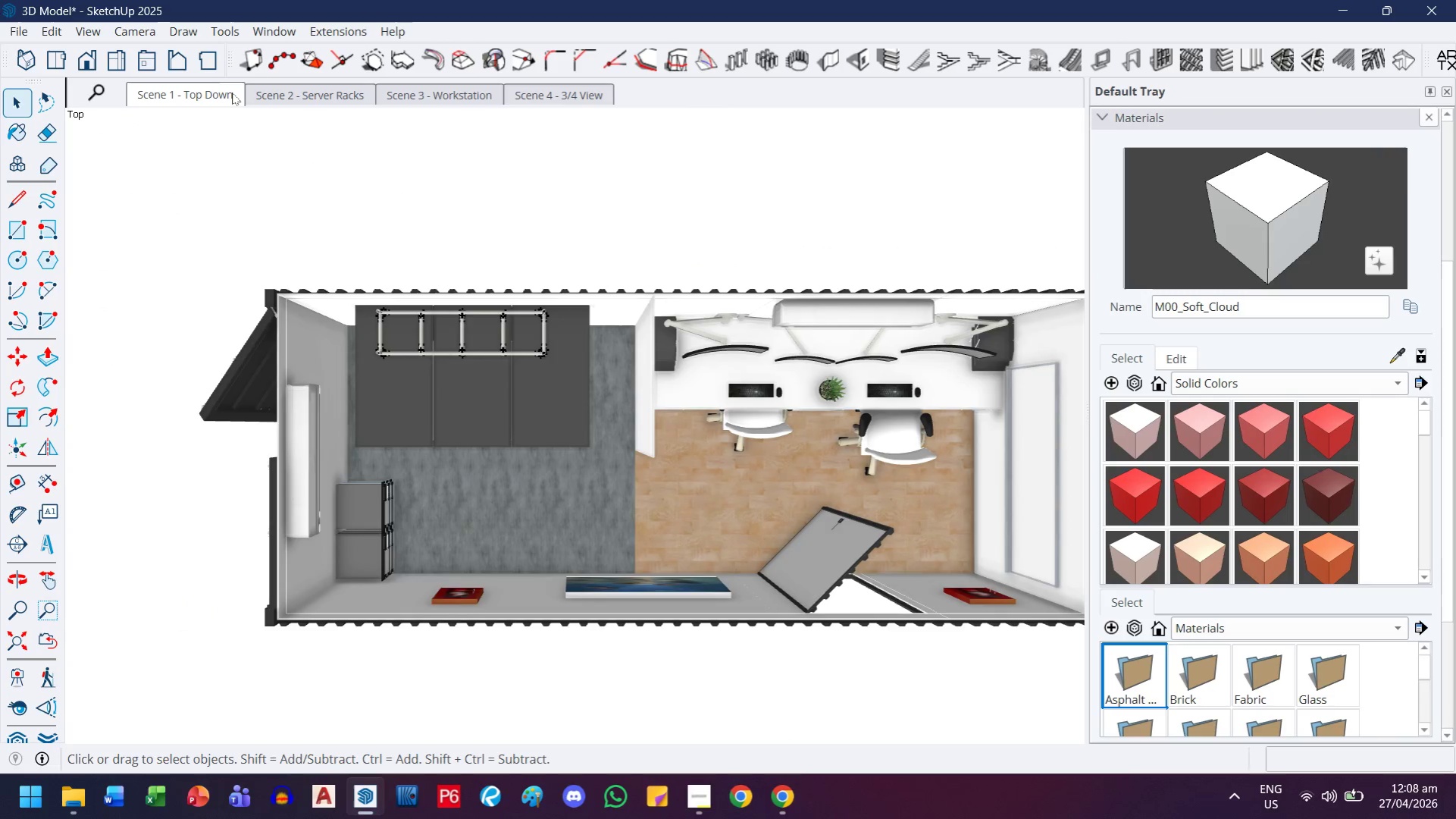 
double_click([232, 93])
 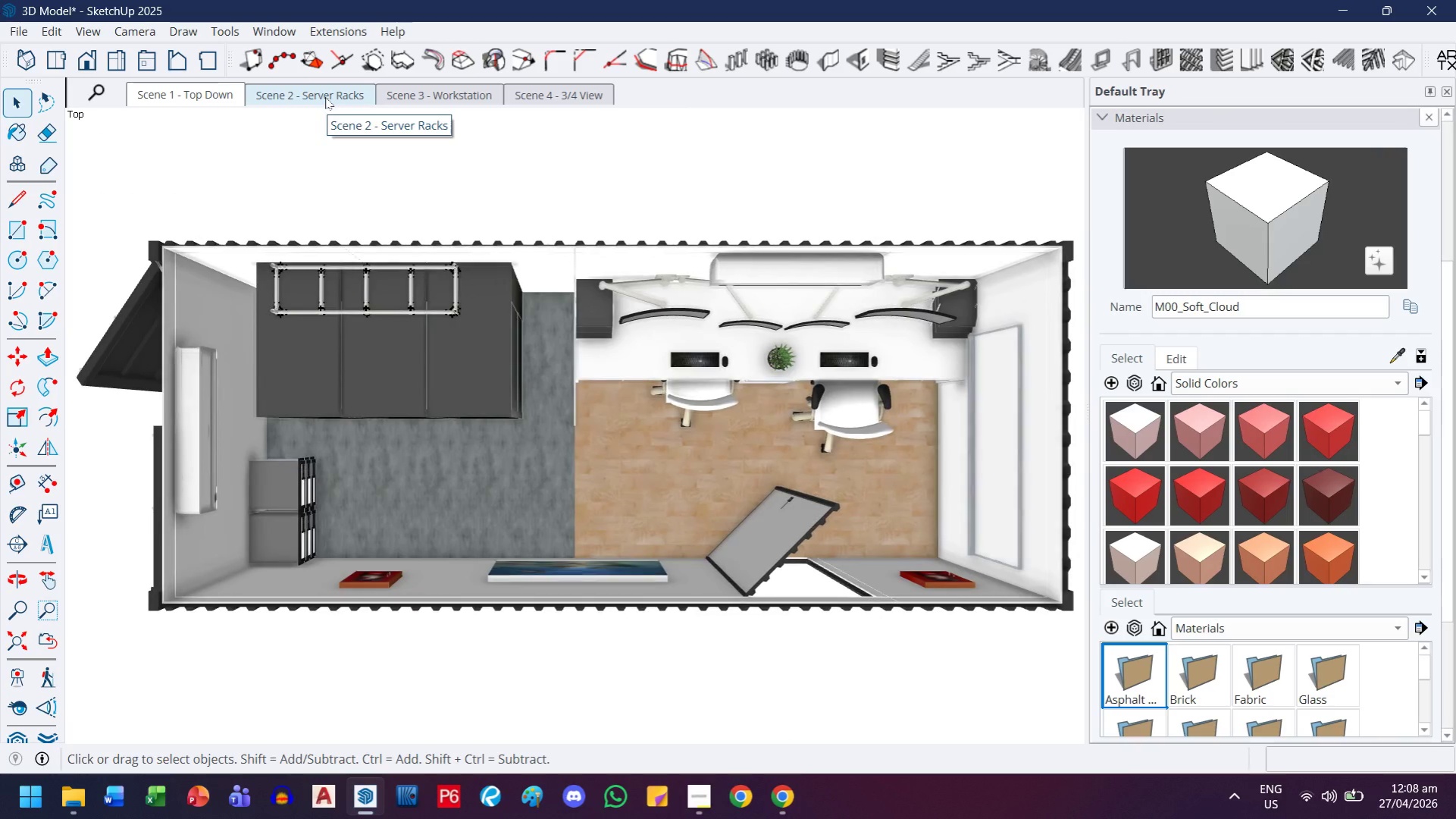 
double_click([325, 97])
 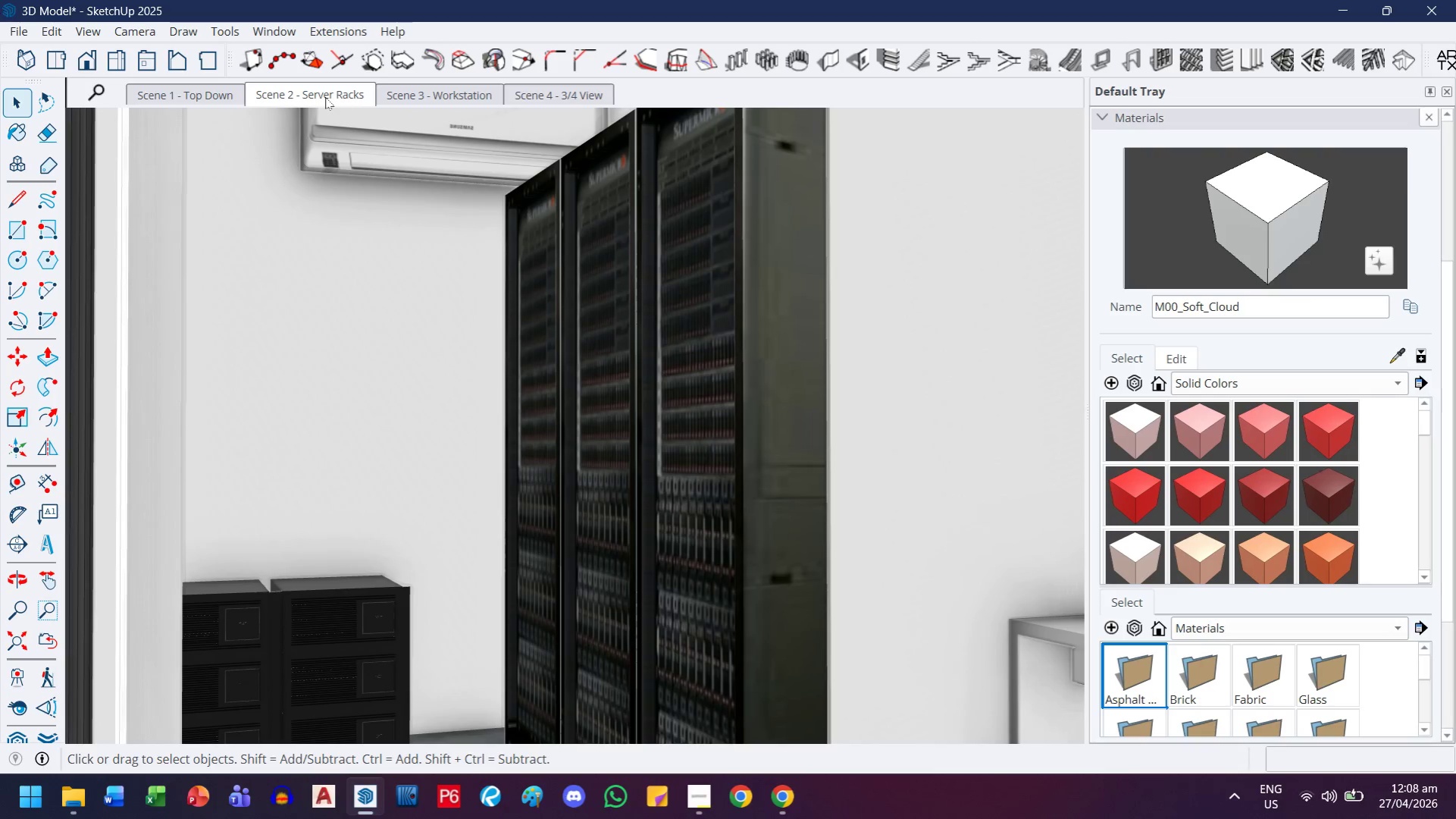 
wait(5.45)
 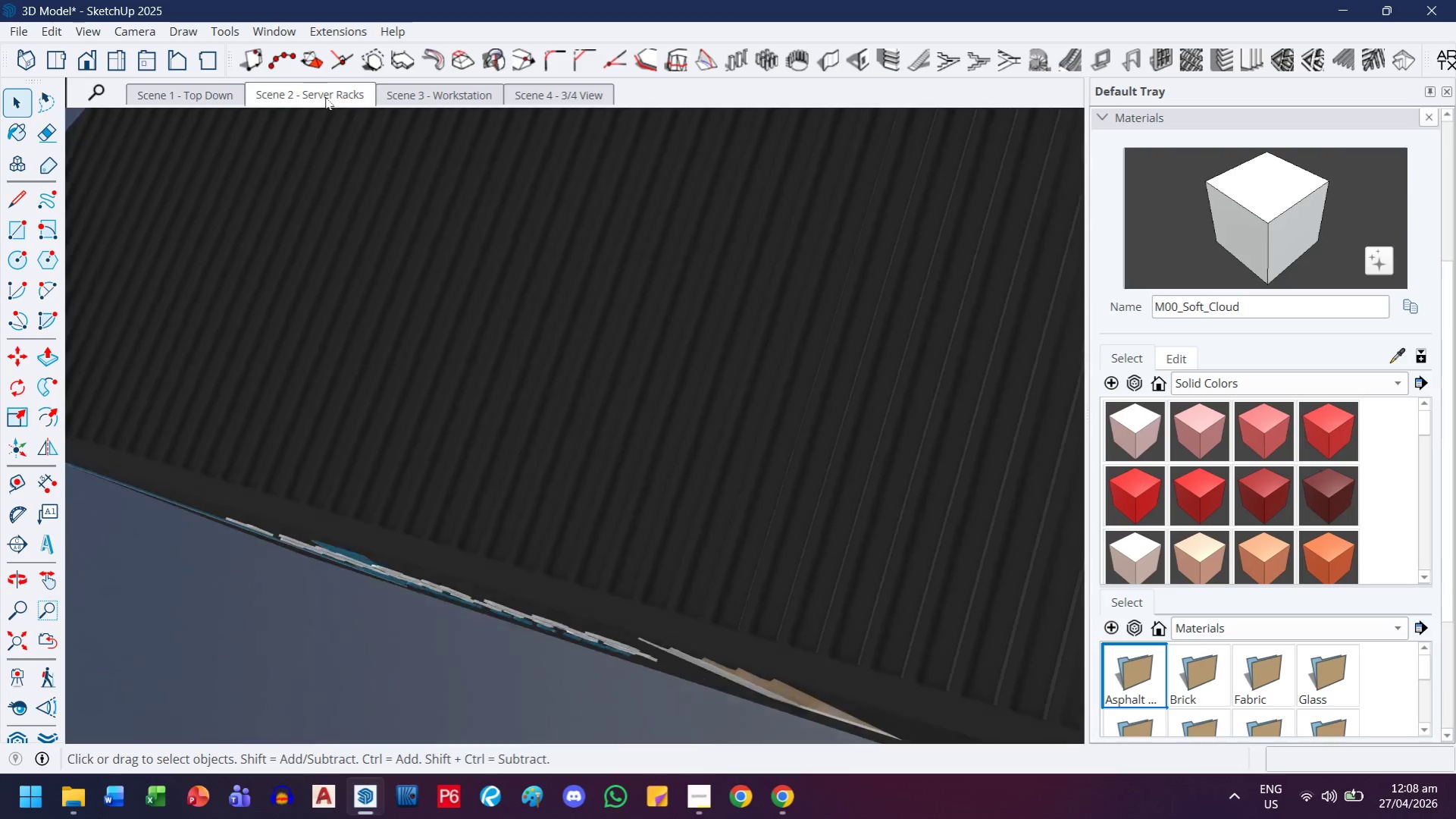 
double_click([433, 102])
 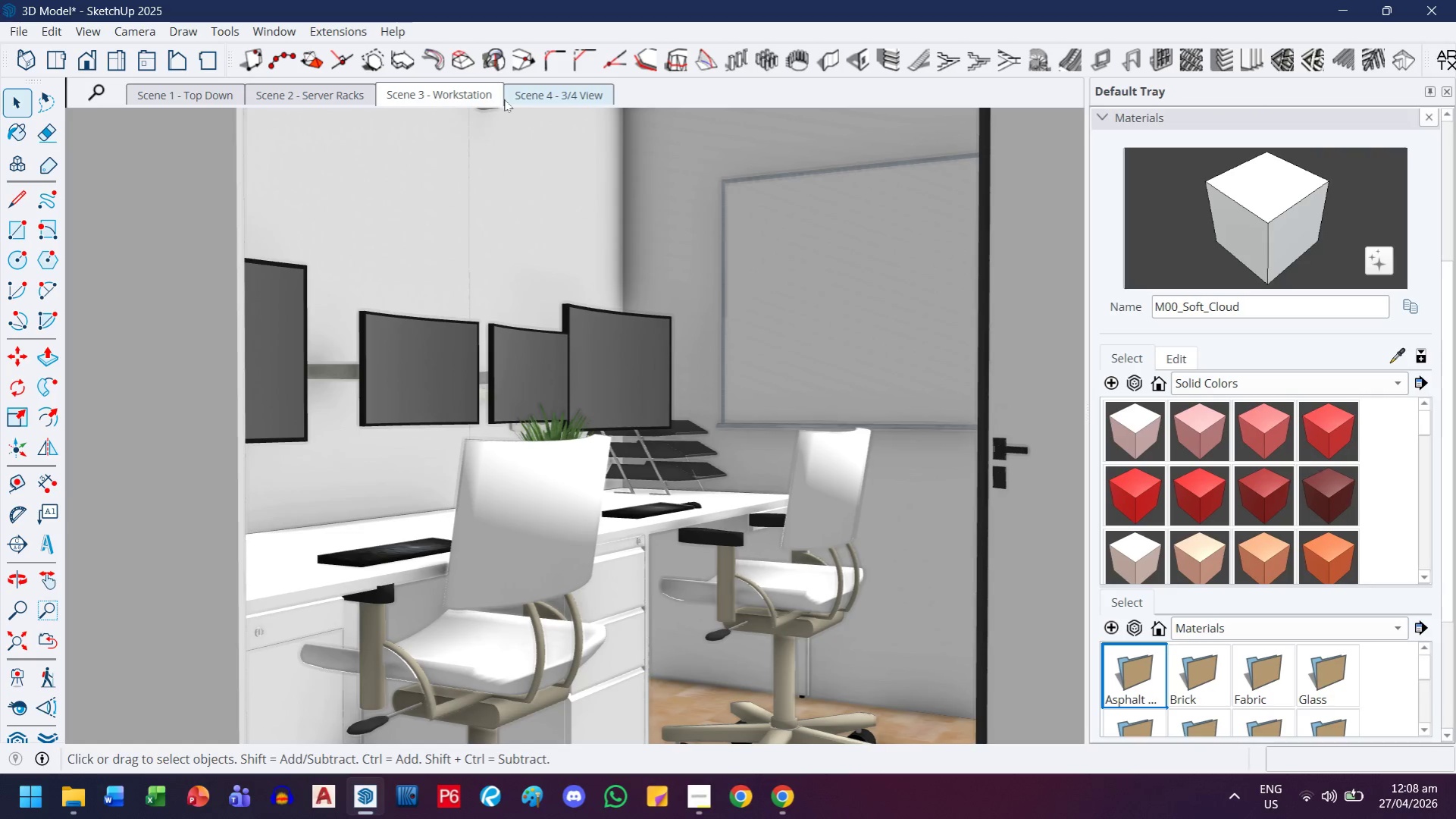 
double_click([562, 96])
 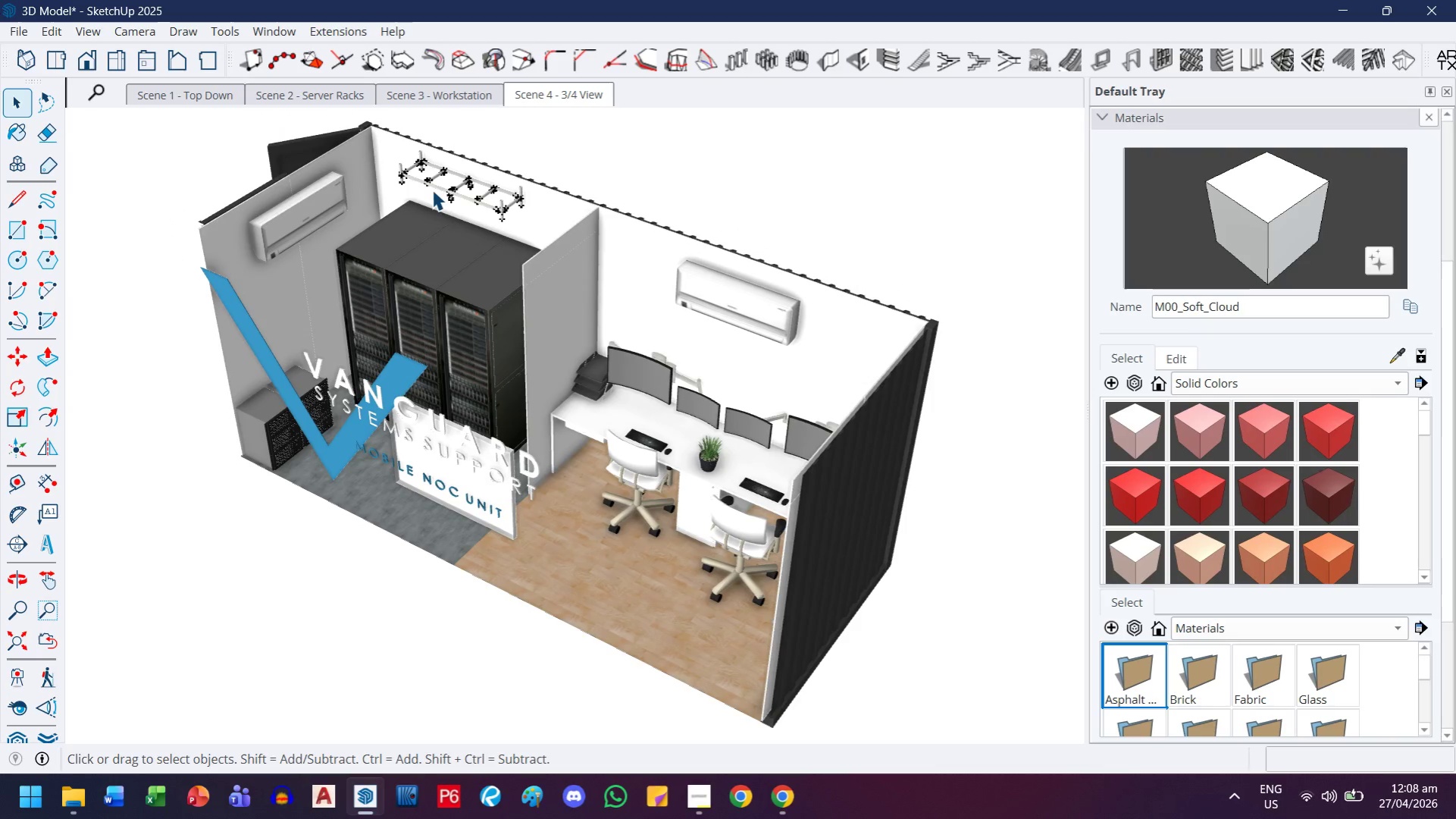 
left_click([388, 397])
 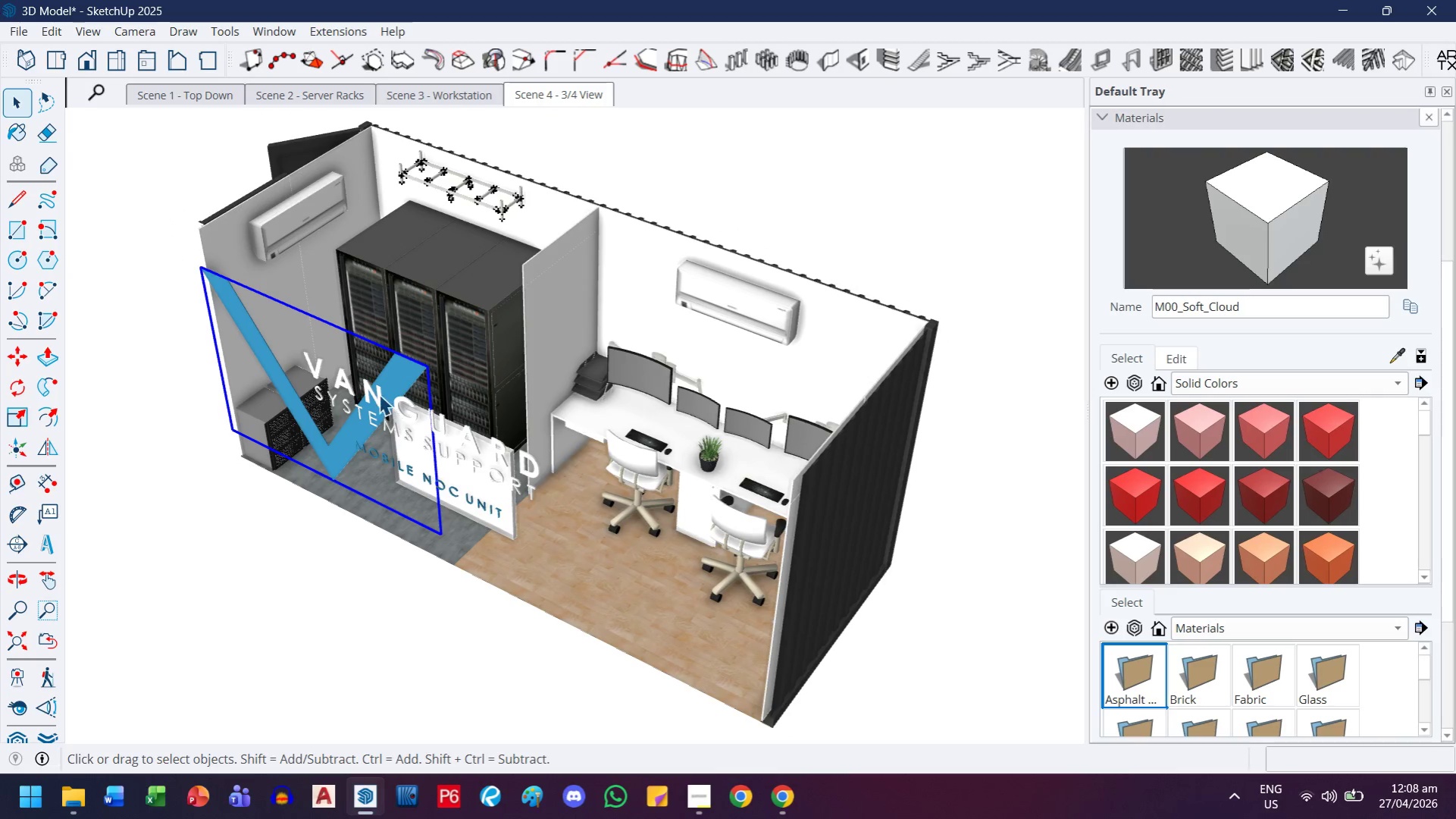 
hold_key(key=ControlLeft, duration=3.88)
left_click([372, 392])
 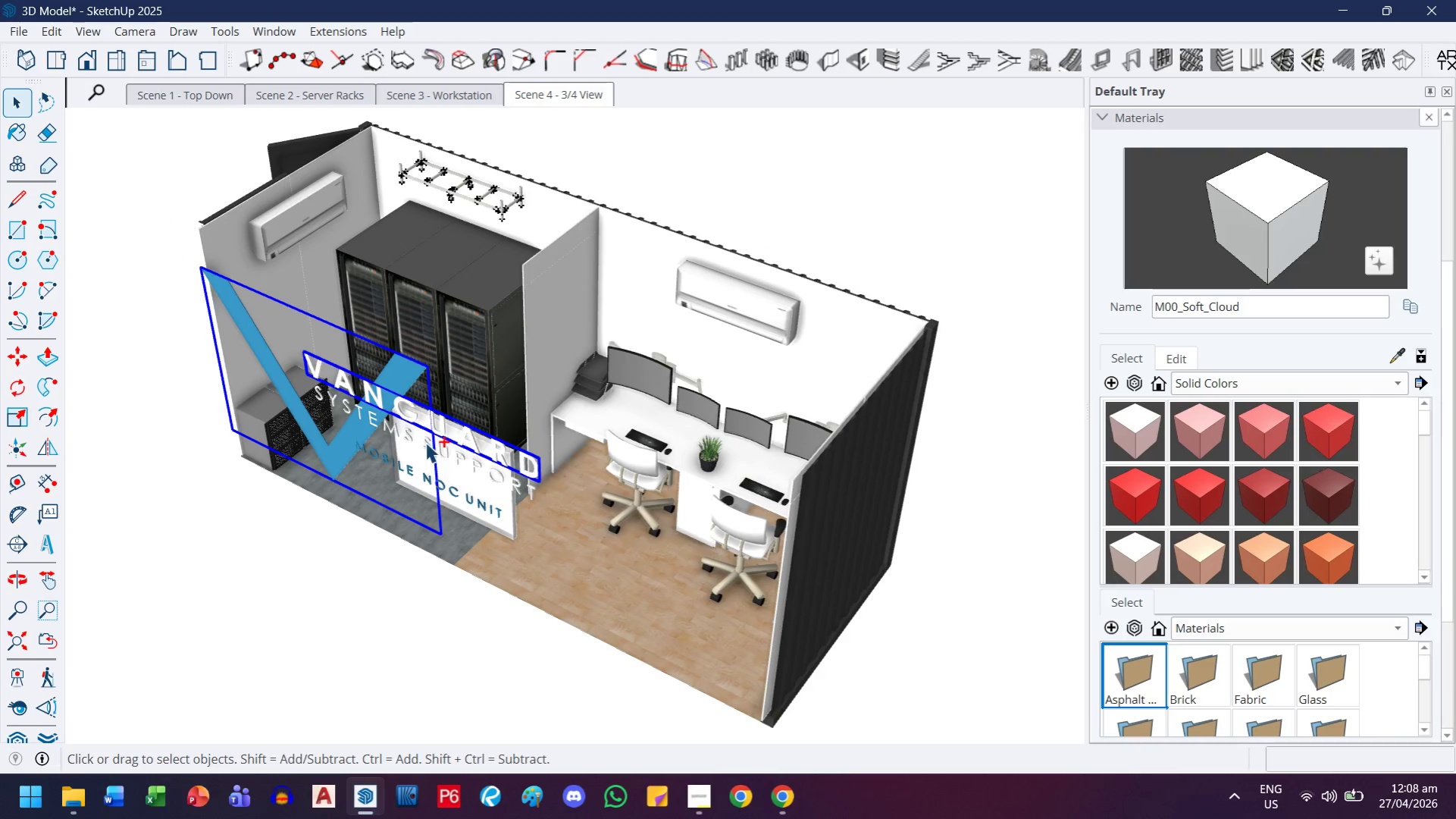 
left_click([420, 438])
 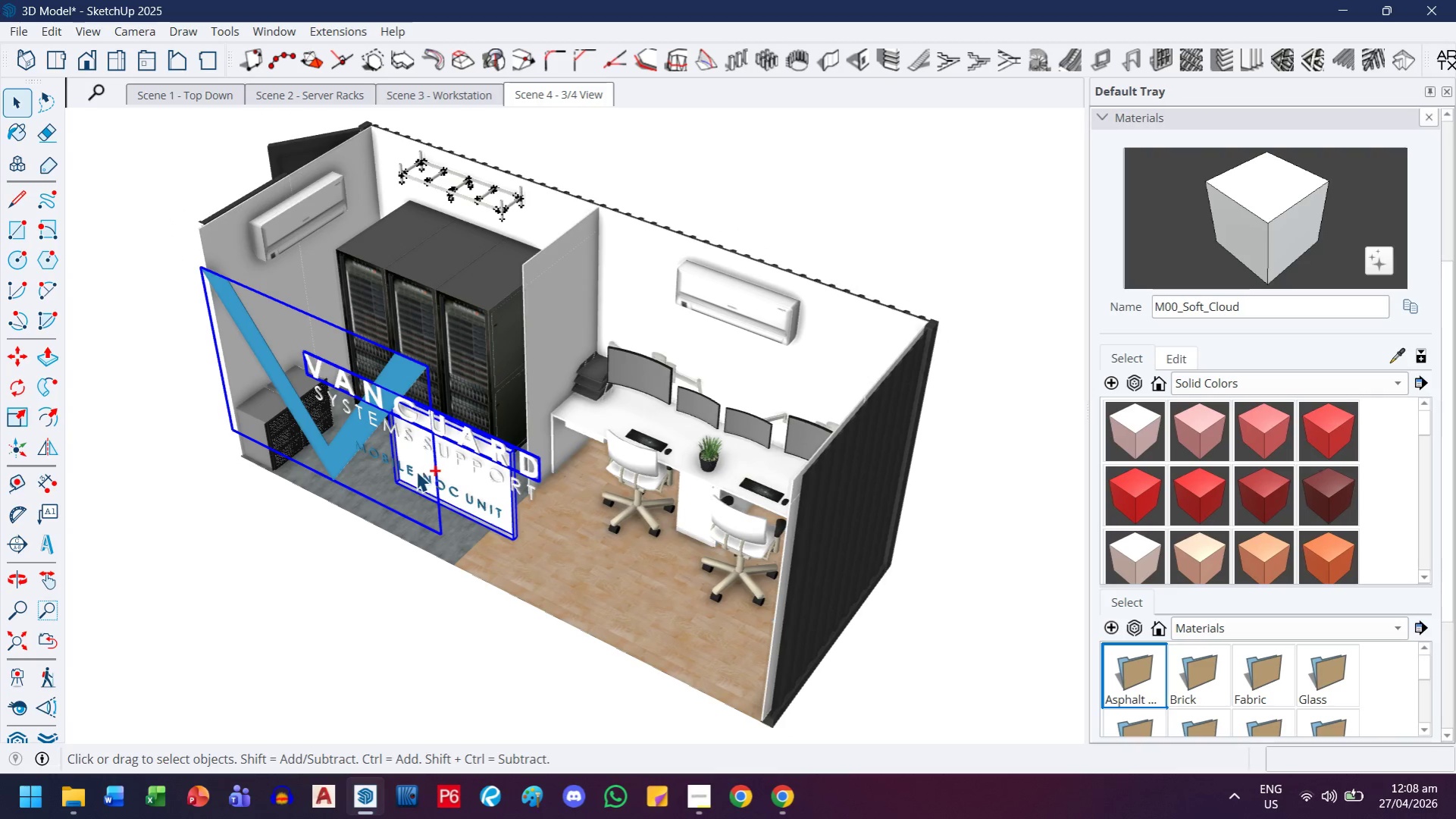 
left_click([416, 471])
 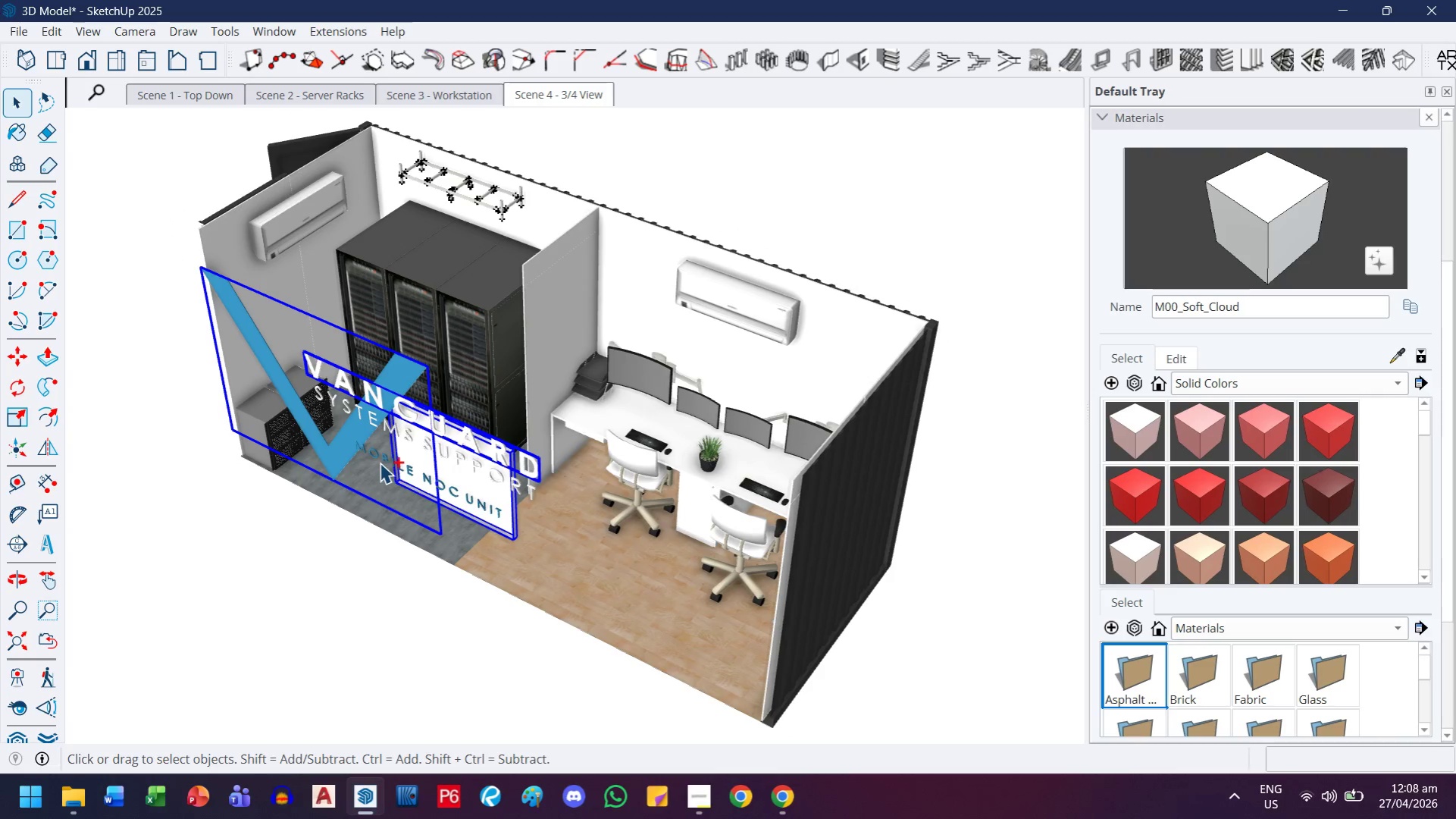 
left_click([380, 455])
 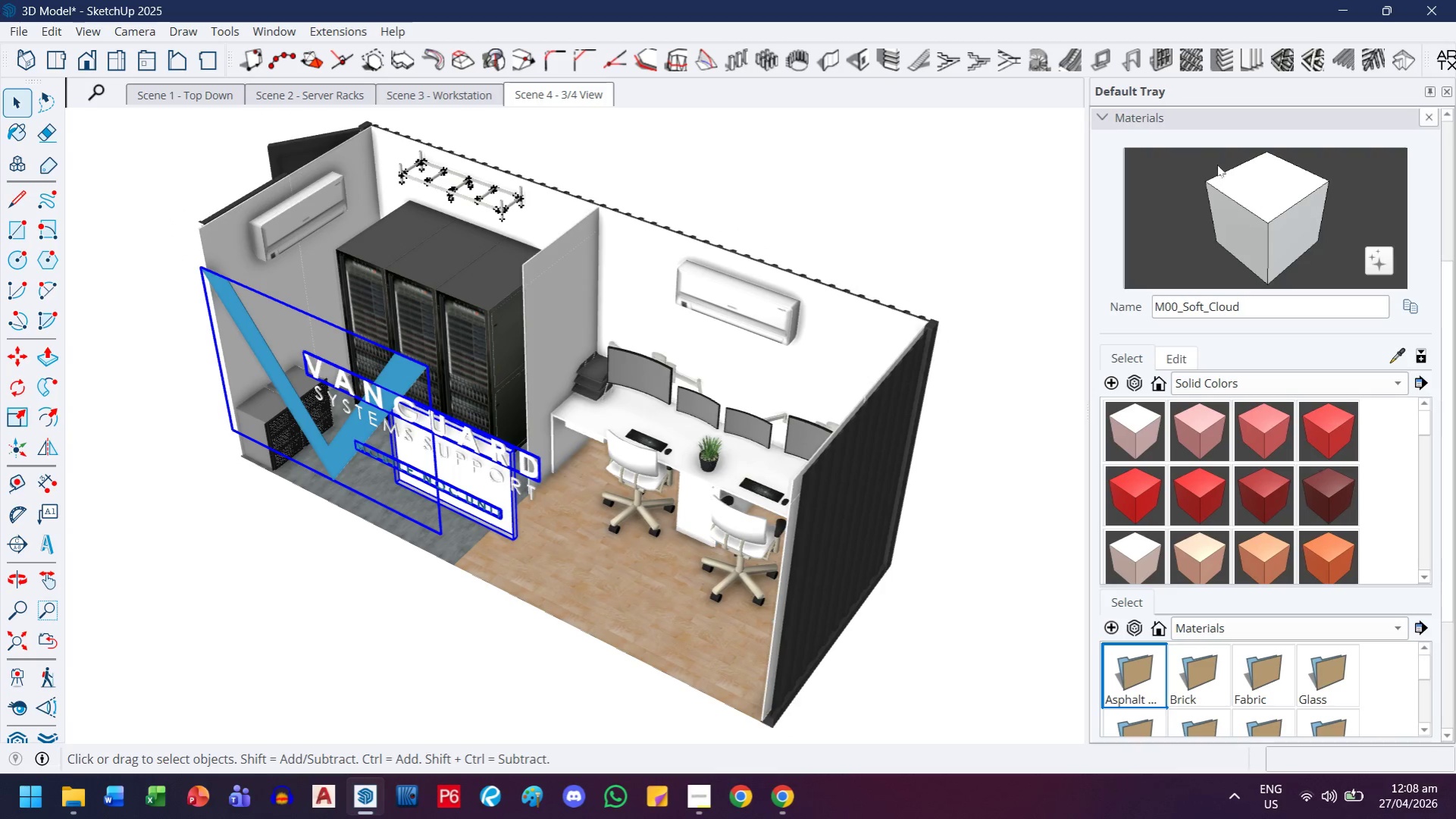 
left_click([1169, 121])
 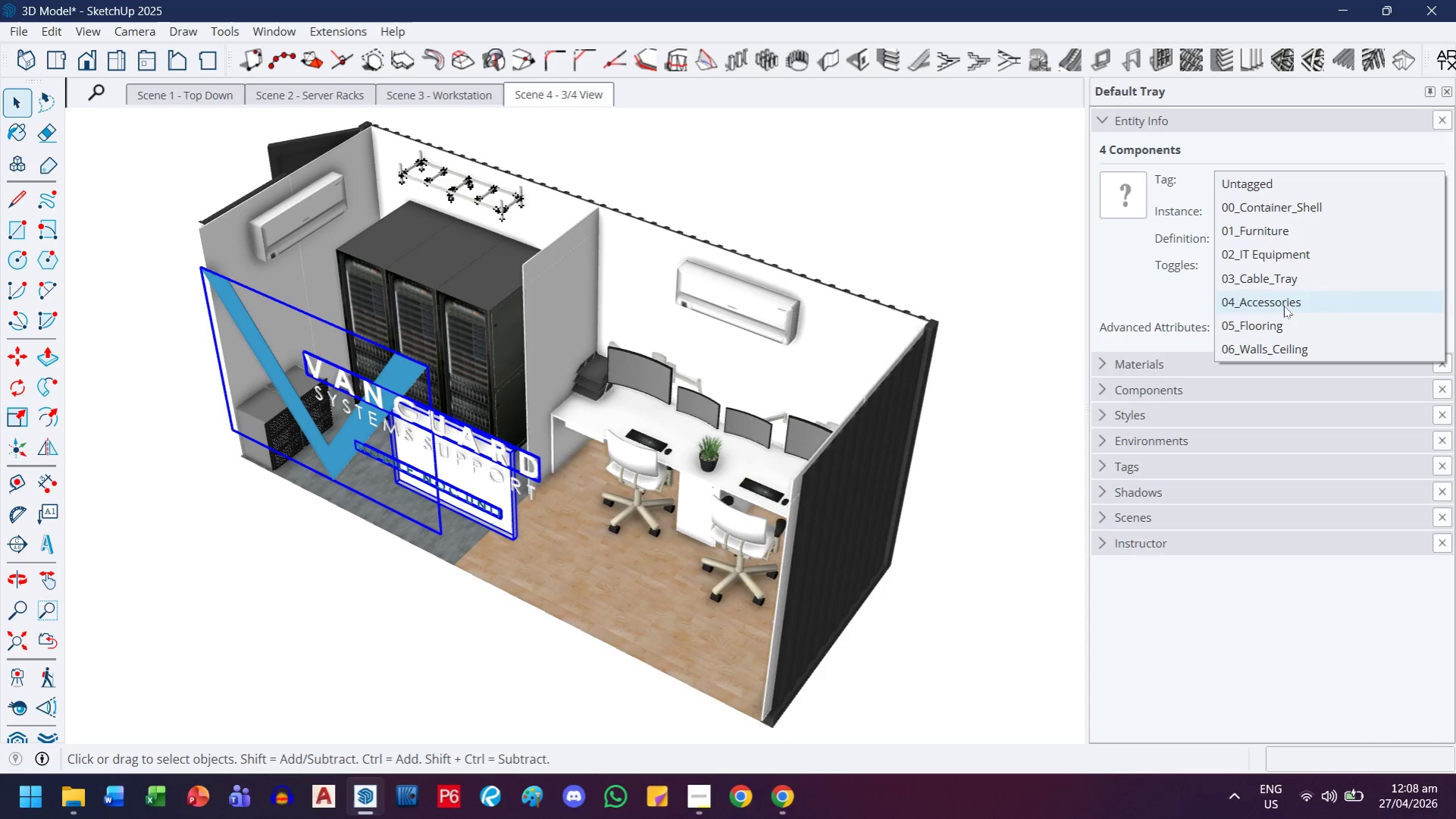 
left_click([1283, 306])
 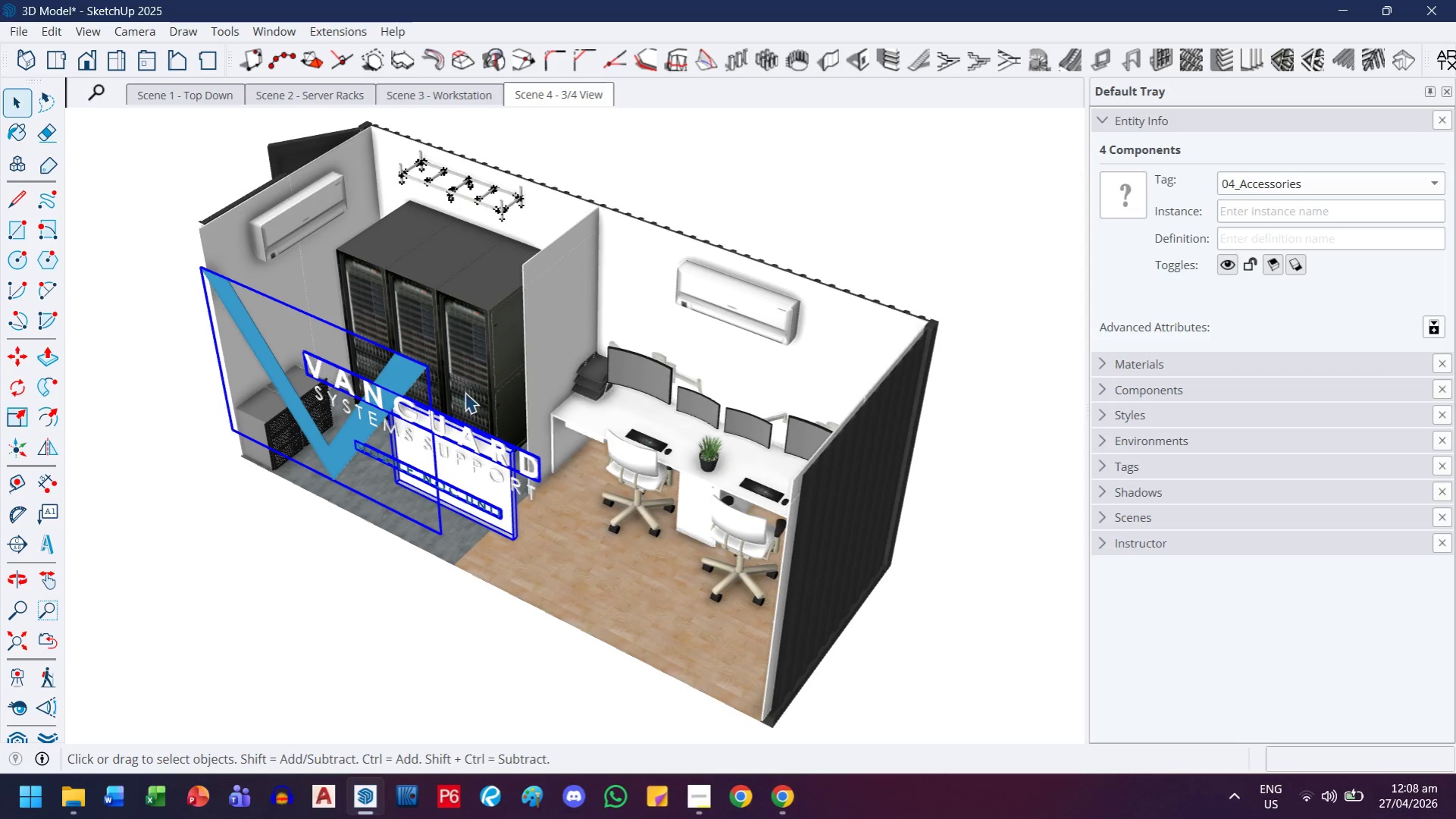 
right_click([336, 445])
 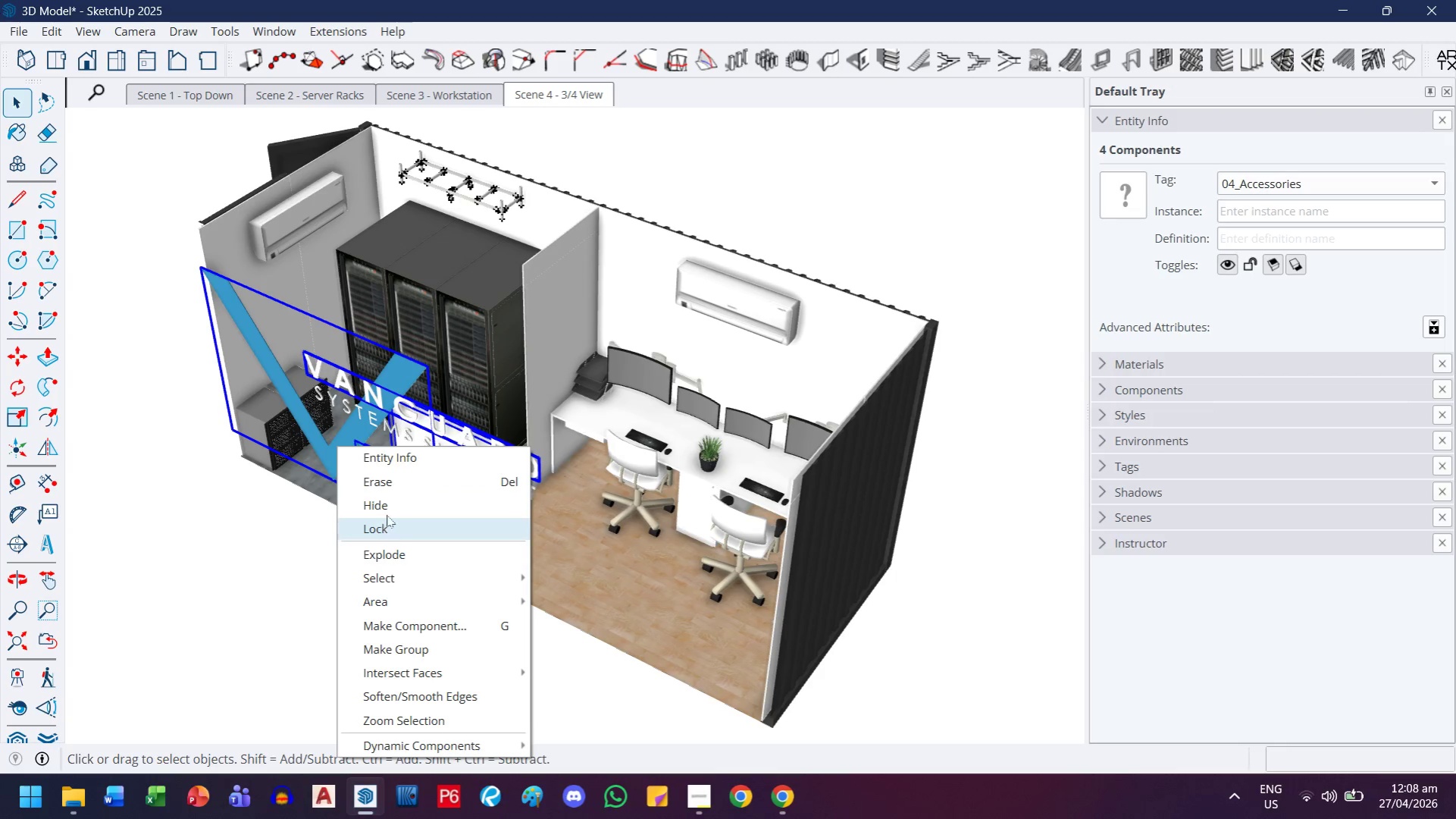 
left_click([391, 503])
 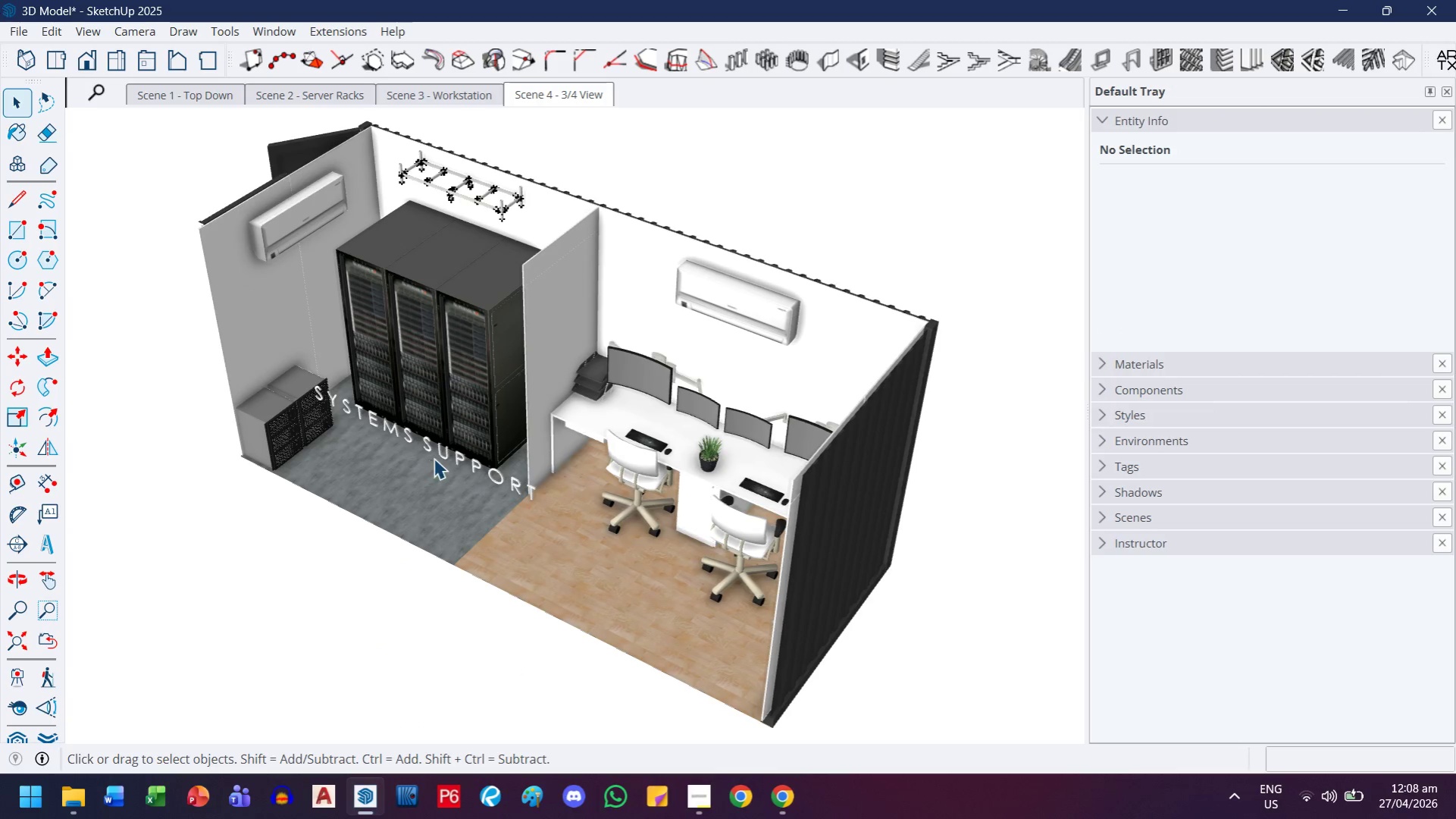 
left_click([449, 452])
 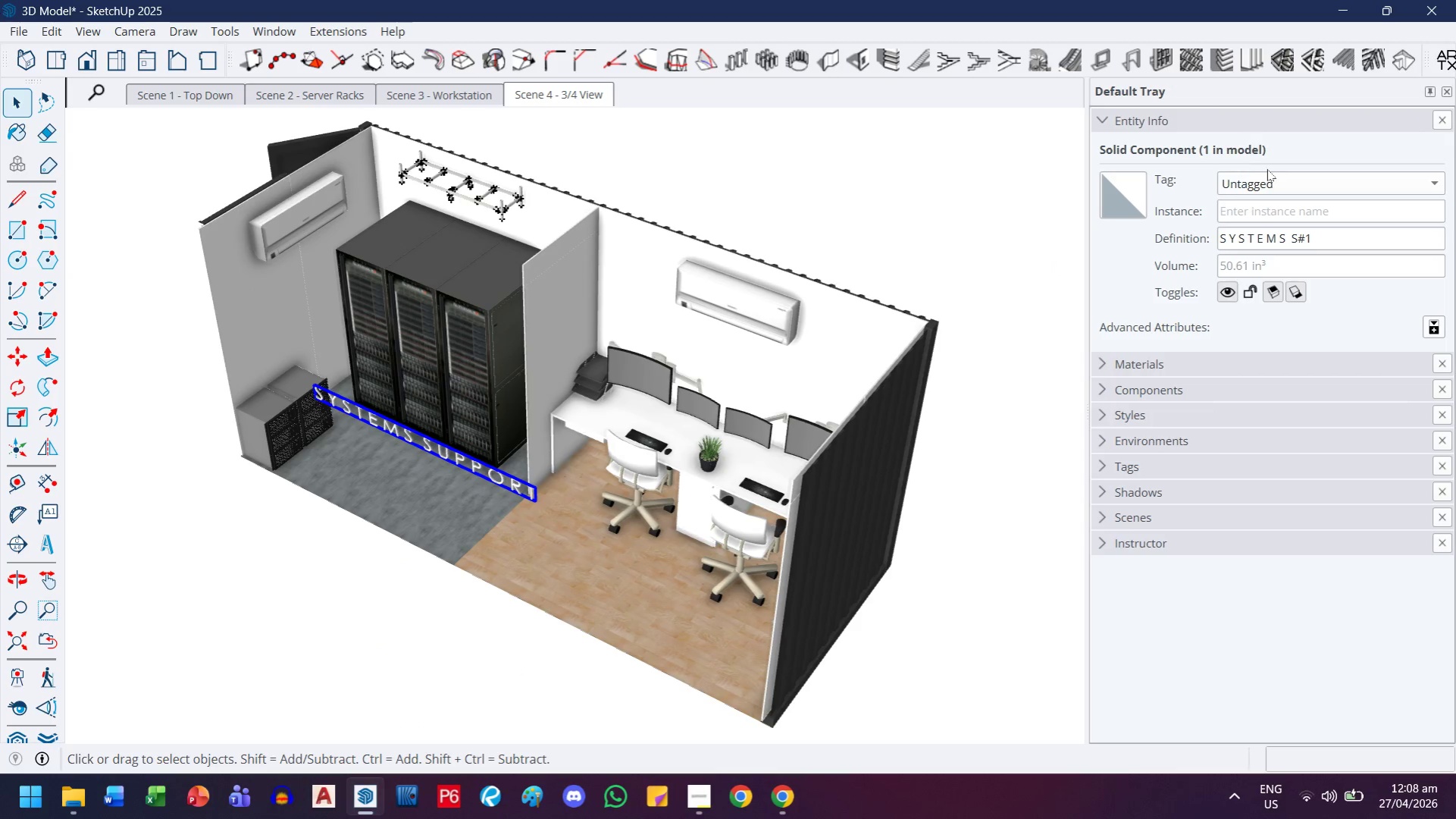 
left_click([1275, 183])
 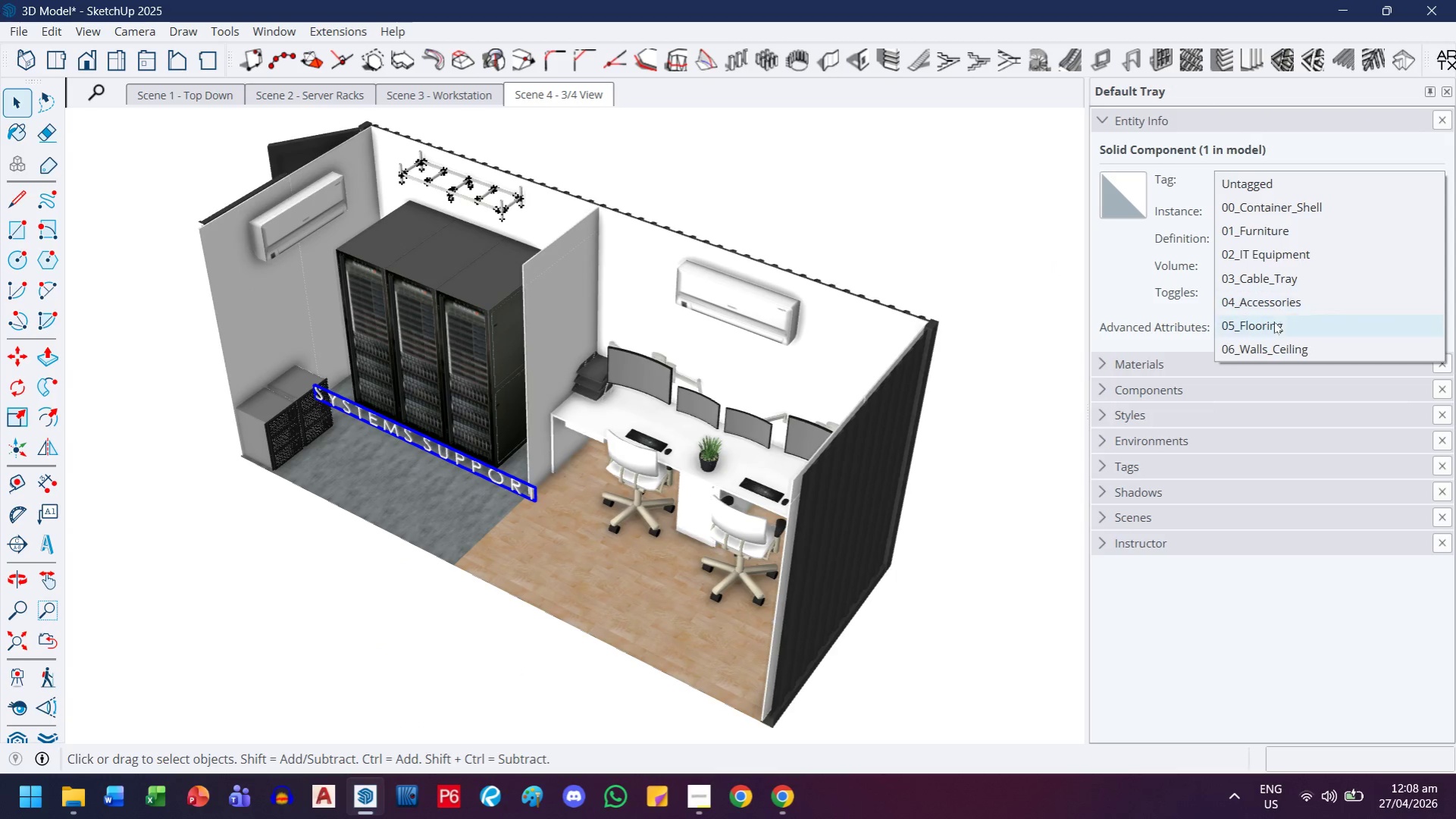 
left_click([1273, 308])
 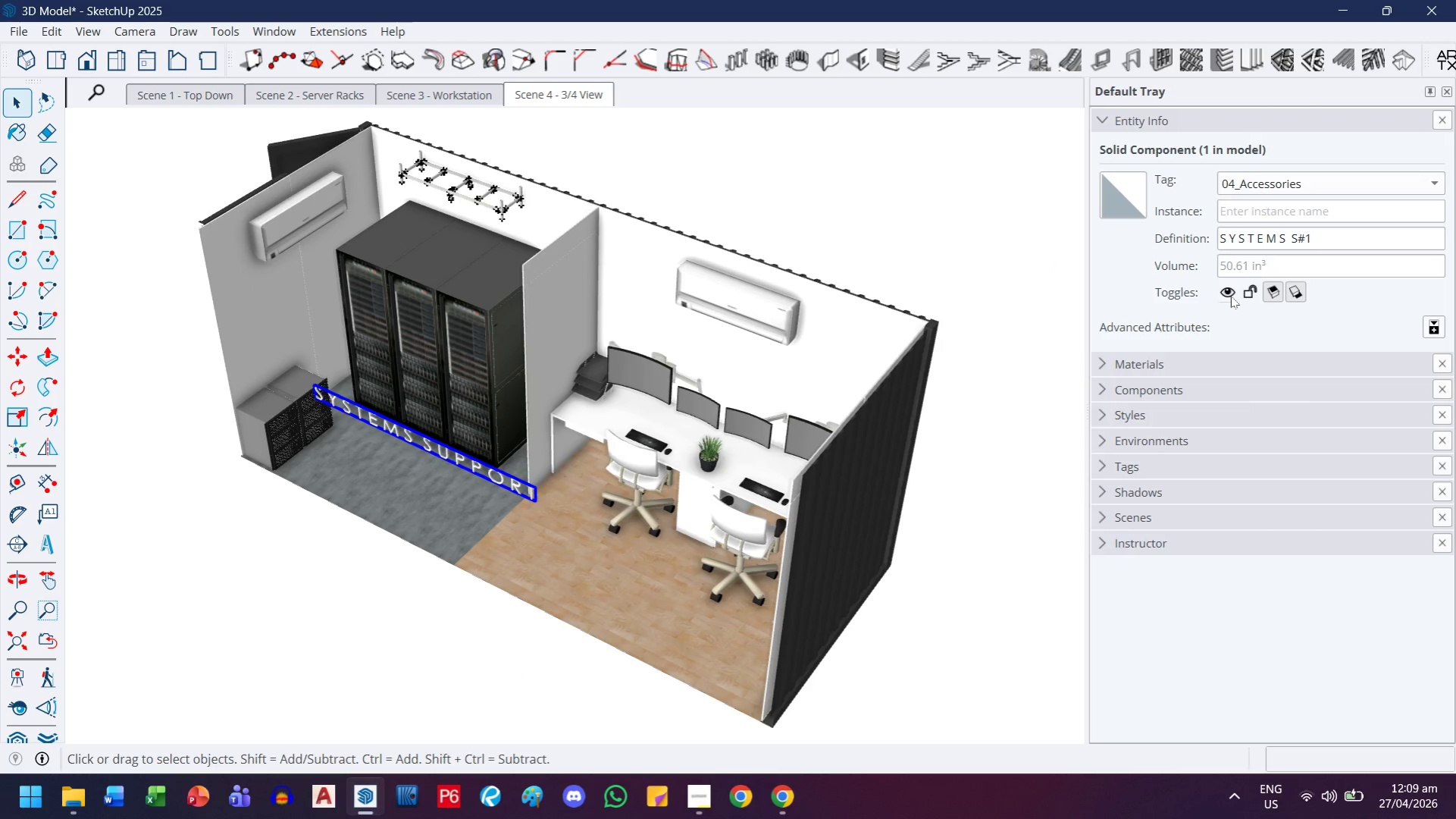 
left_click([1230, 296])
 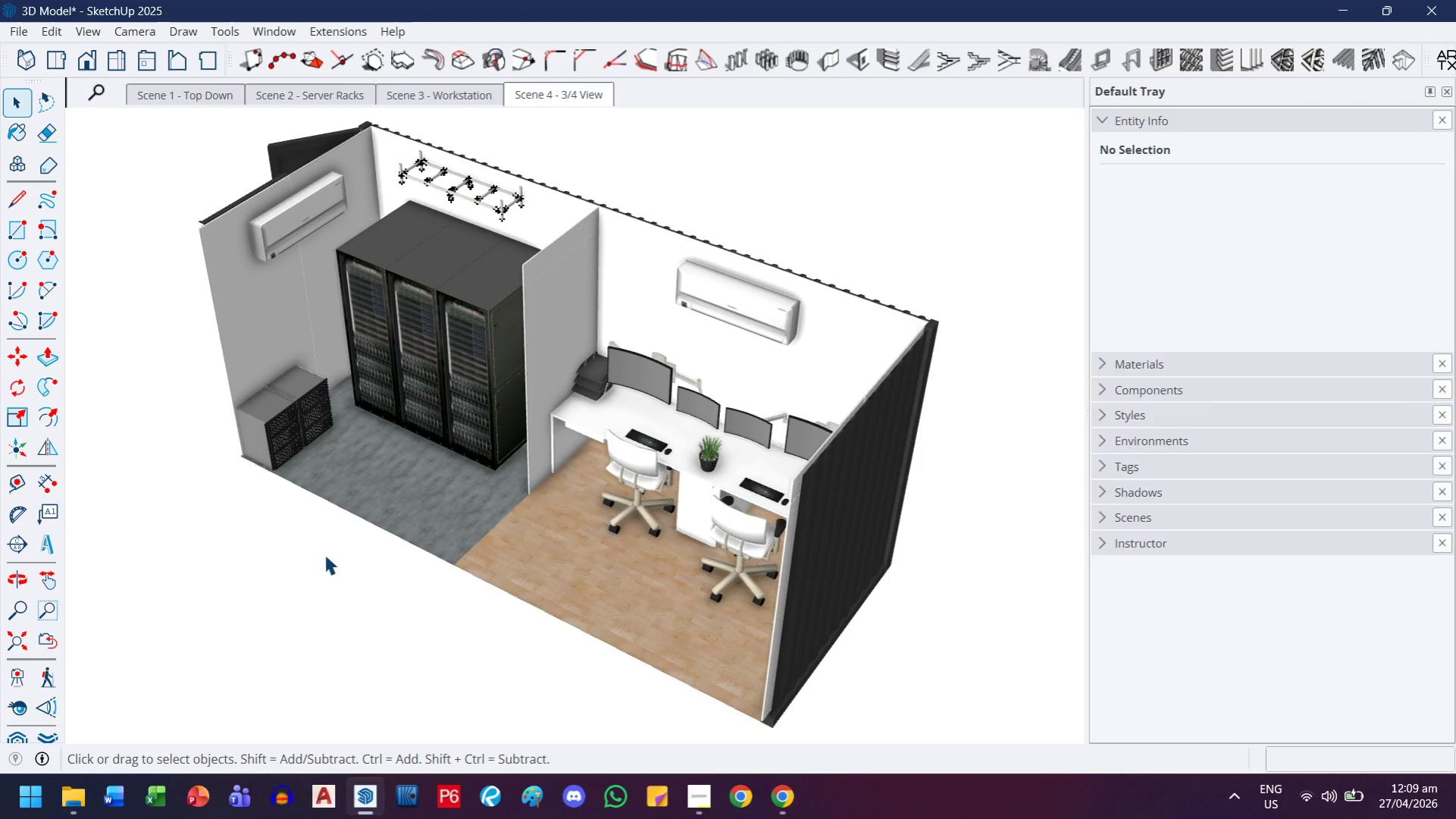 
wait(6.16)
 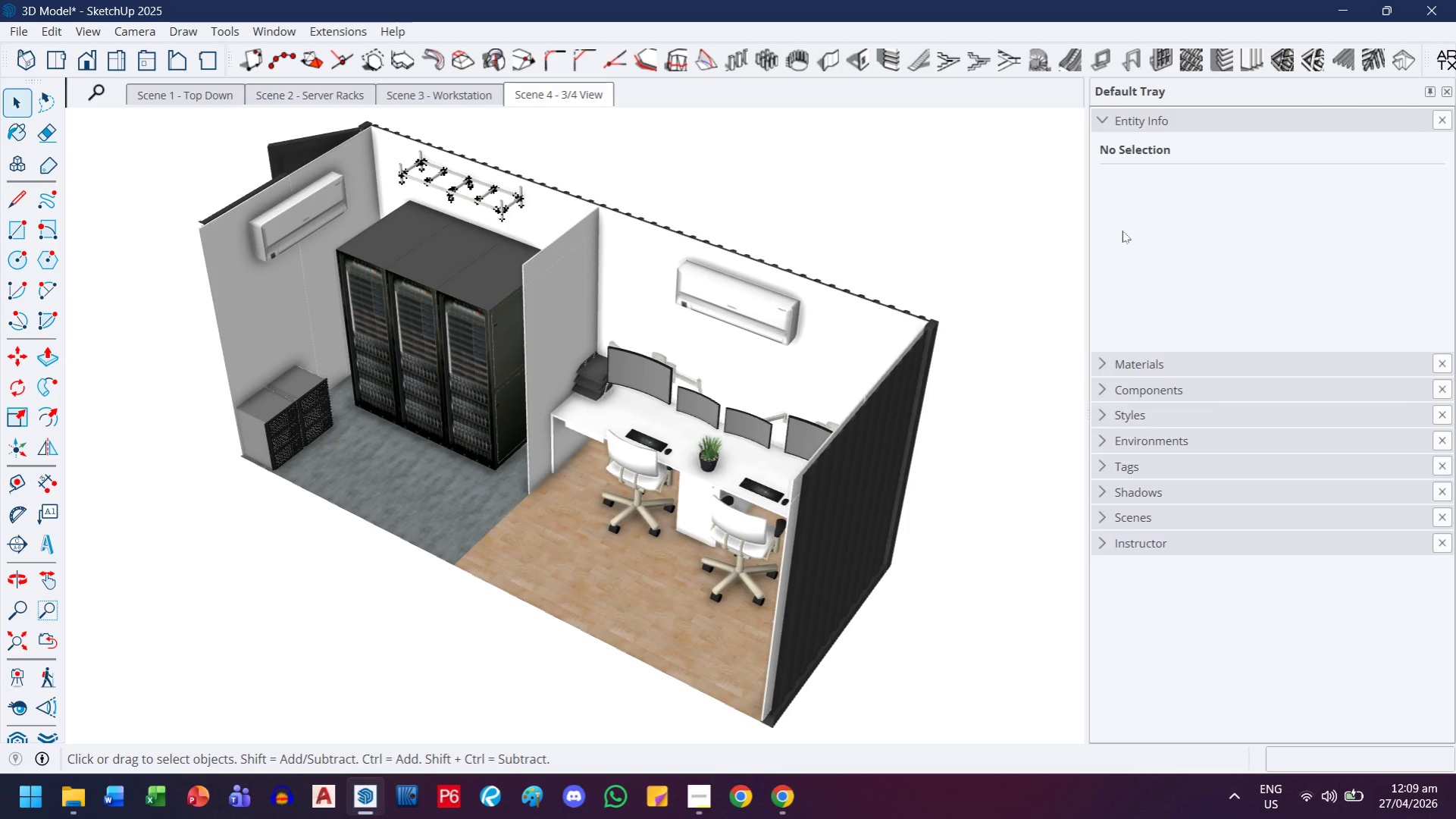 
scroll: coordinate [668, 474], scroll_direction: down, amount: 5.0
 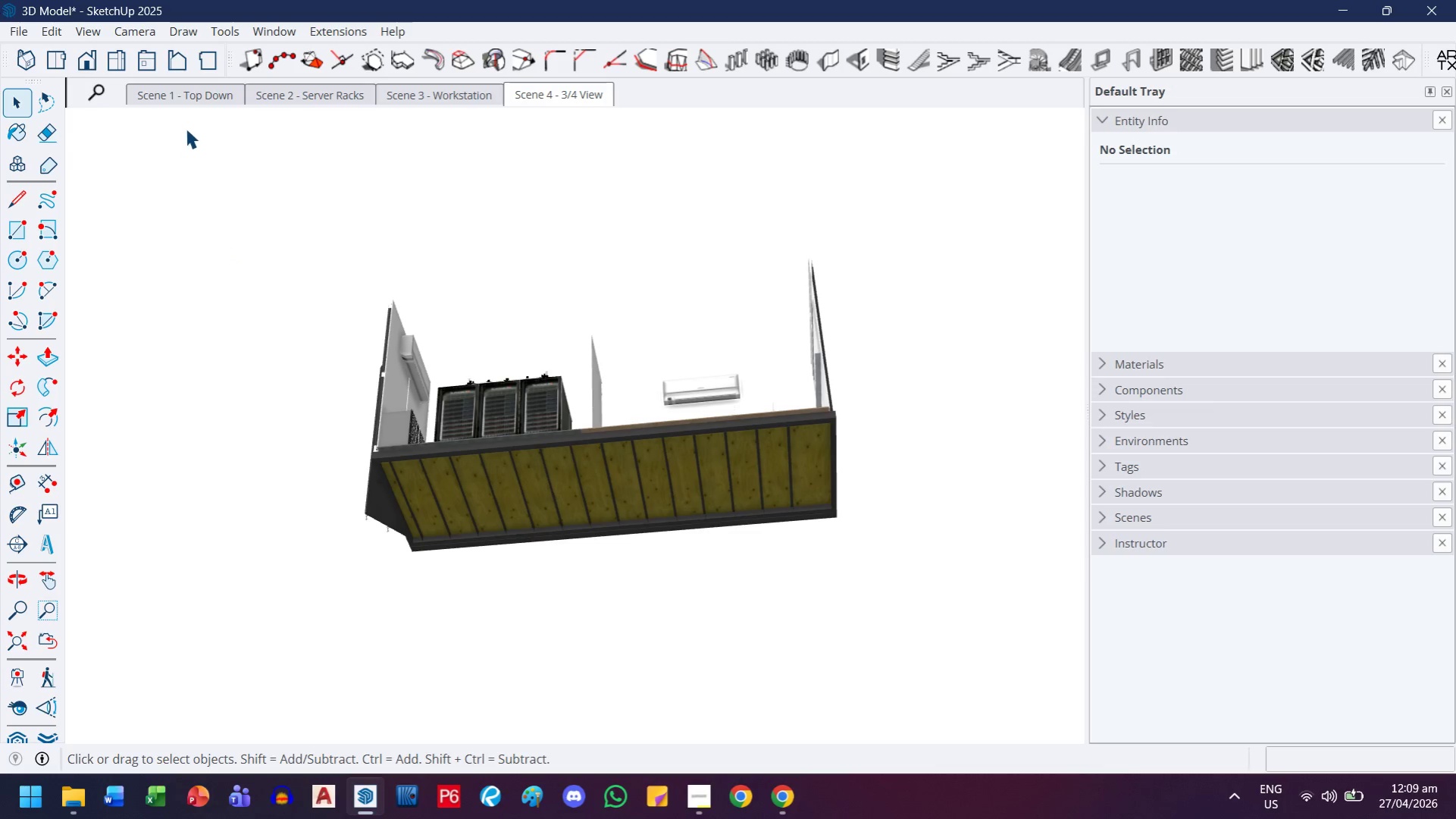 
left_click([537, 83])
 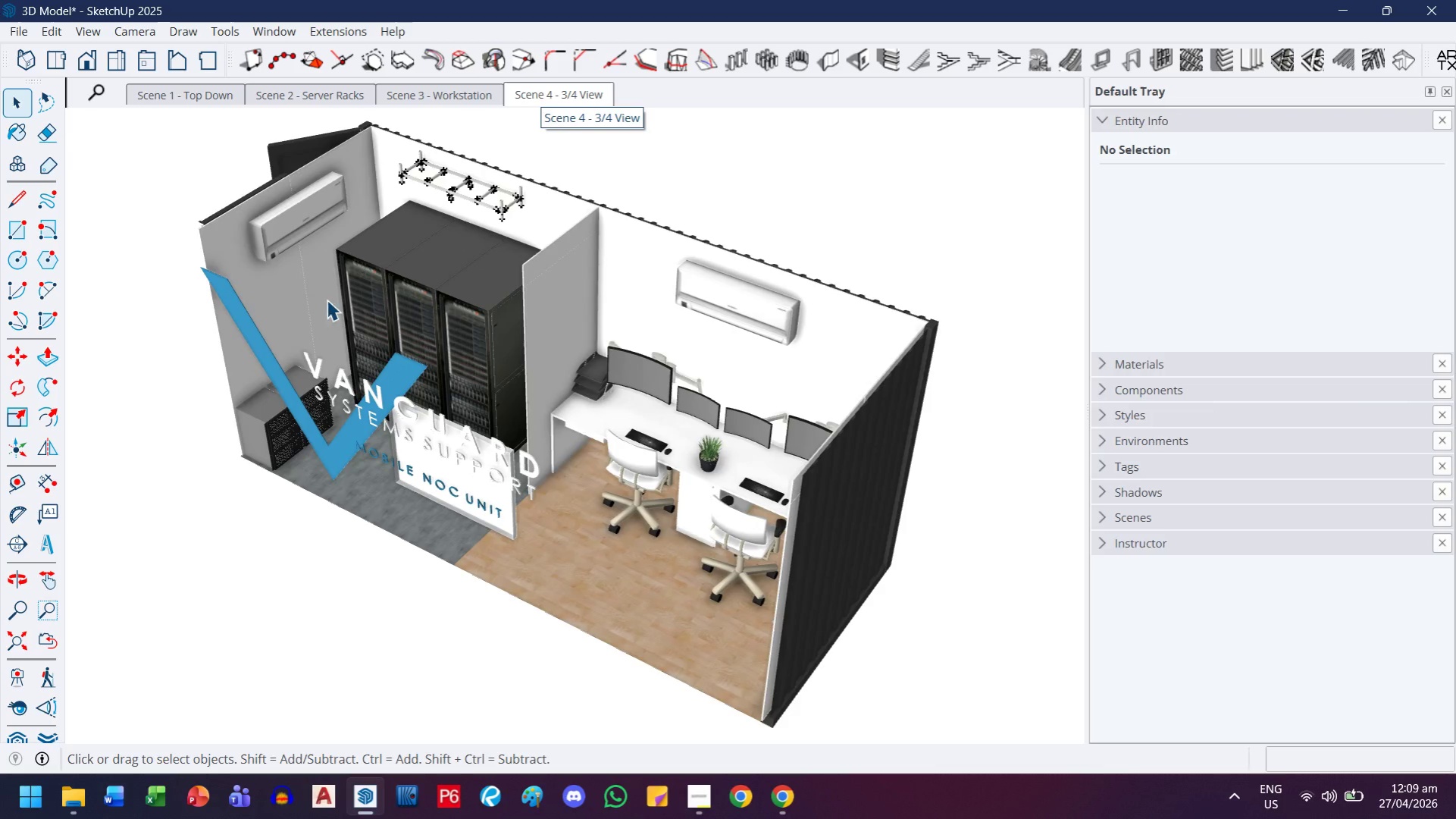 
left_click([49, 626])
 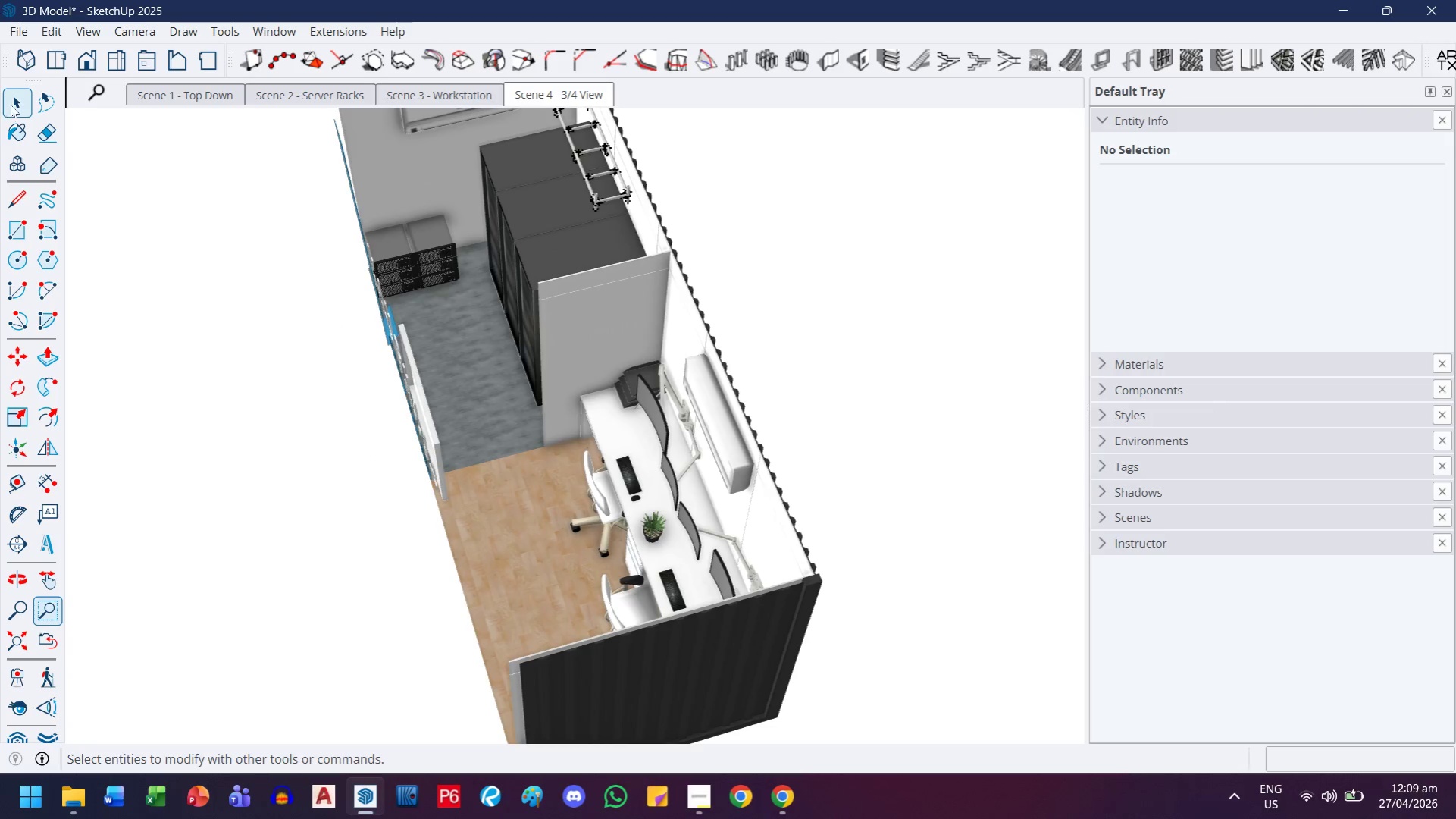 
left_click_drag(start_coordinate=[226, 145], to_coordinate=[420, 372])
 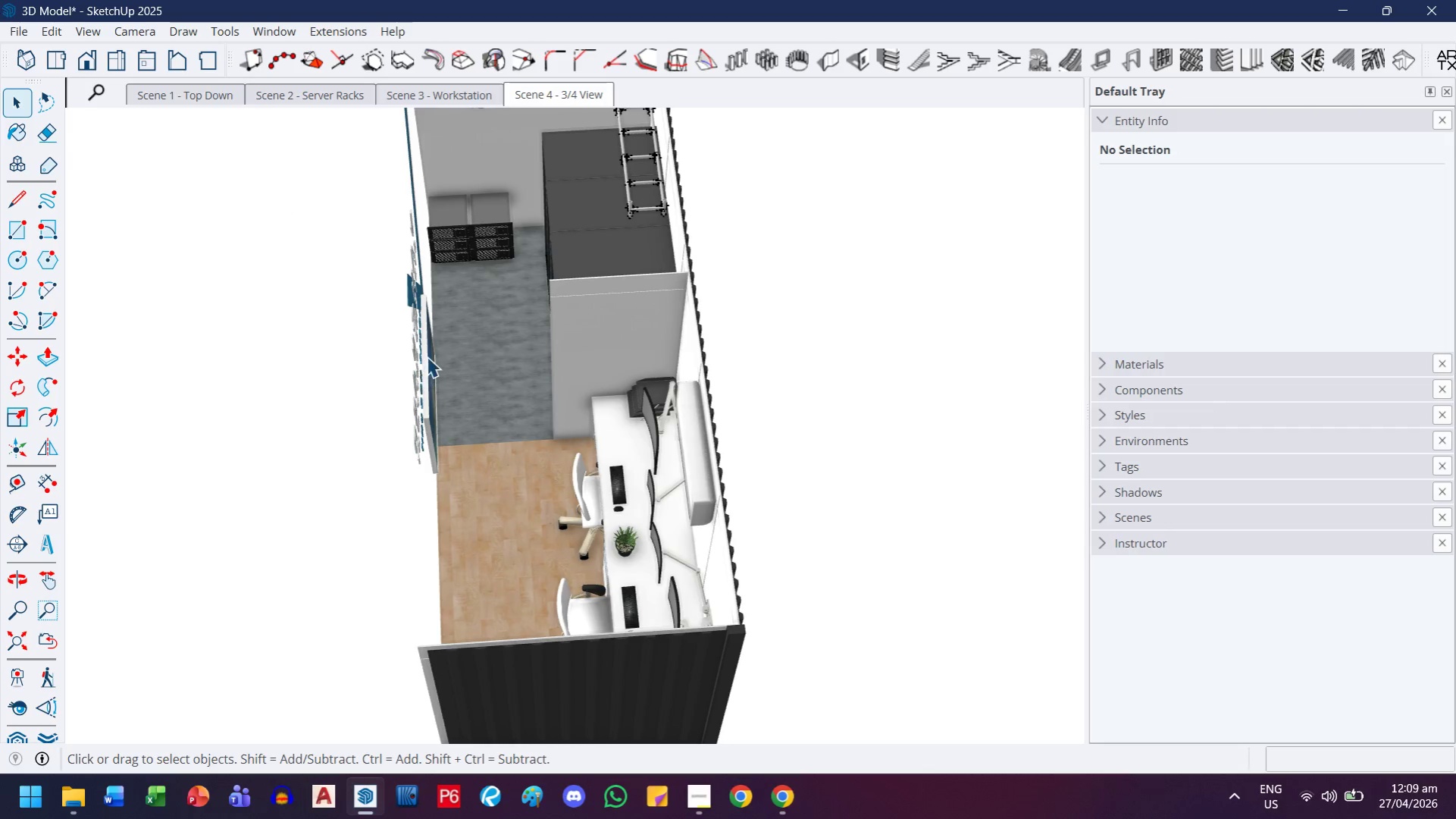 
left_click([427, 356])
 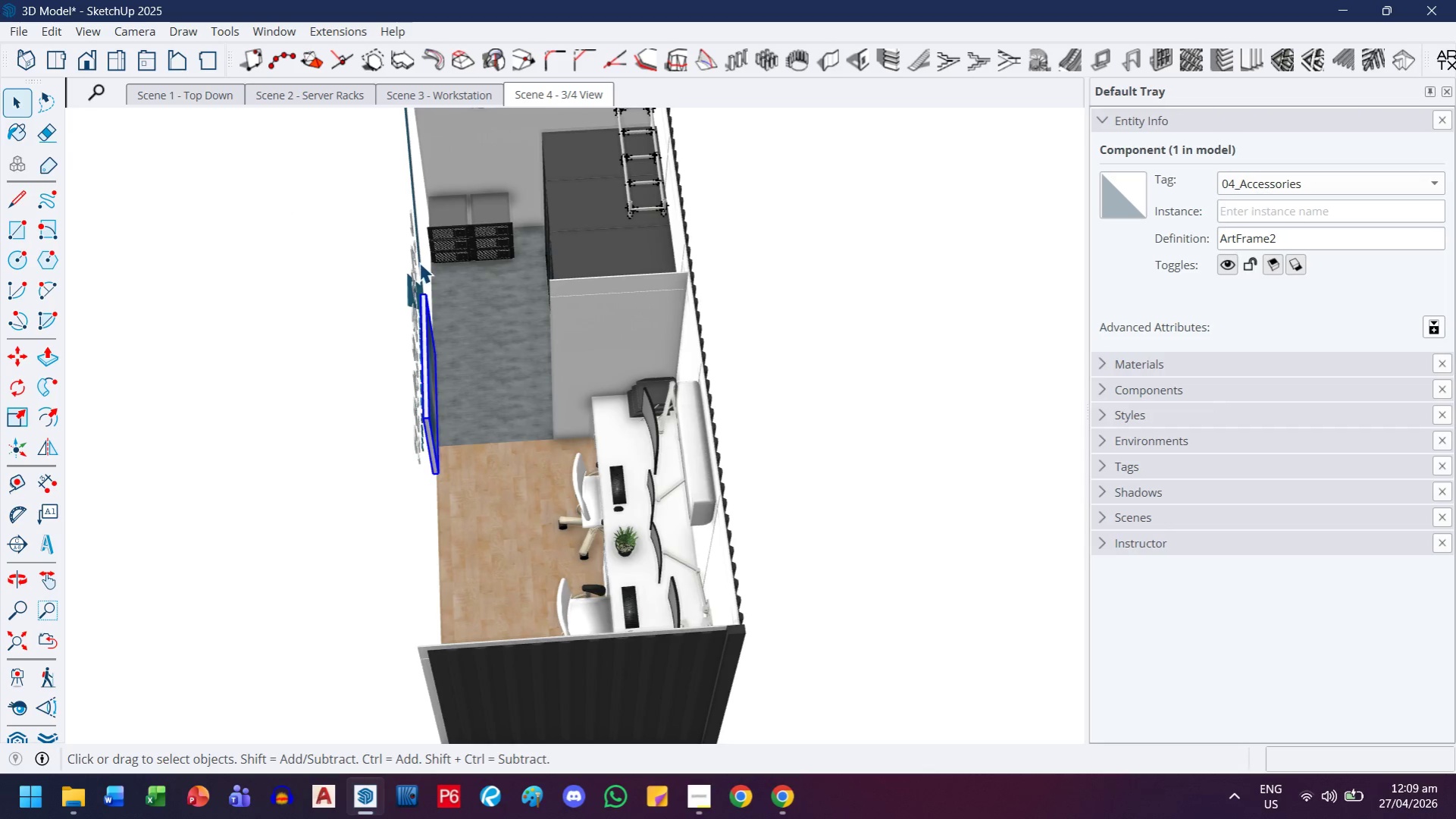 
left_click_drag(start_coordinate=[422, 269], to_coordinate=[372, 356])
 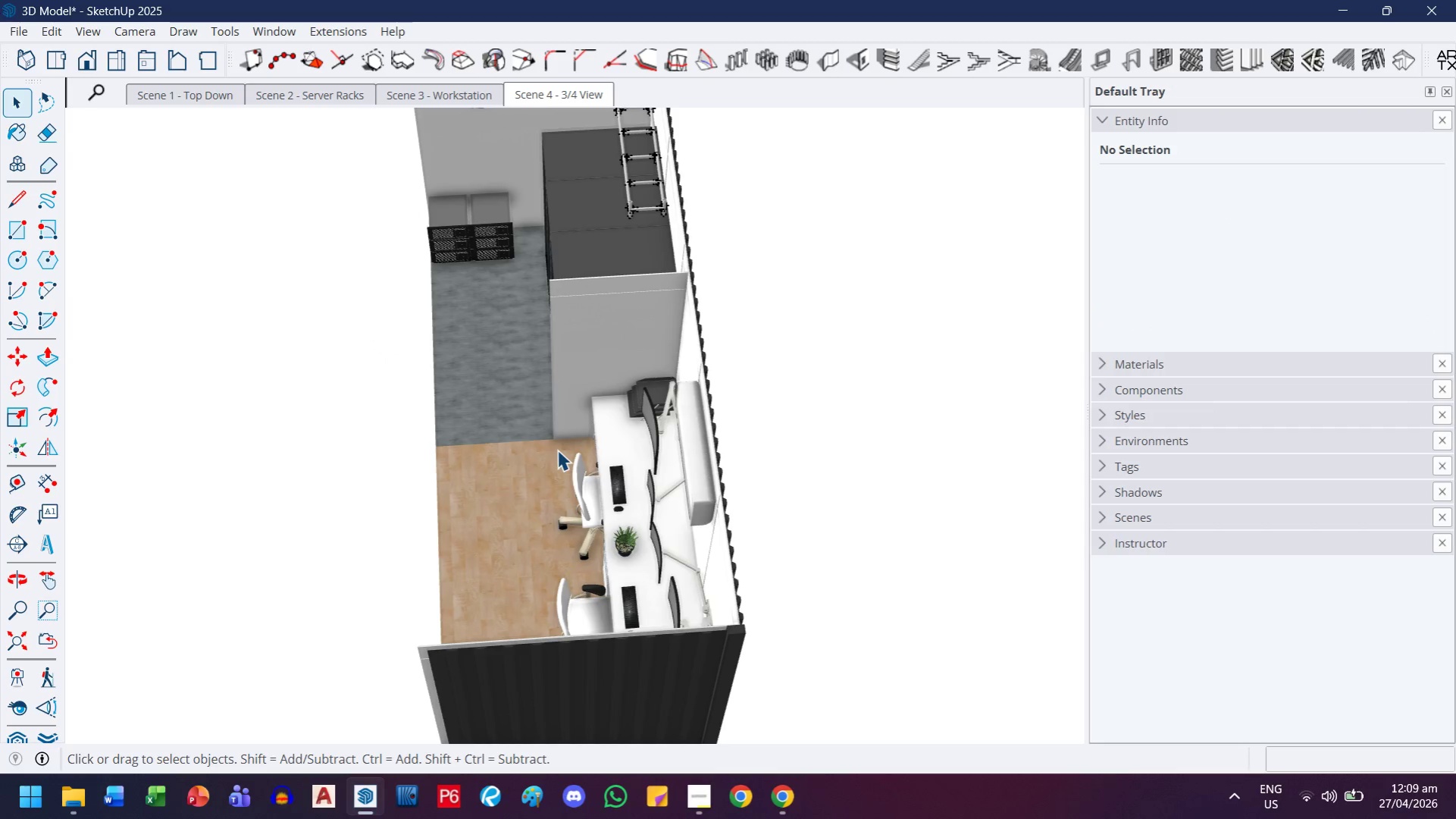 
double_click([556, 84])
 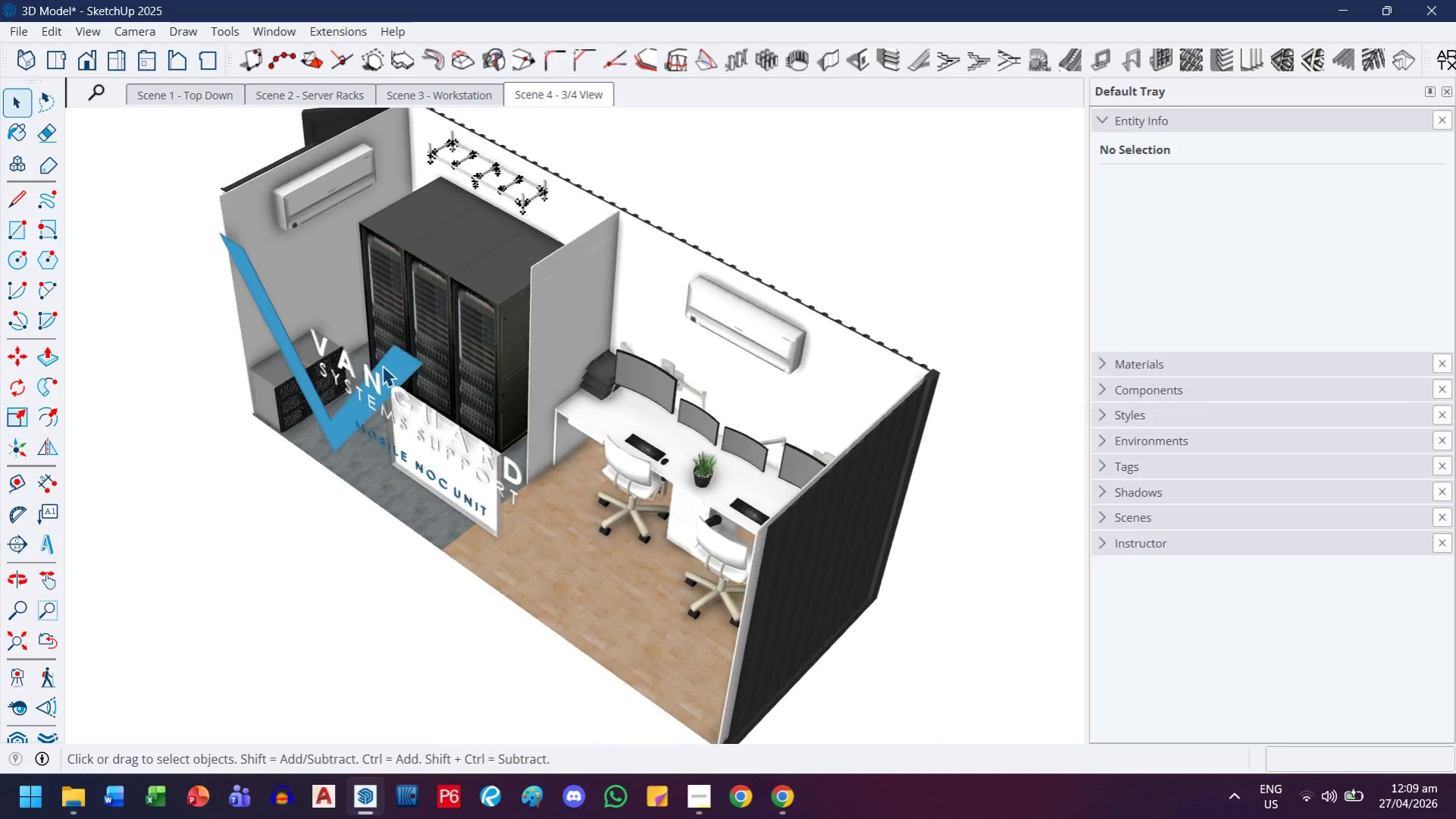 
left_click([384, 388])
 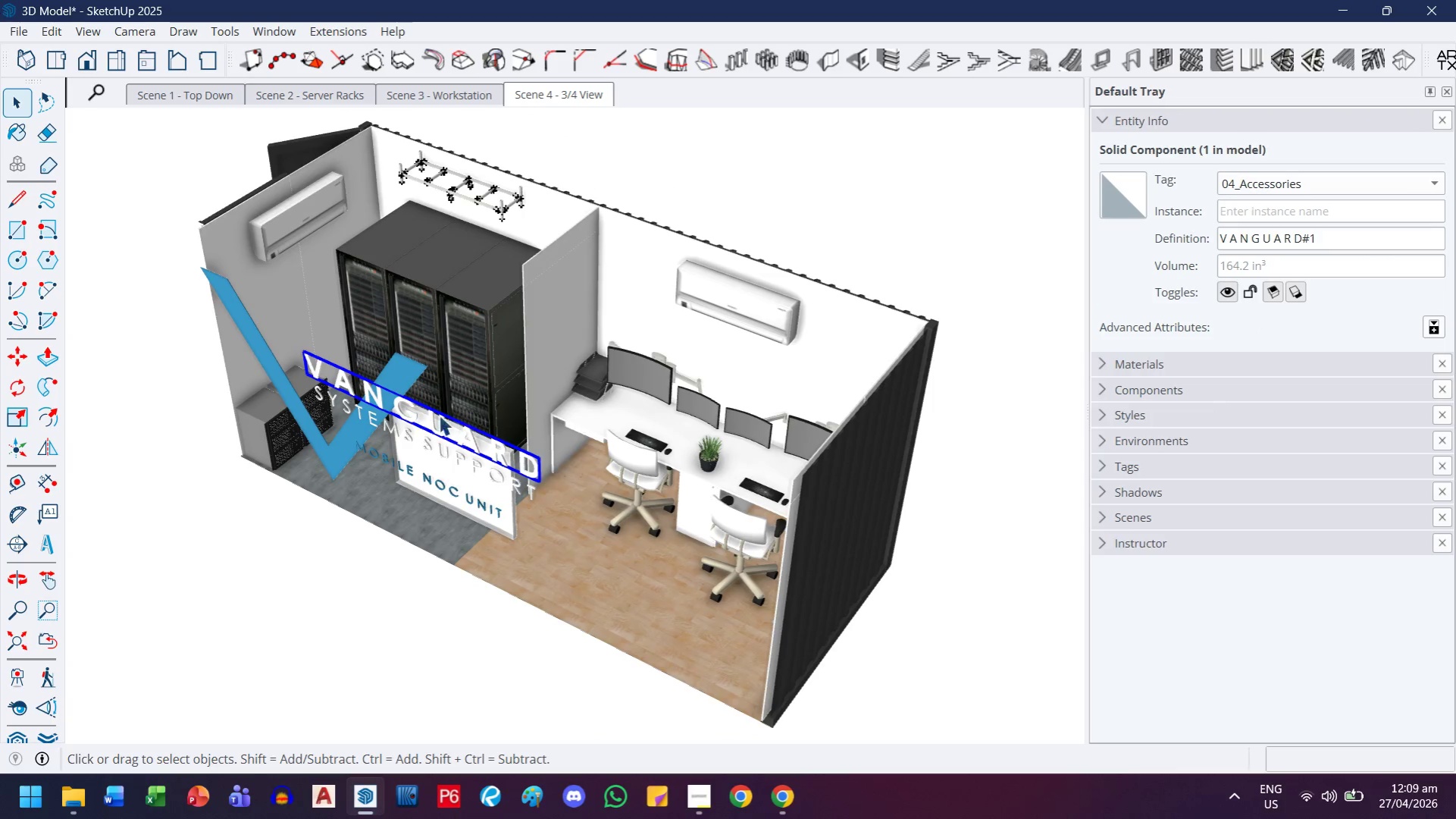 
hold_key(key=ControlLeft, duration=0.95)
left_click([368, 415])
 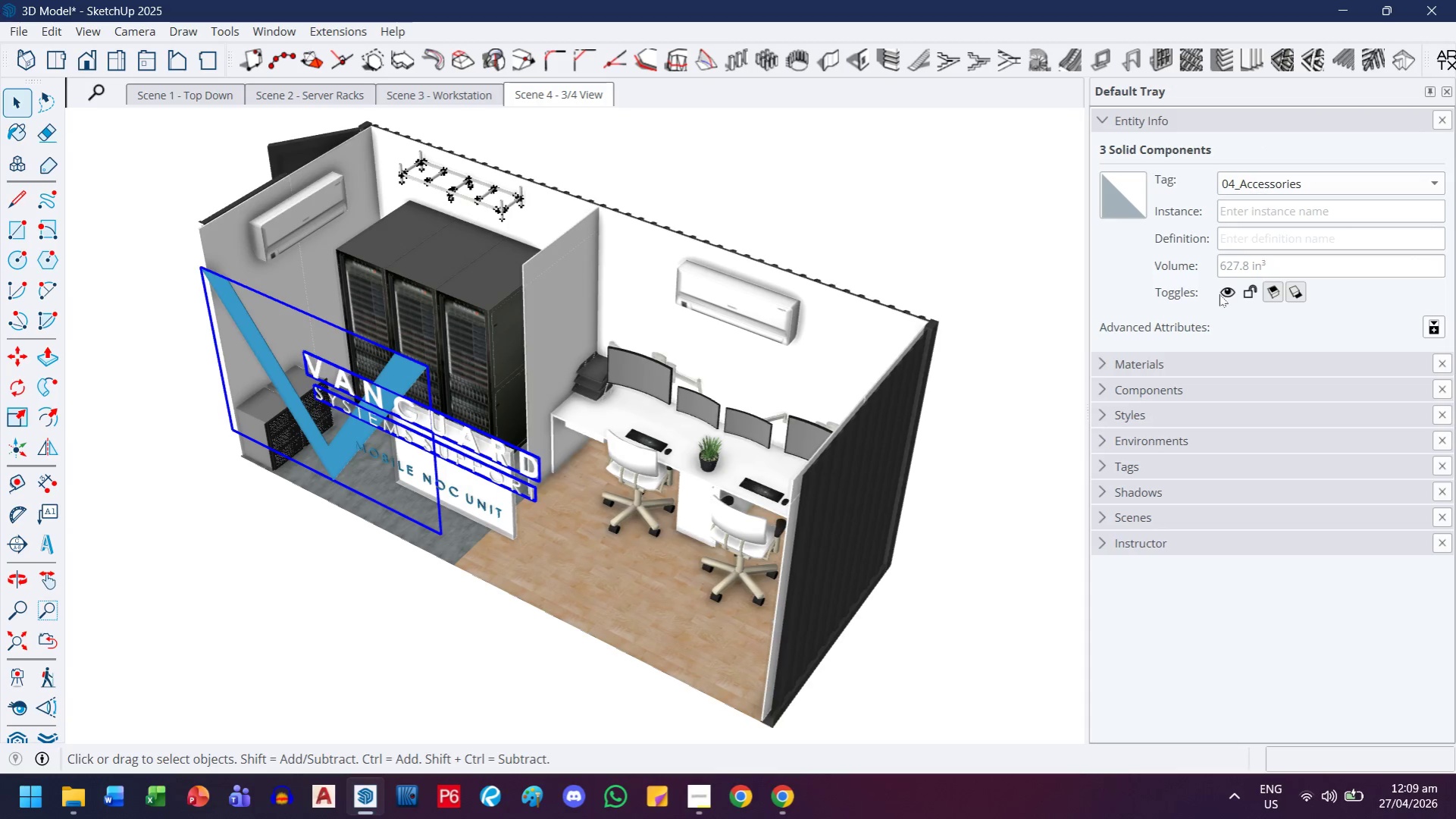 
left_click([1223, 295])
 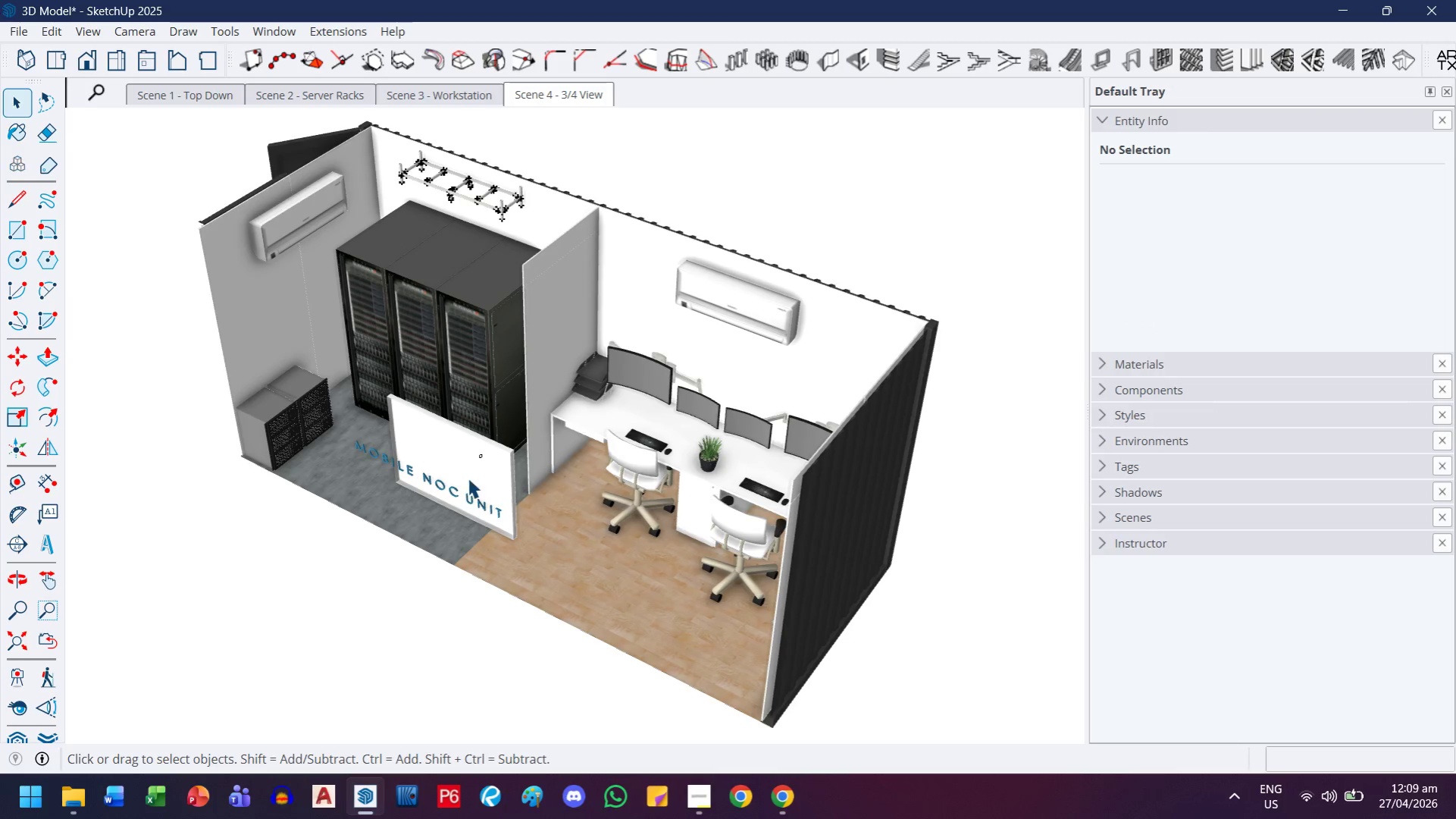 
hold_key(key=ControlLeft, duration=0.56)
left_click([461, 494])
 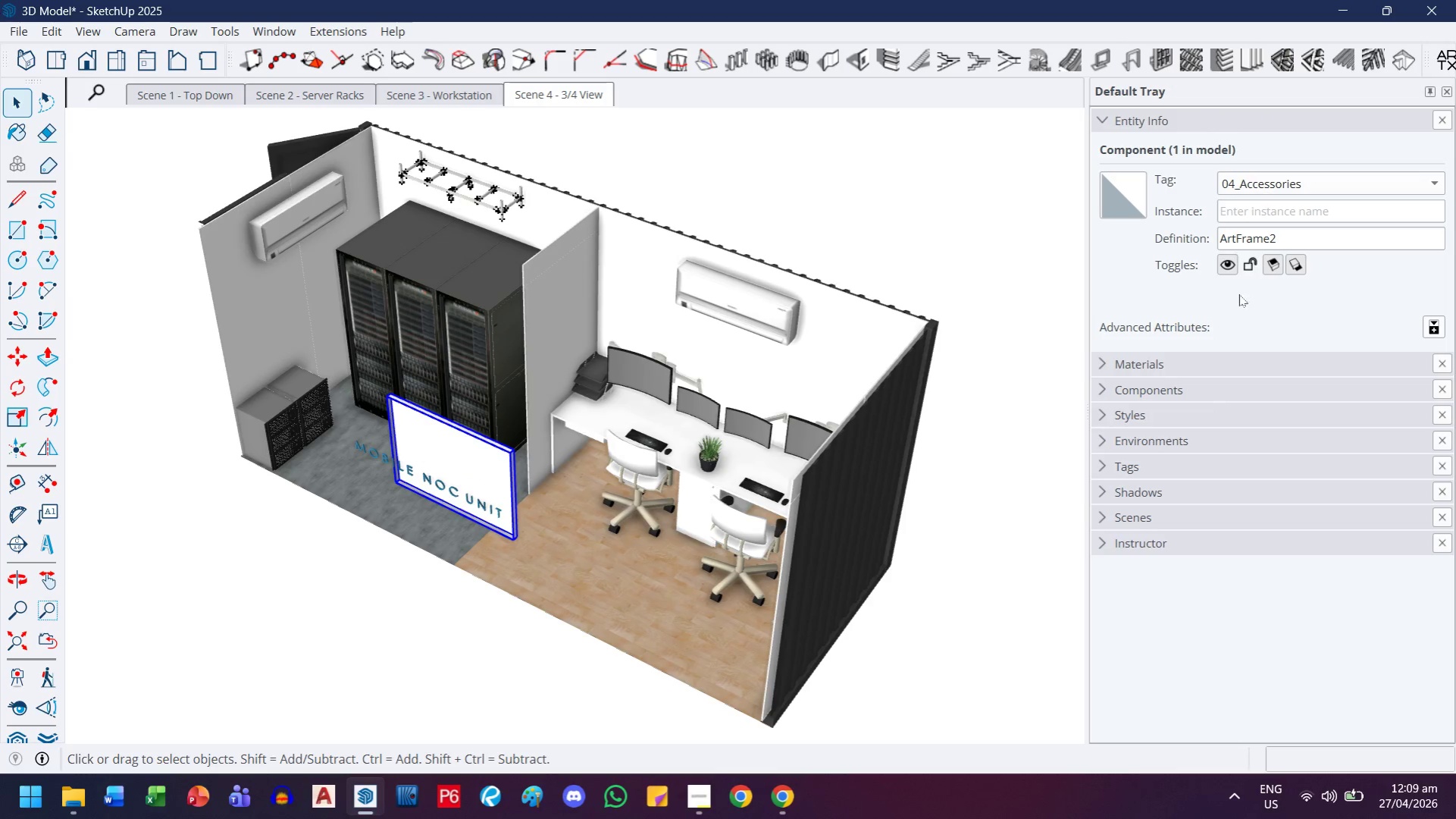 
left_click([1218, 266])
 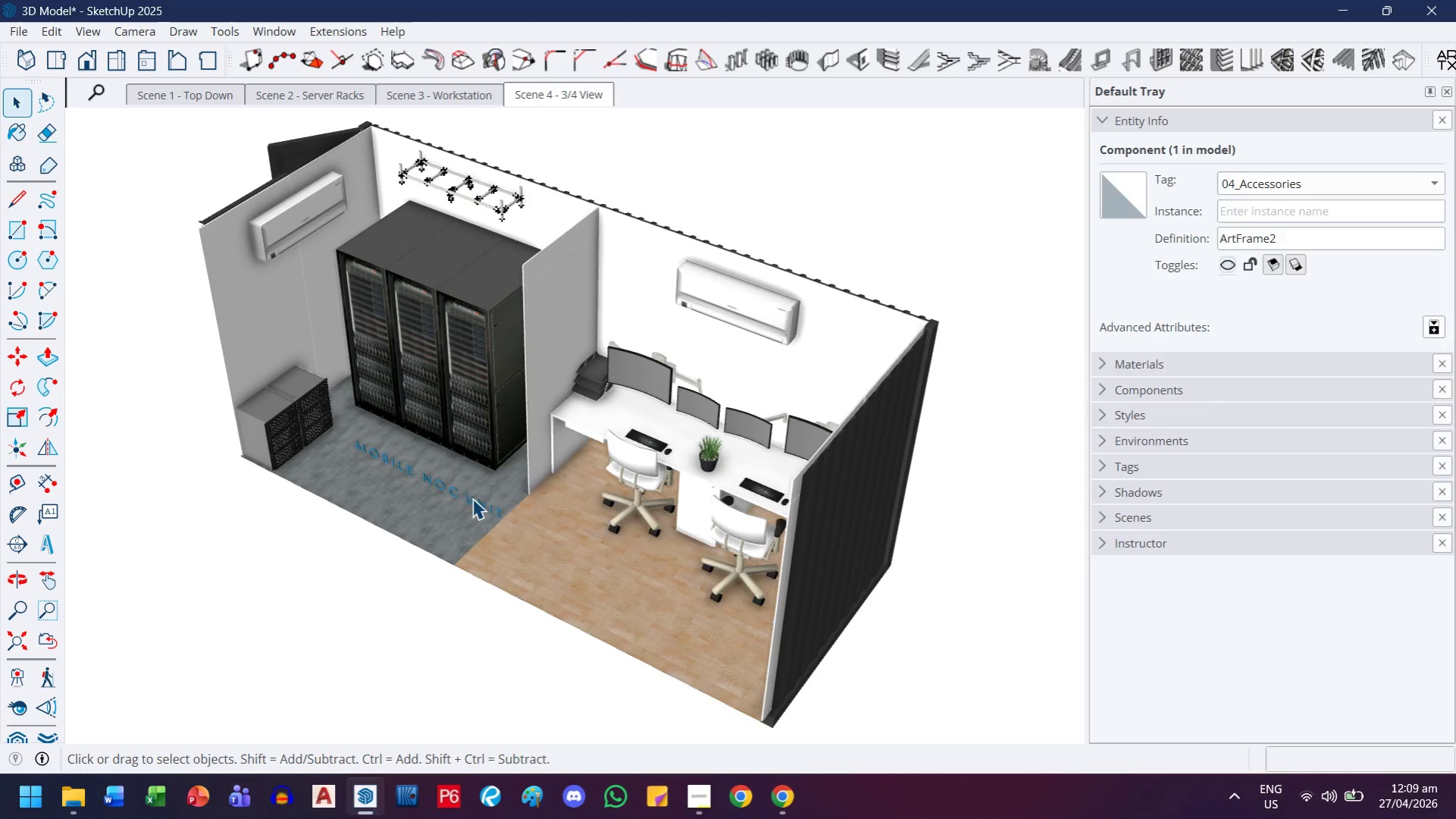 
left_click([472, 498])
 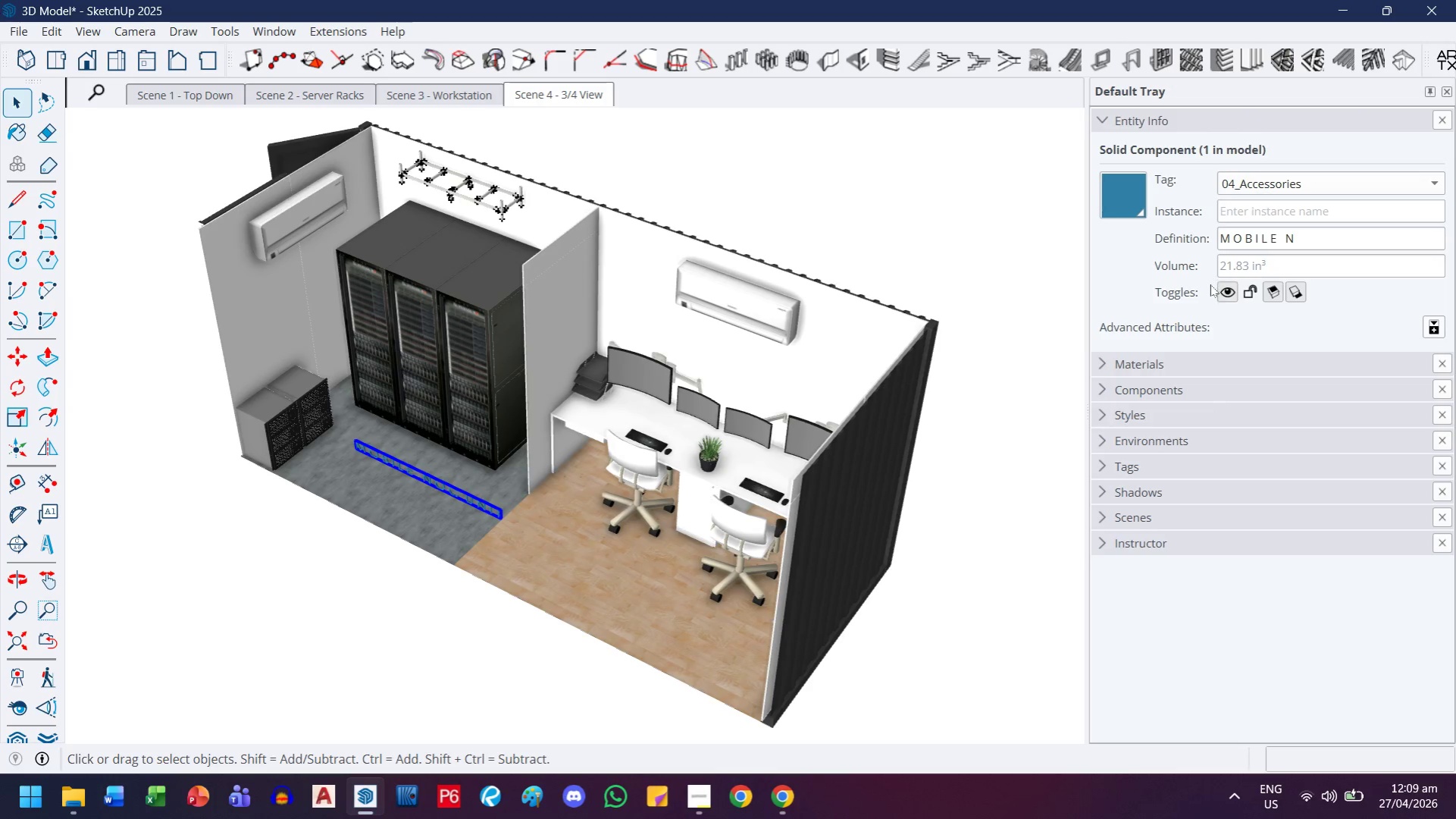 
left_click([1220, 290])
 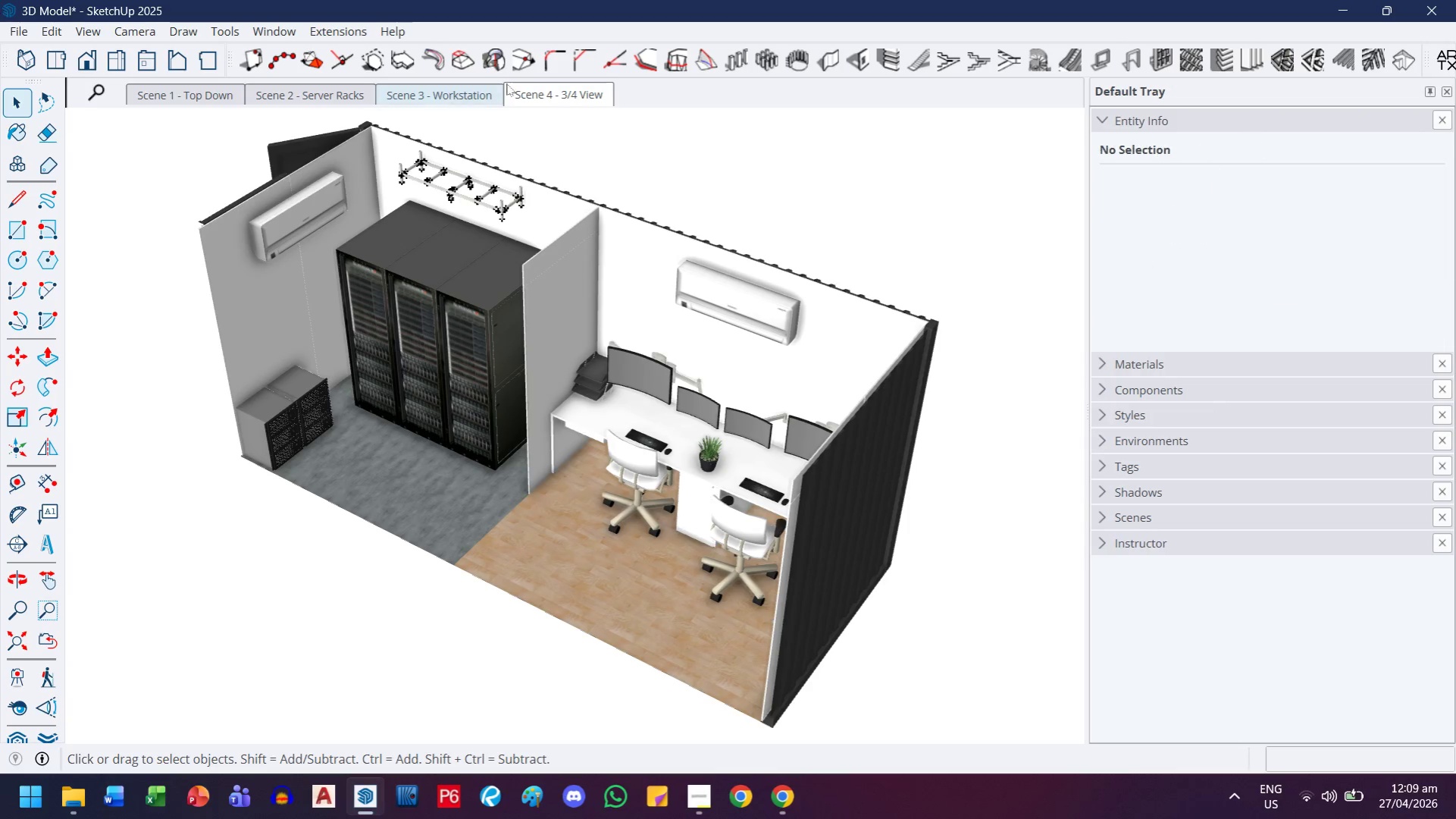 
right_click([586, 87])
 